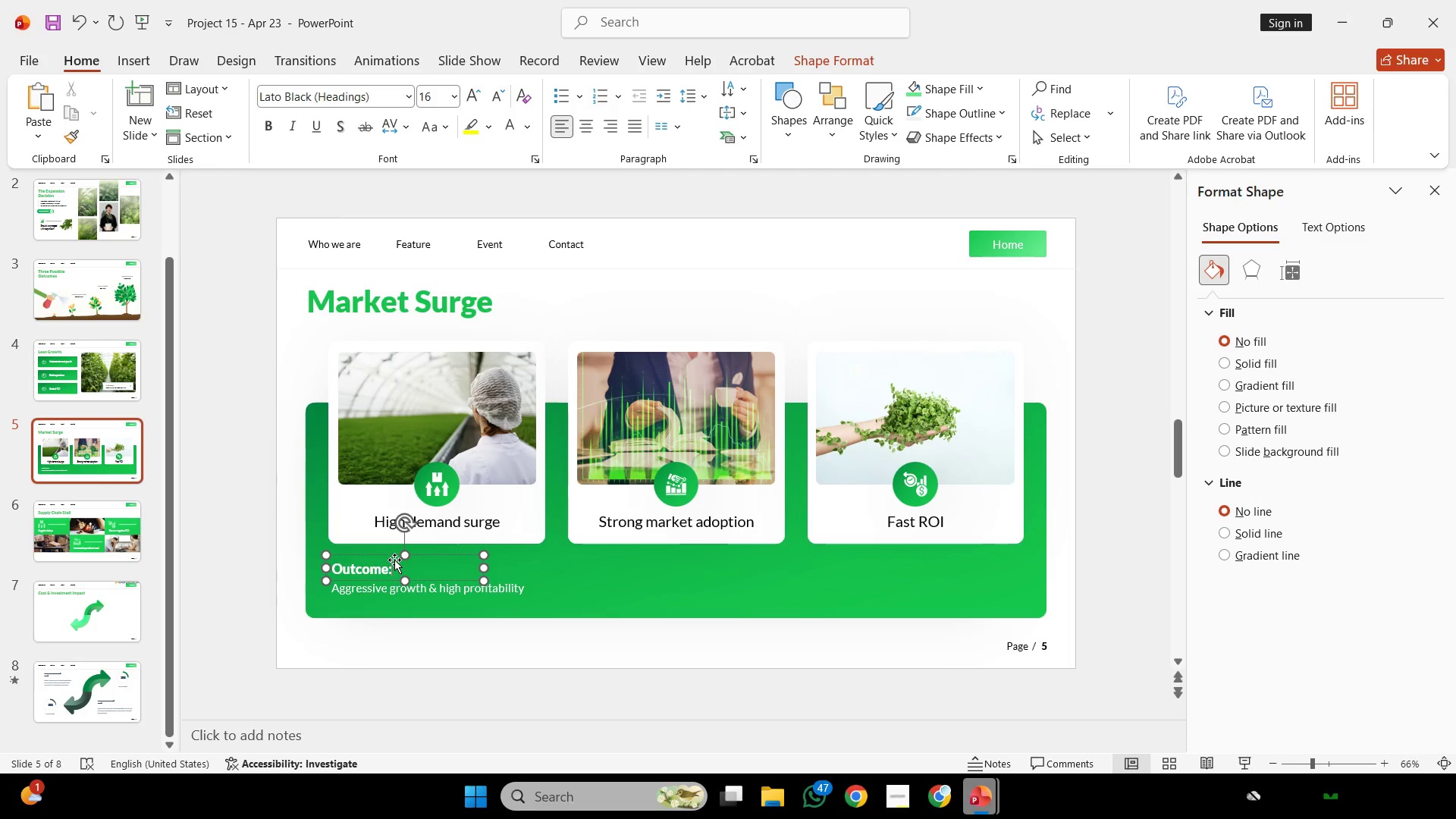 
left_click([394, 560])
 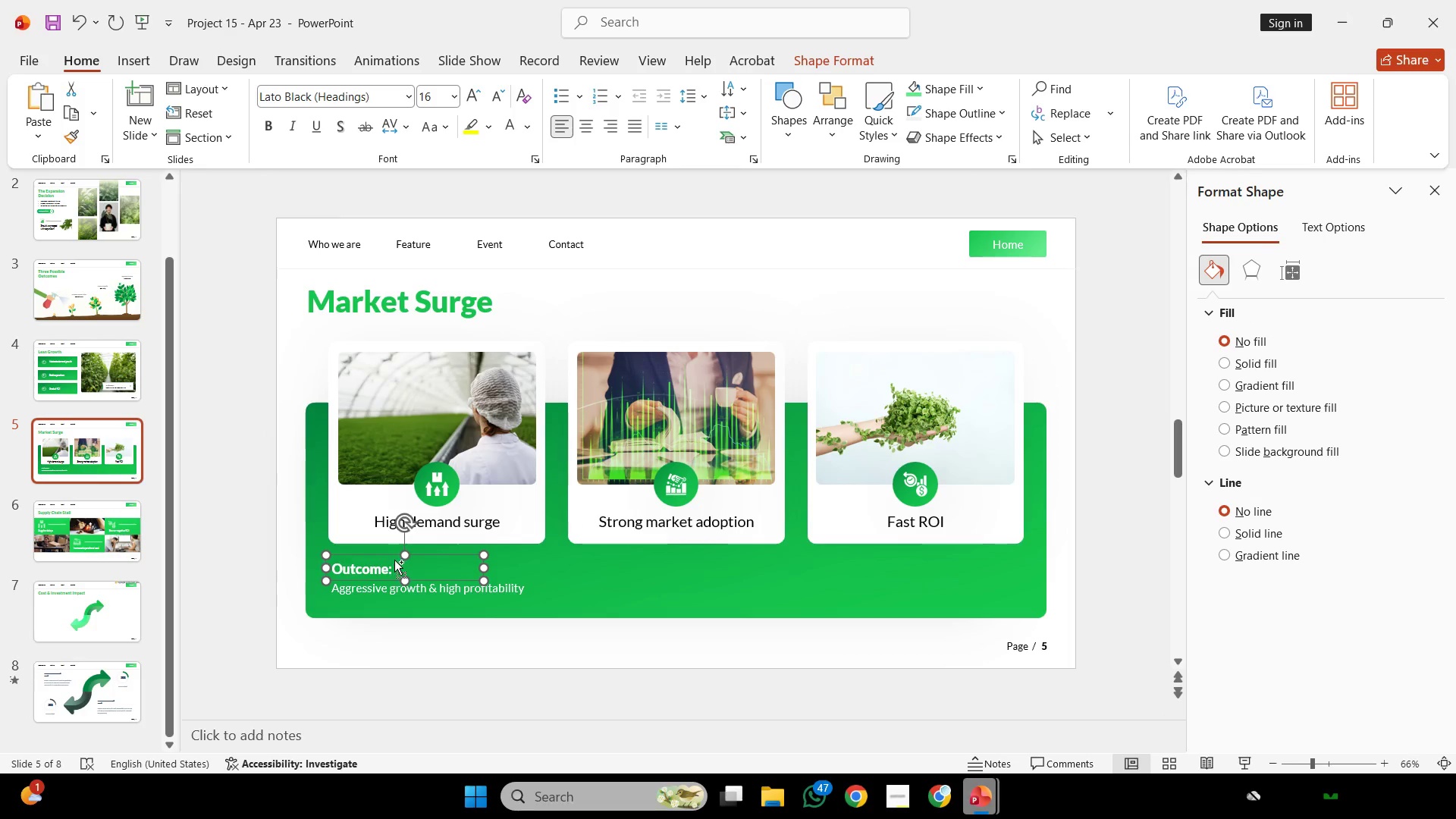 
key(Control+C)
 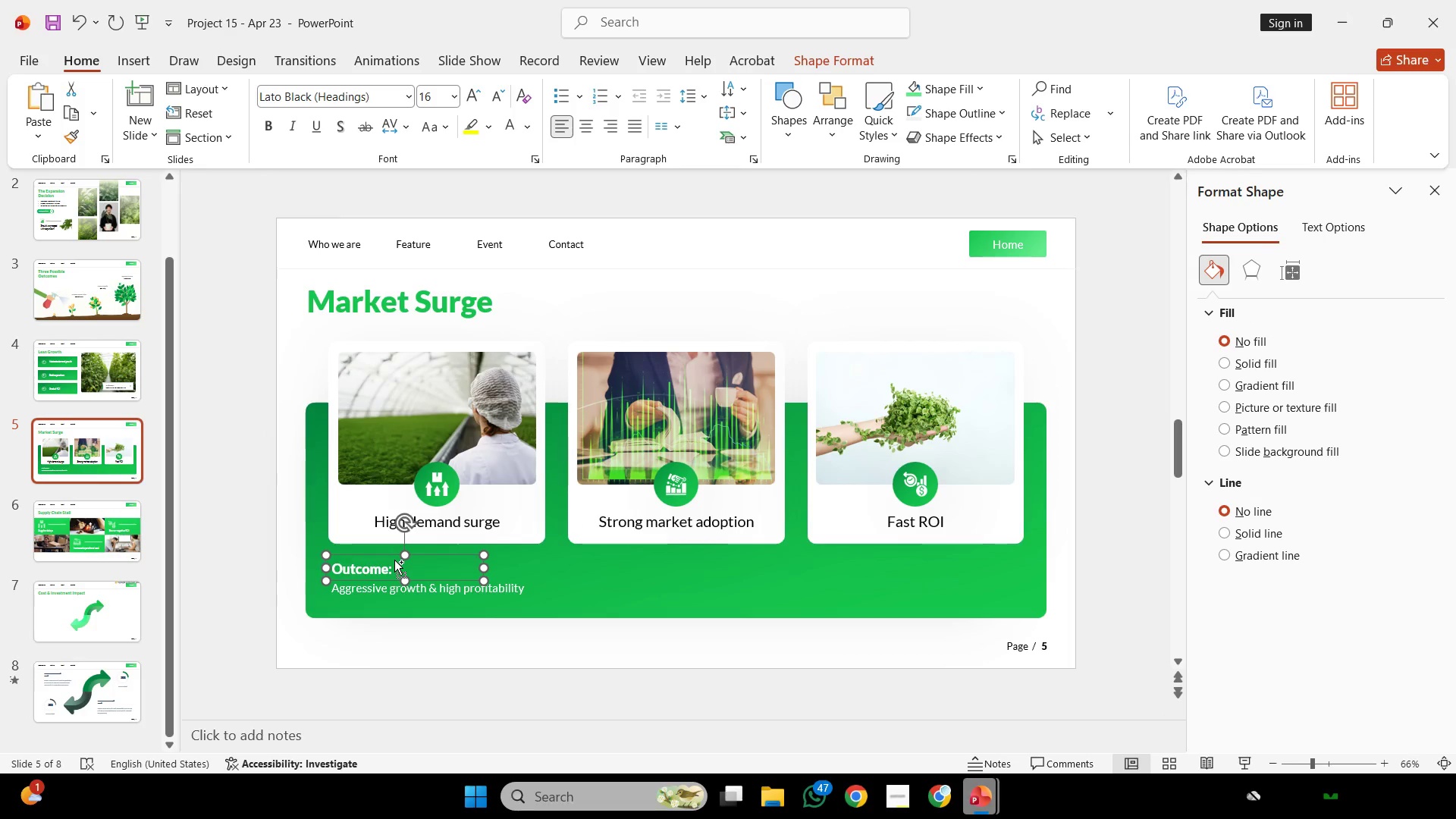 
key(Control+C)
 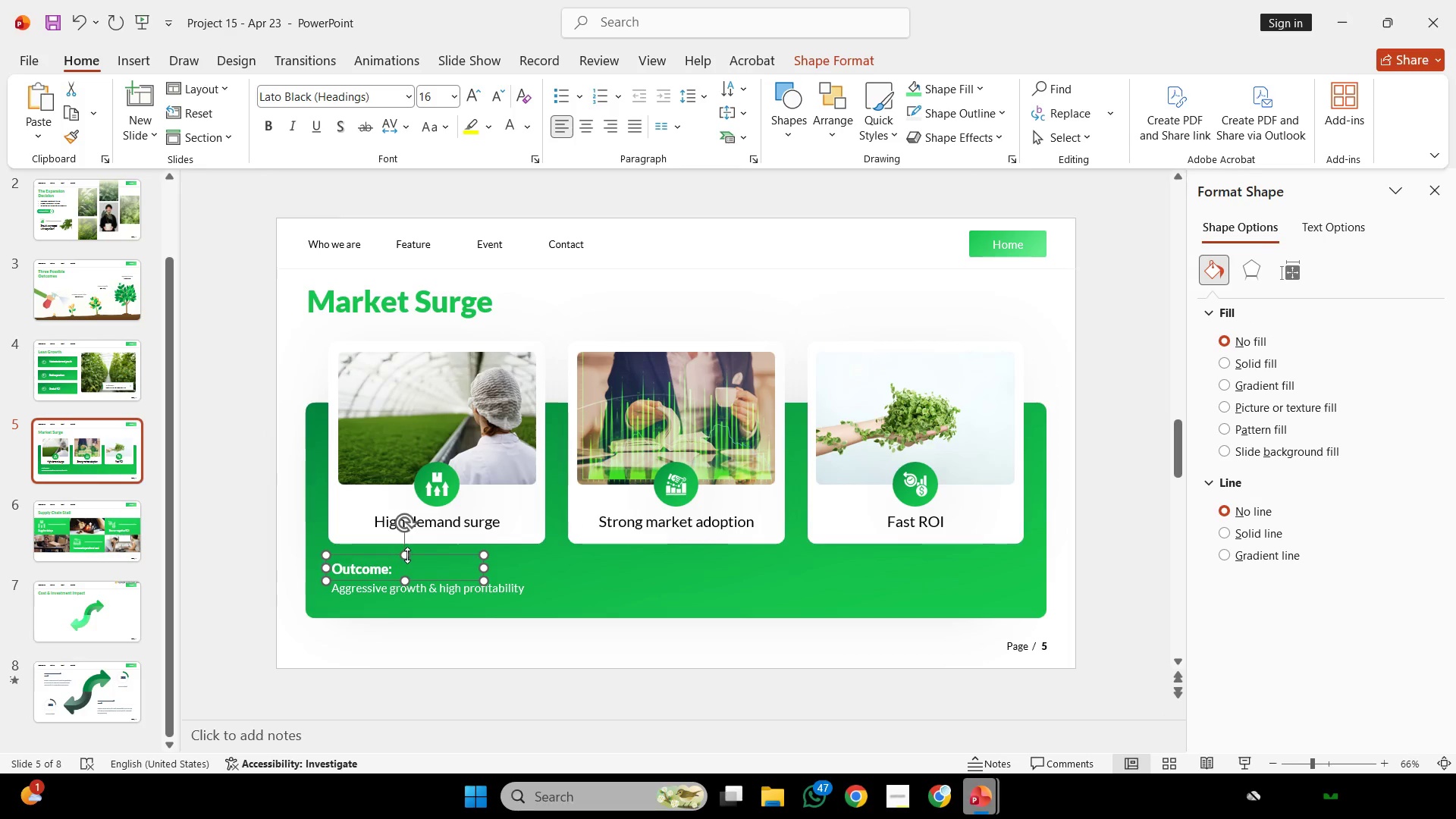 
scroll: coordinate [407, 555], scroll_direction: down, amount: 4.0
 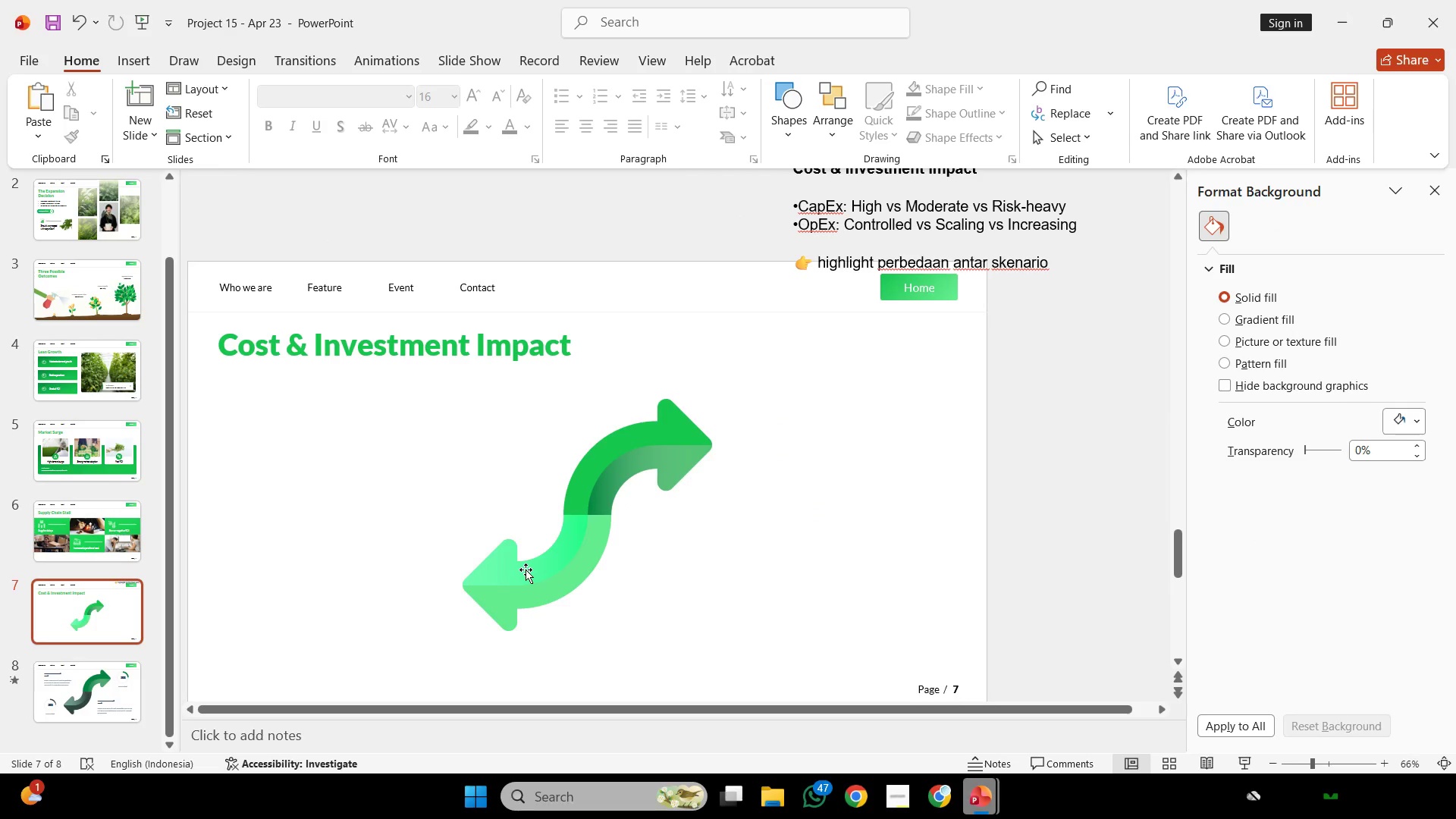 
key(Control+V)
 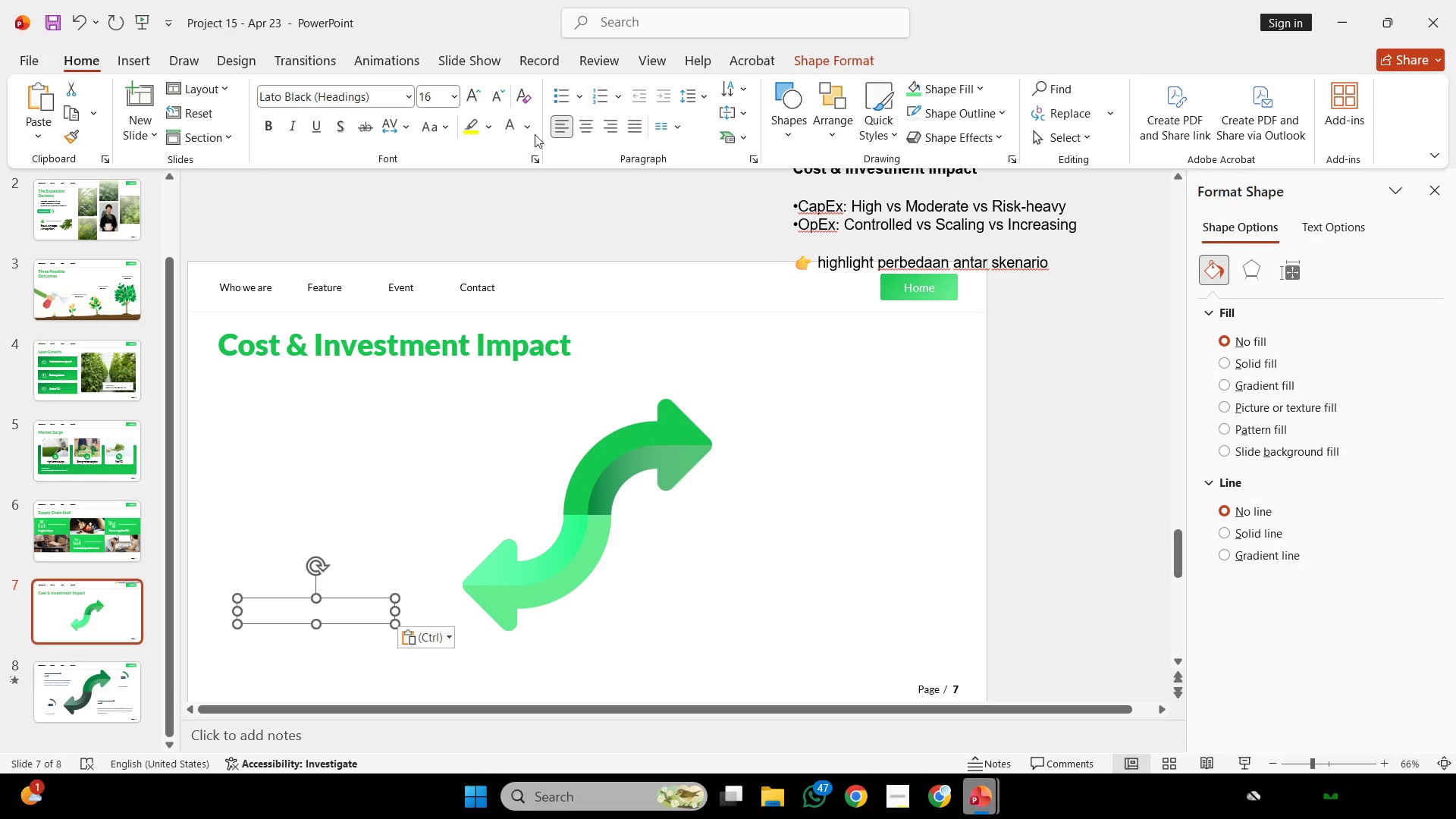 
left_click([529, 126])
 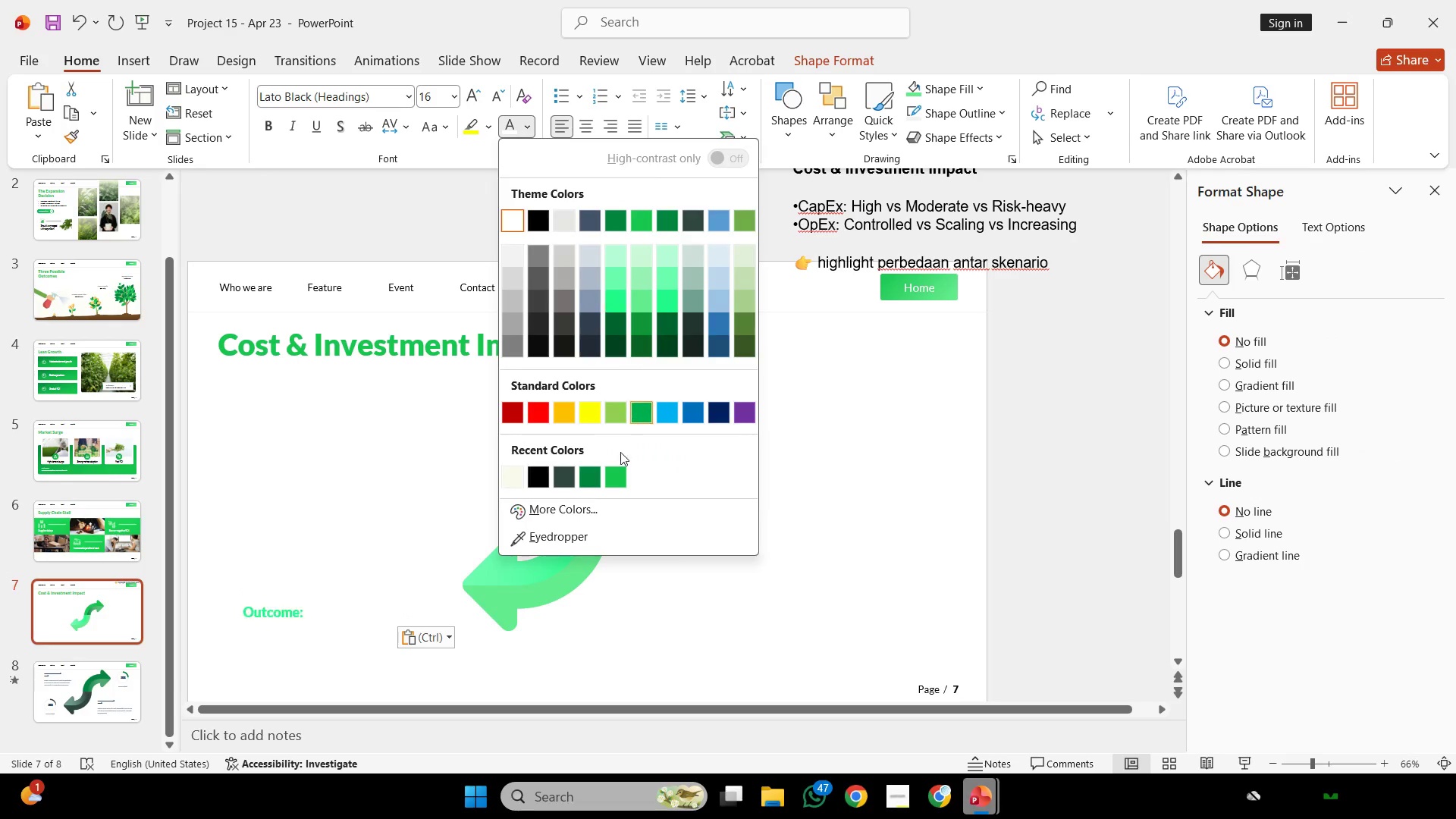 
left_click([541, 475])
 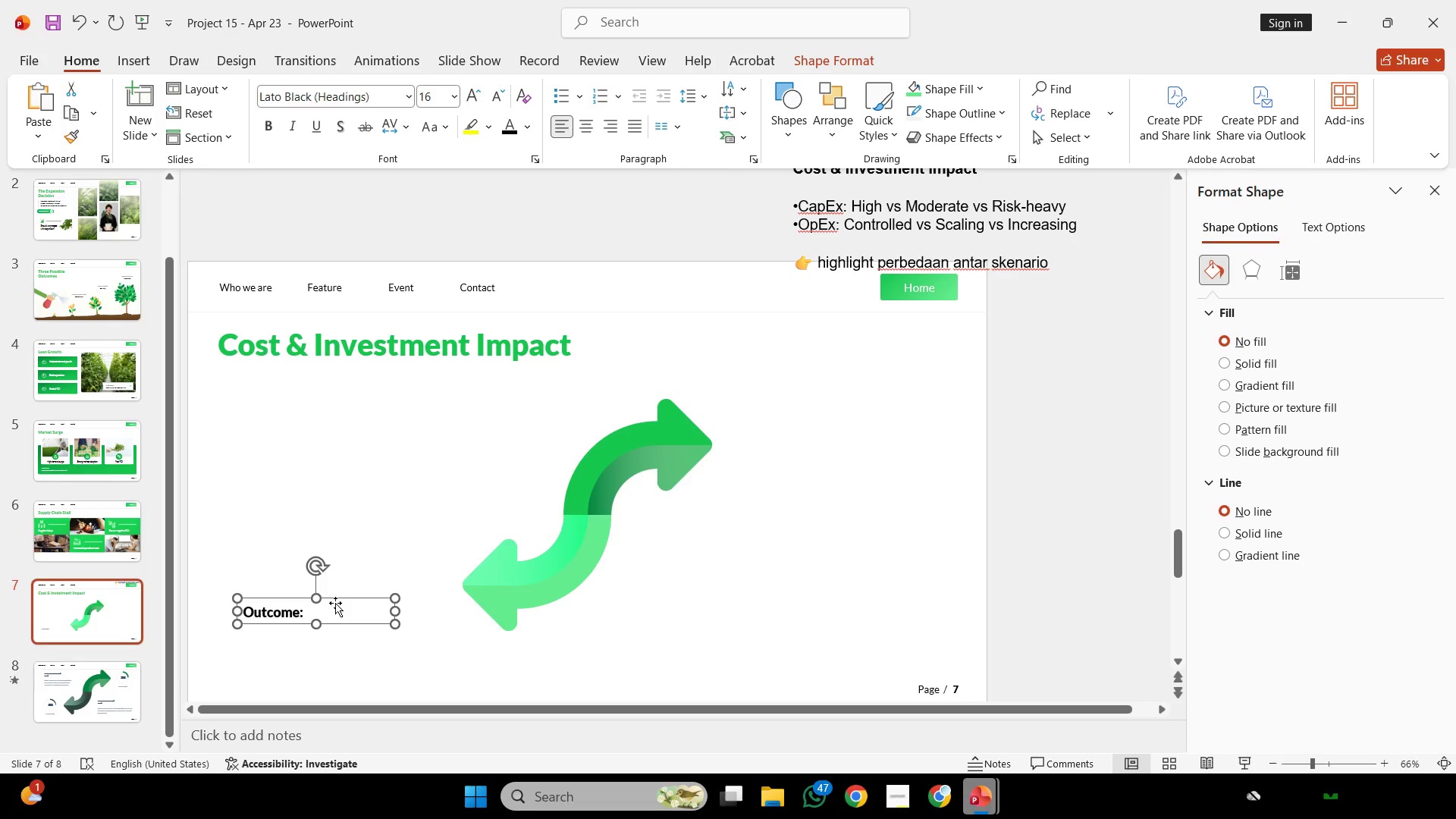 
left_click_drag(start_coordinate=[337, 599], to_coordinate=[839, 408])
 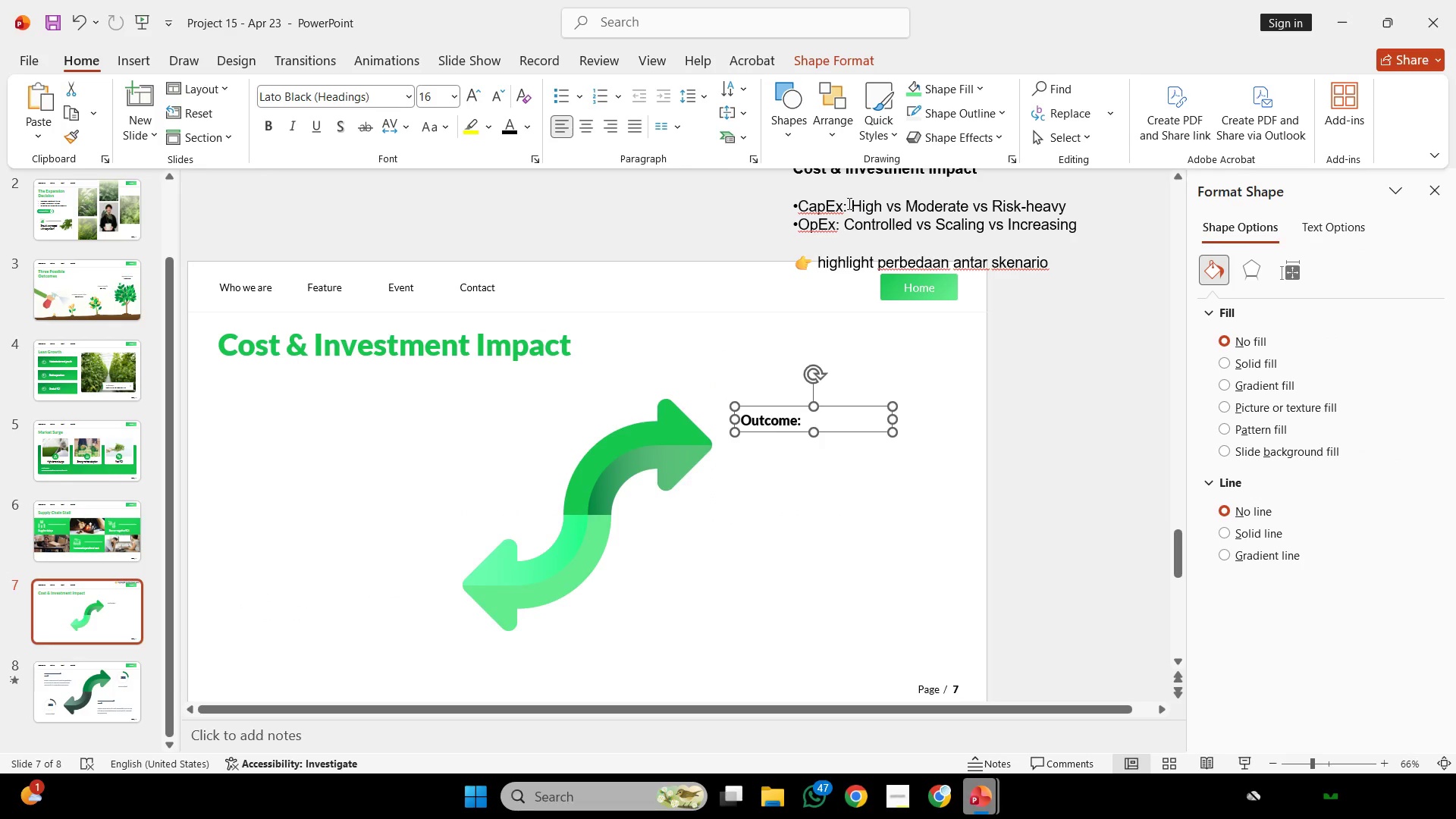 
left_click_drag(start_coordinate=[849, 202], to_coordinate=[814, 197])
 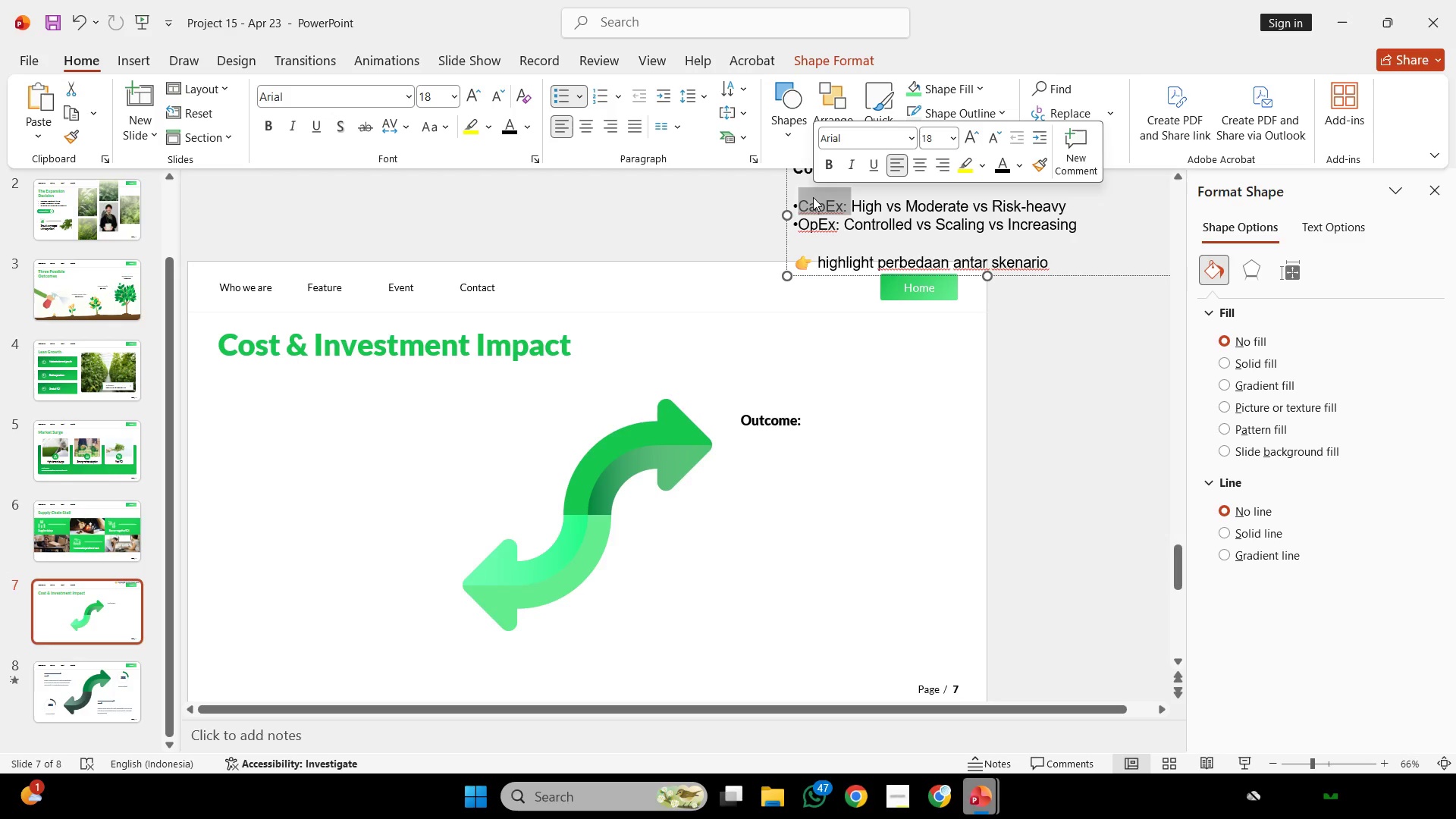 
wait(47.38)
 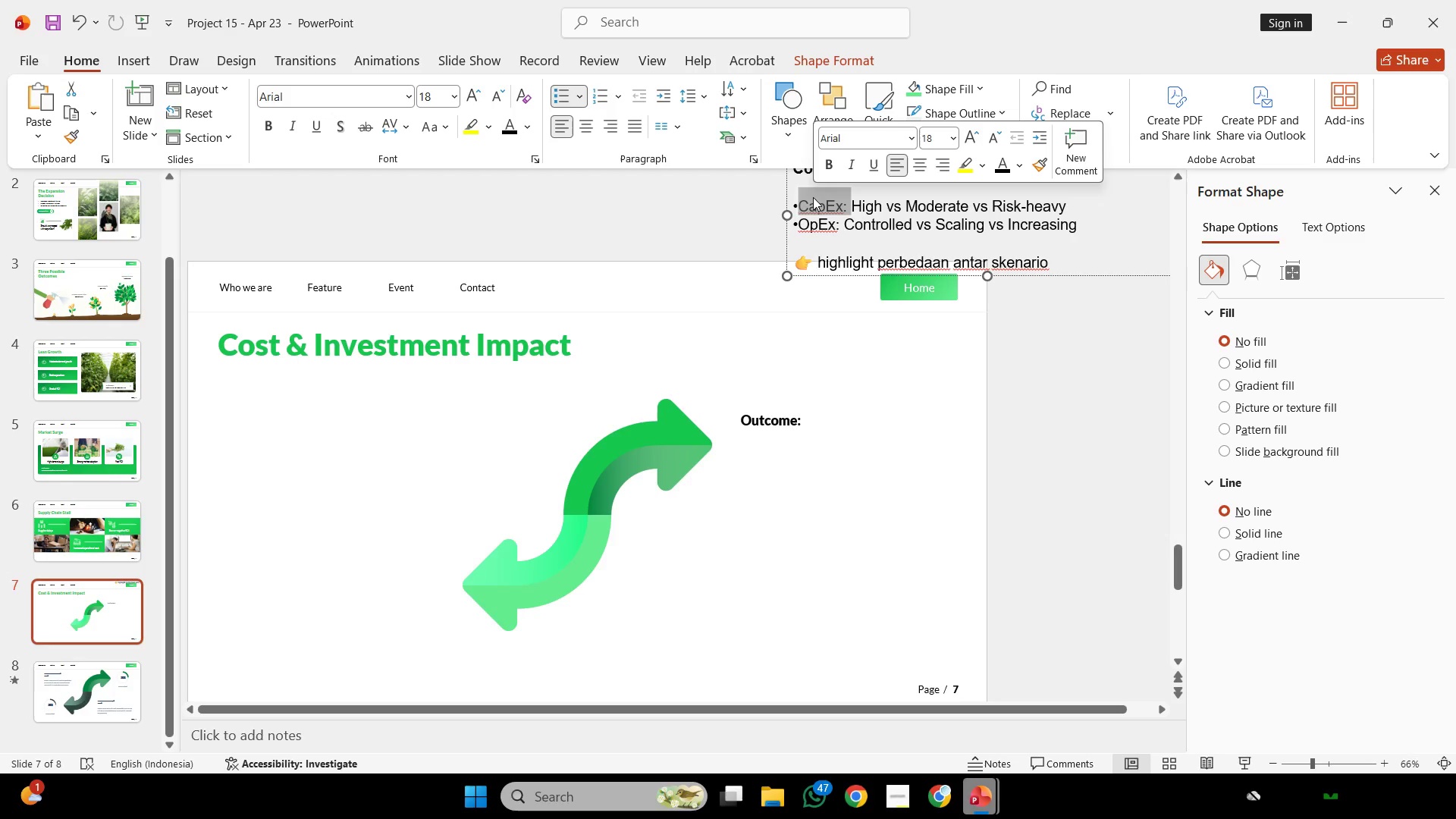 
double_click([786, 420])
 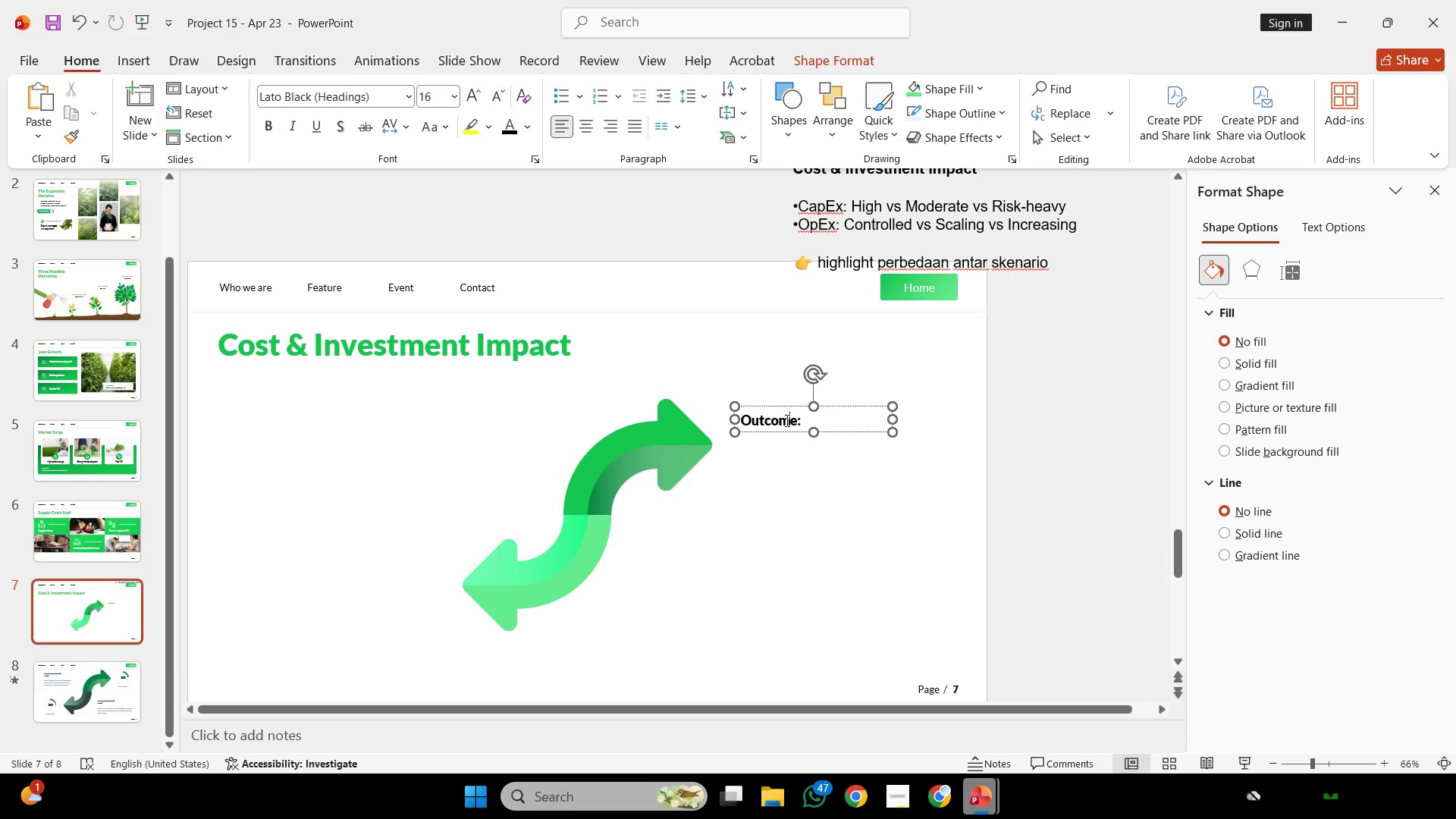 
key(Control+A)
 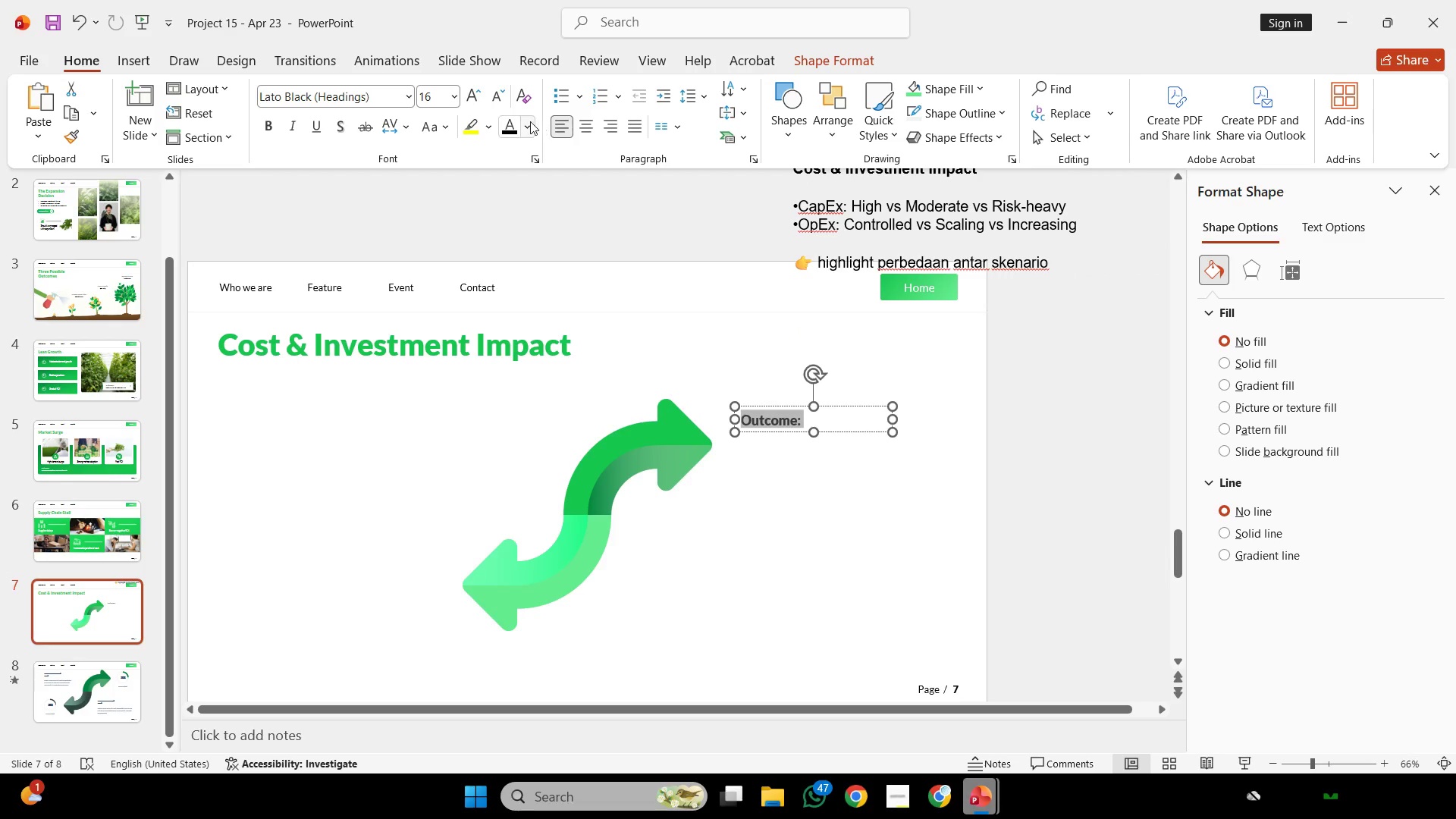 
left_click([523, 123])
 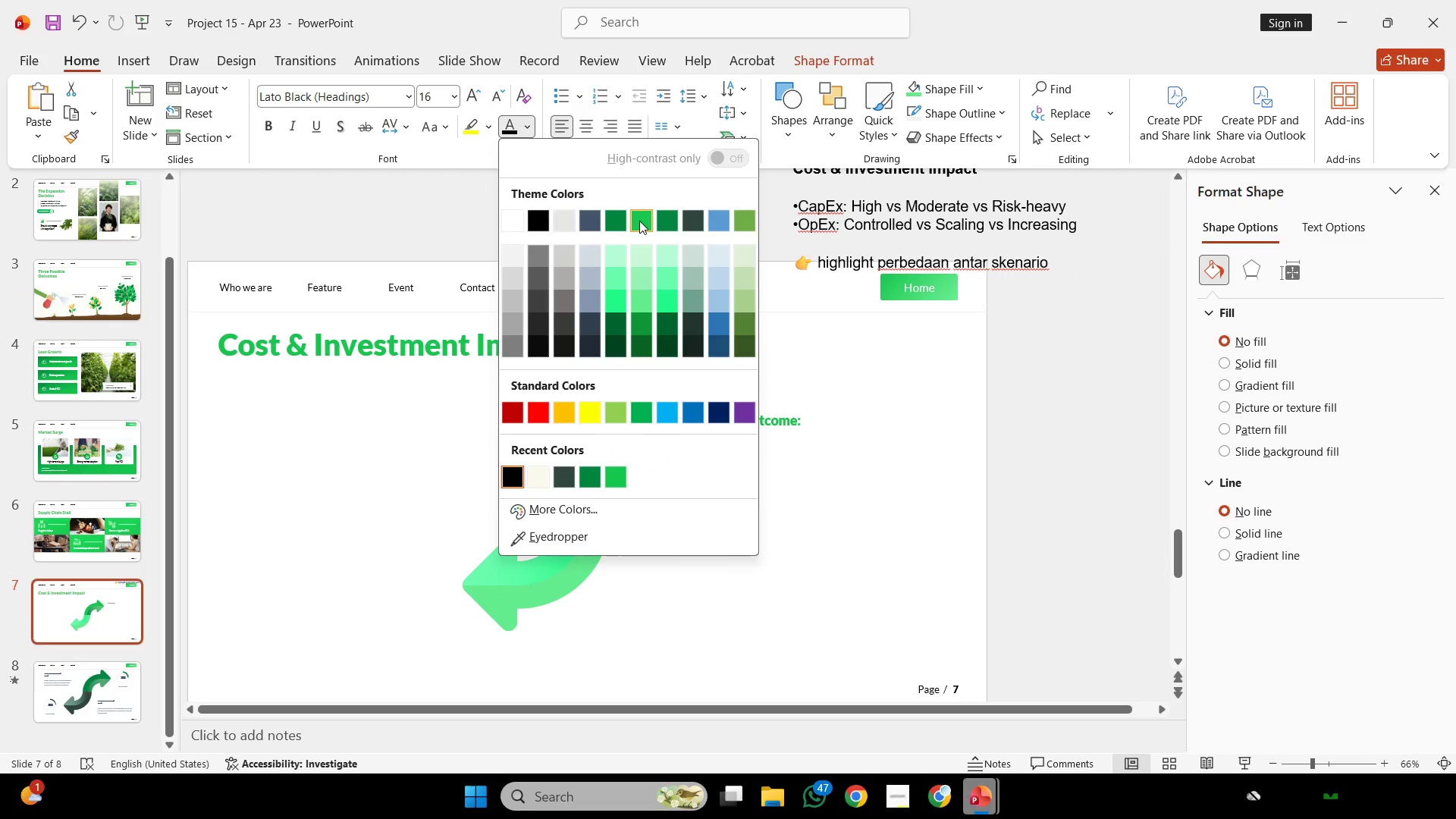 
left_click_drag(start_coordinate=[834, 352], to_coordinate=[1115, 211])
 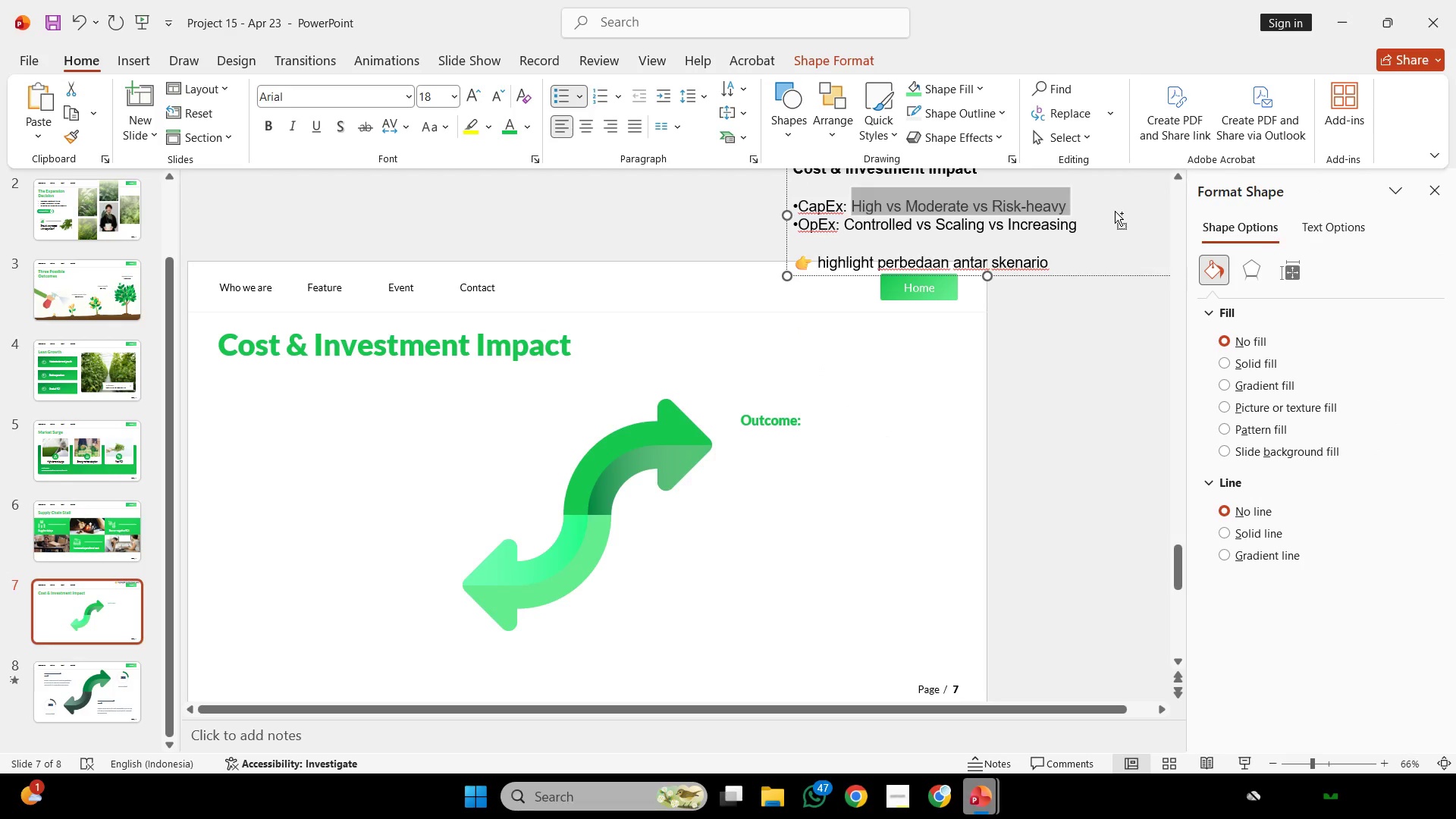 
key(Control+C)
 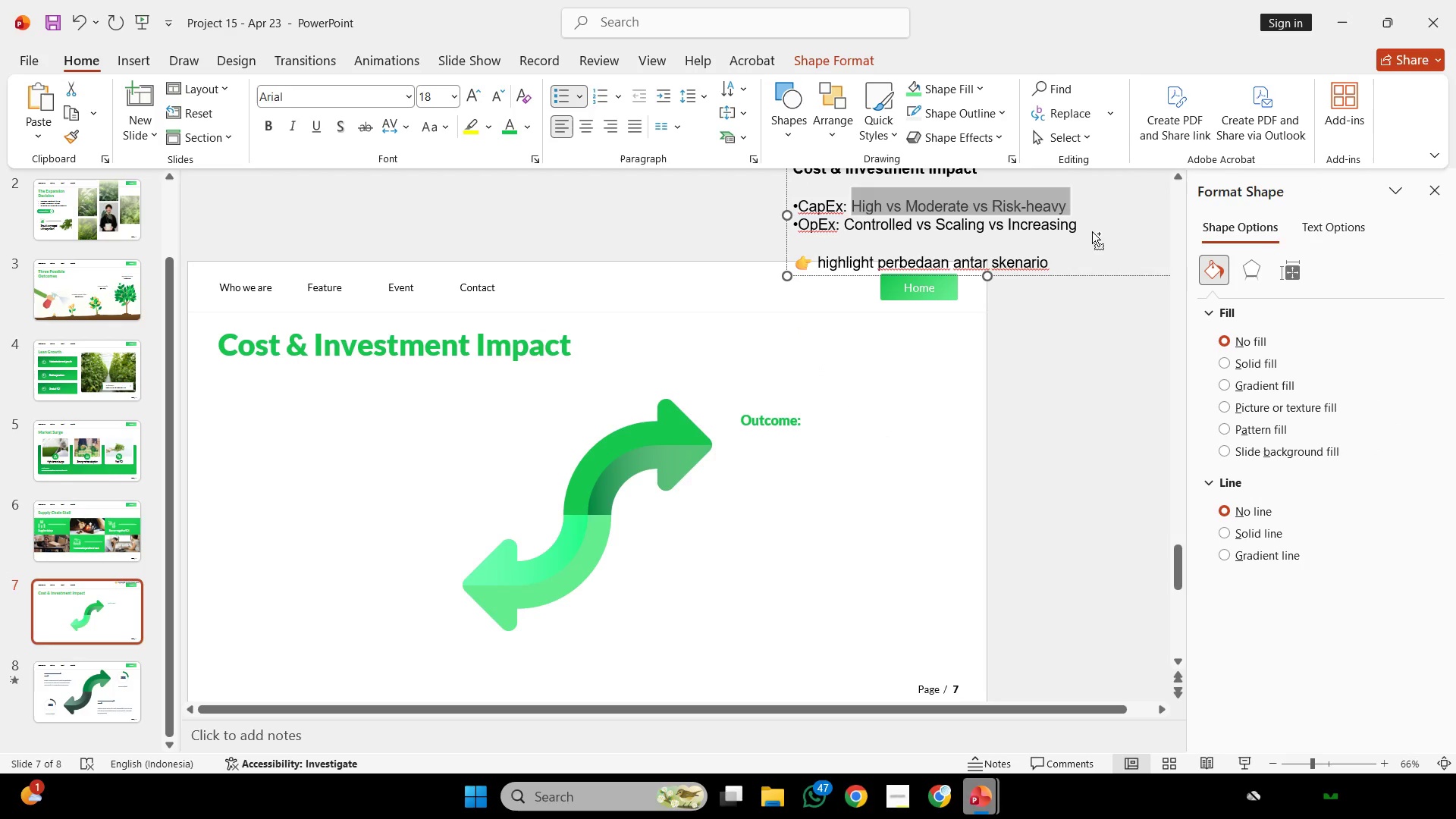 
key(Control+C)
 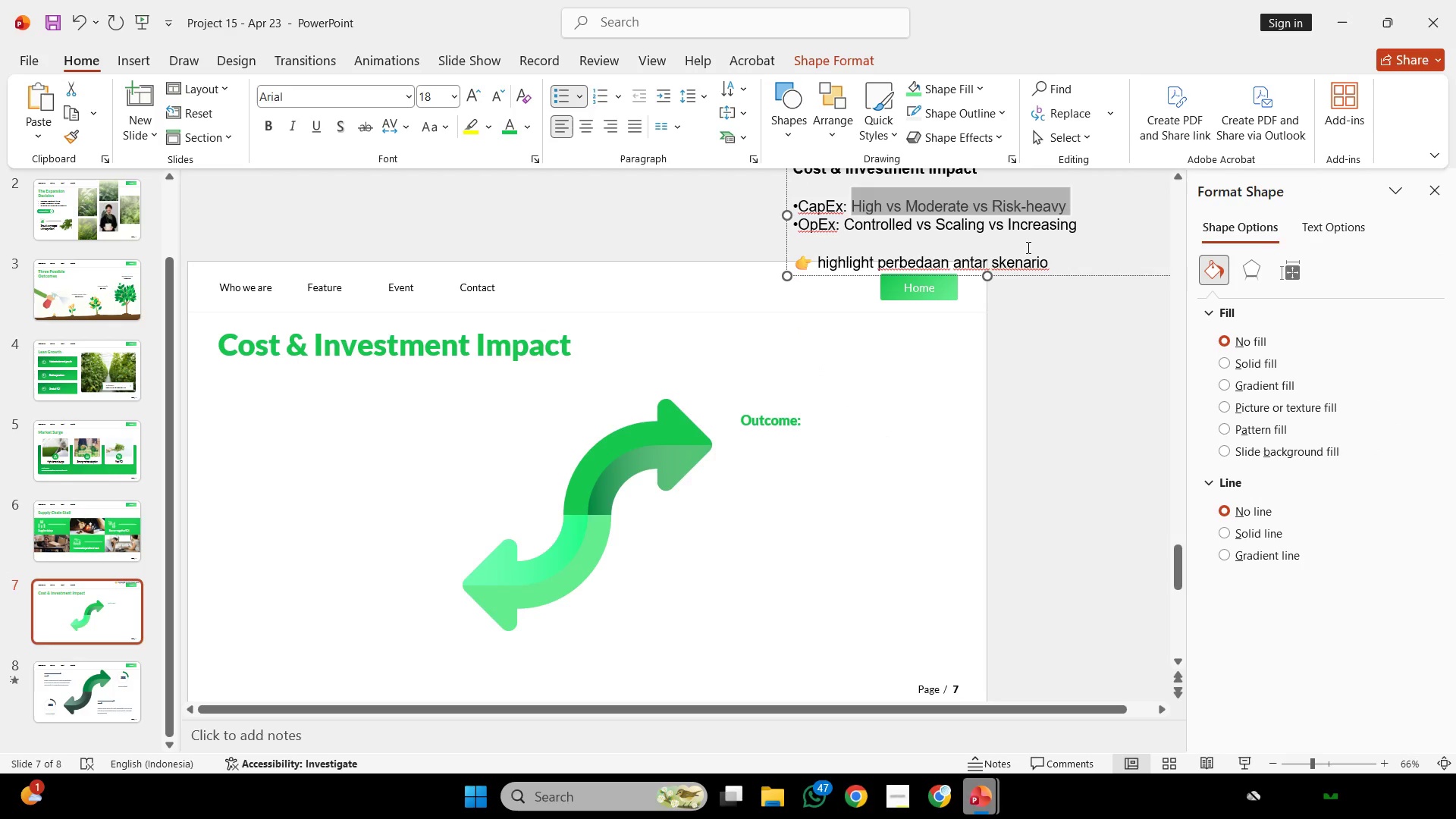 
key(Control+C)
 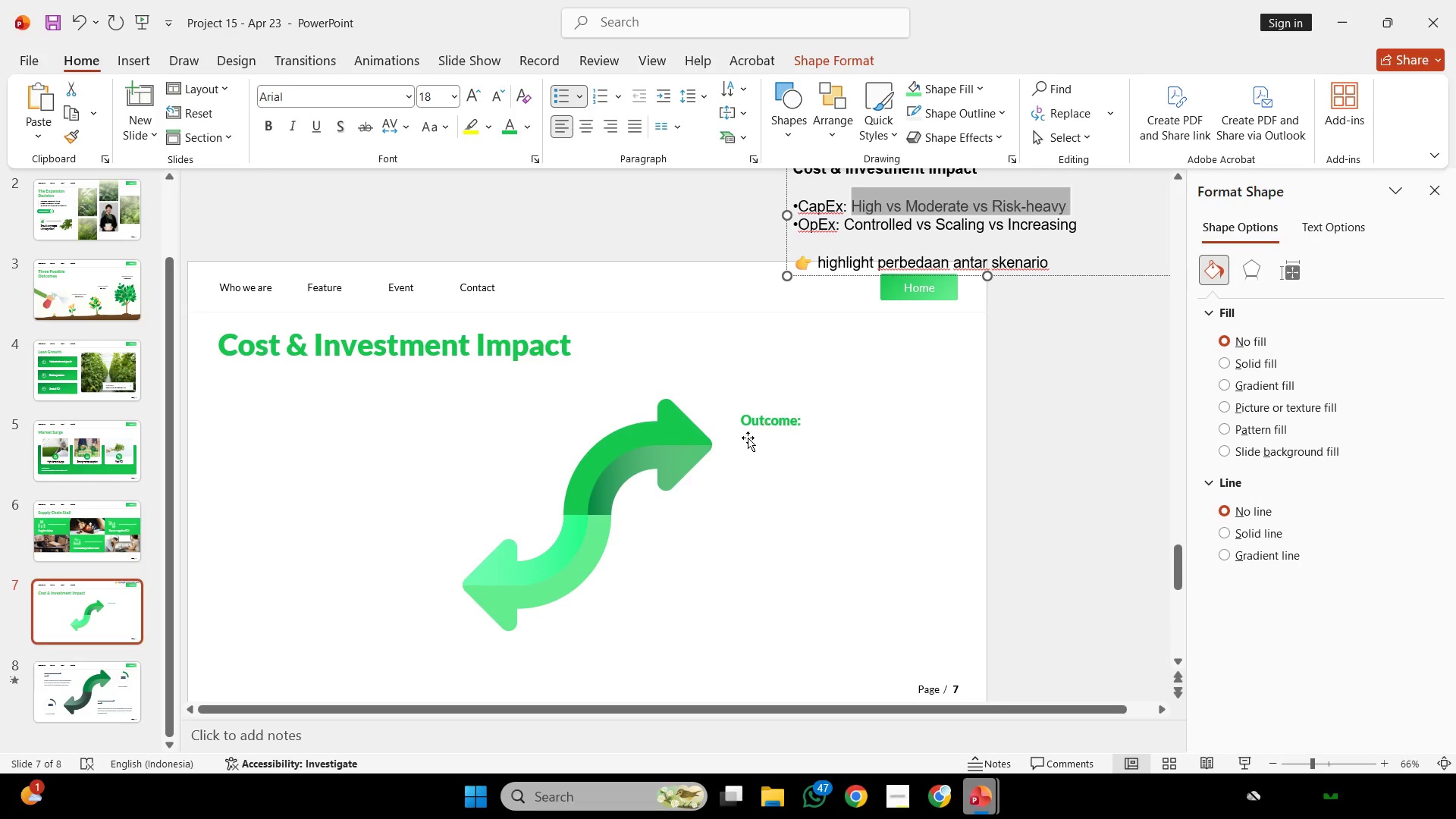 
scroll: coordinate [747, 438], scroll_direction: down, amount: 1.0
 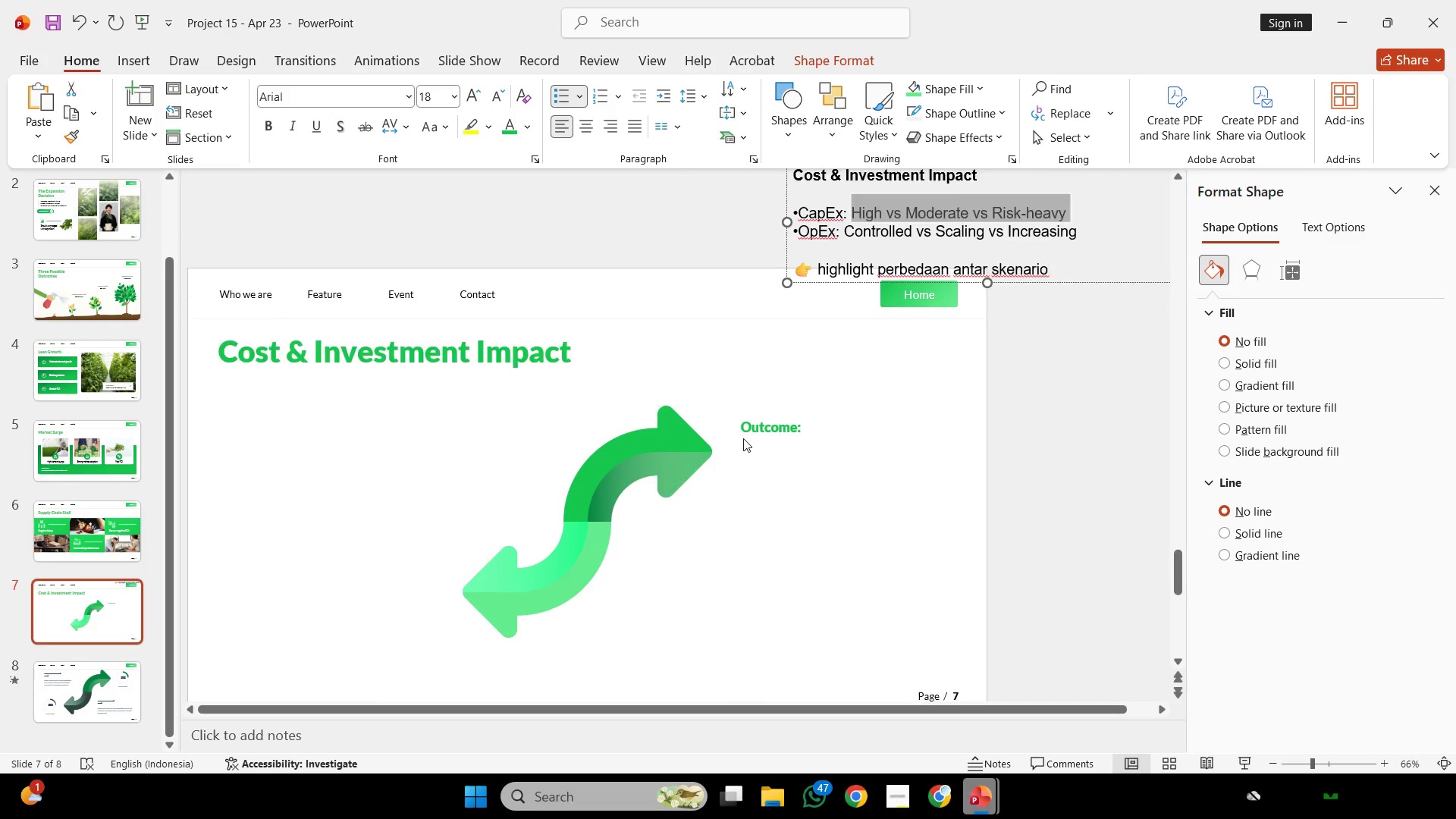 
scroll: coordinate [588, 575], scroll_direction: up, amount: 6.0
 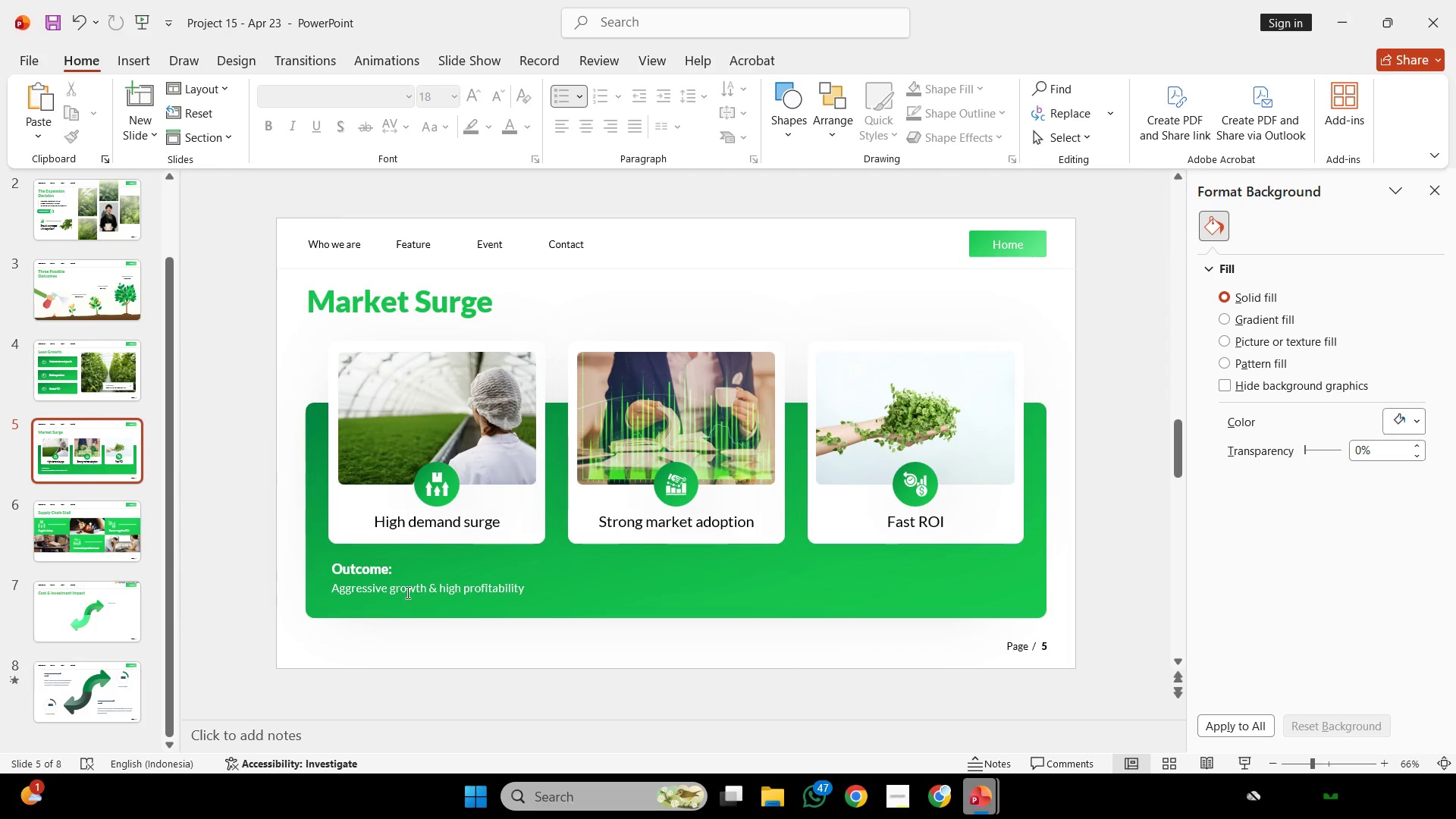 
hold_key(key=ShiftLeft, duration=1.58)
hold_key(key=ControlLeft, duration=1.67)
left_click_drag(start_coordinate=[441, 578], to_coordinate=[684, 588])
 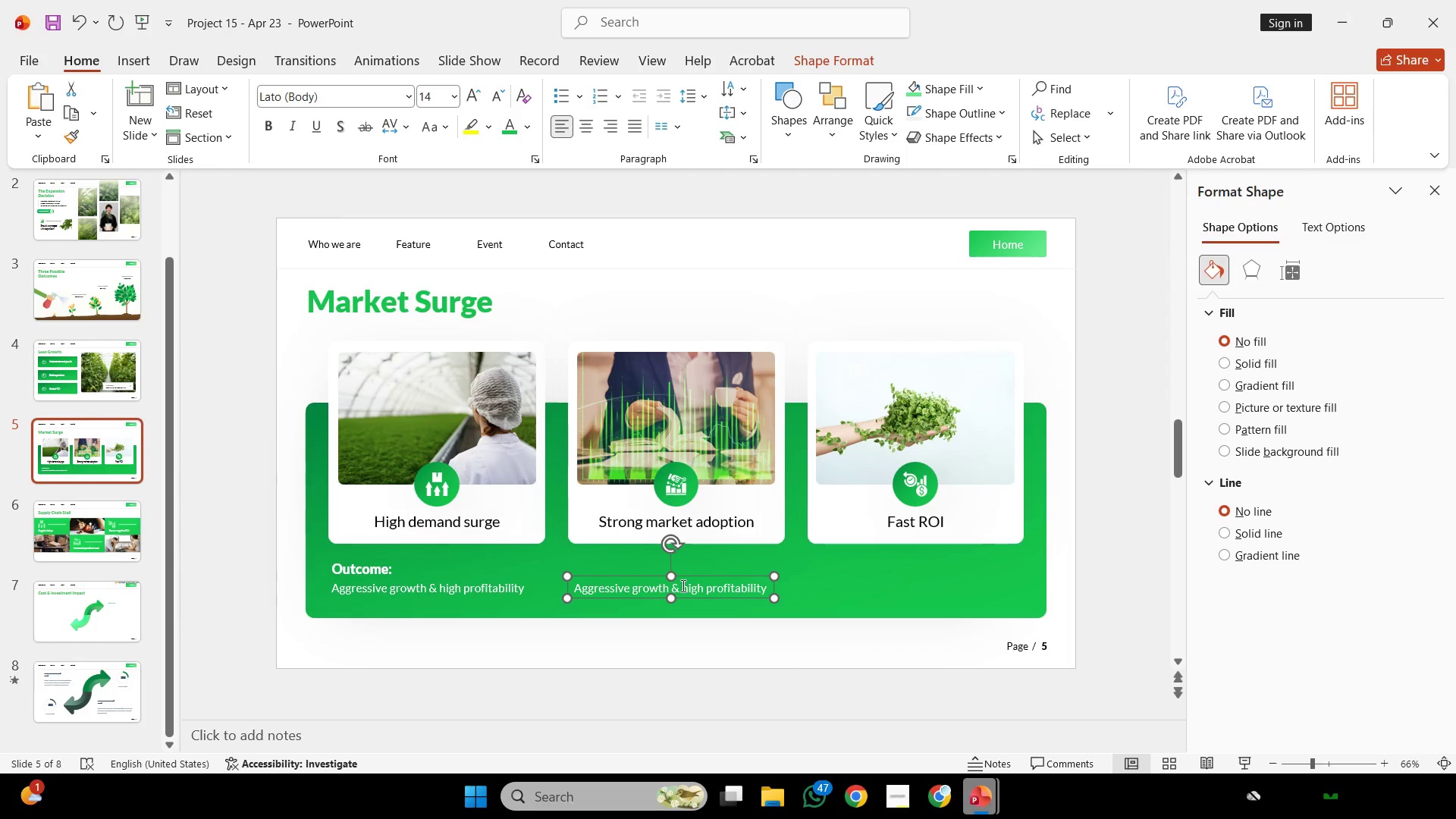 
left_click([682, 585])
 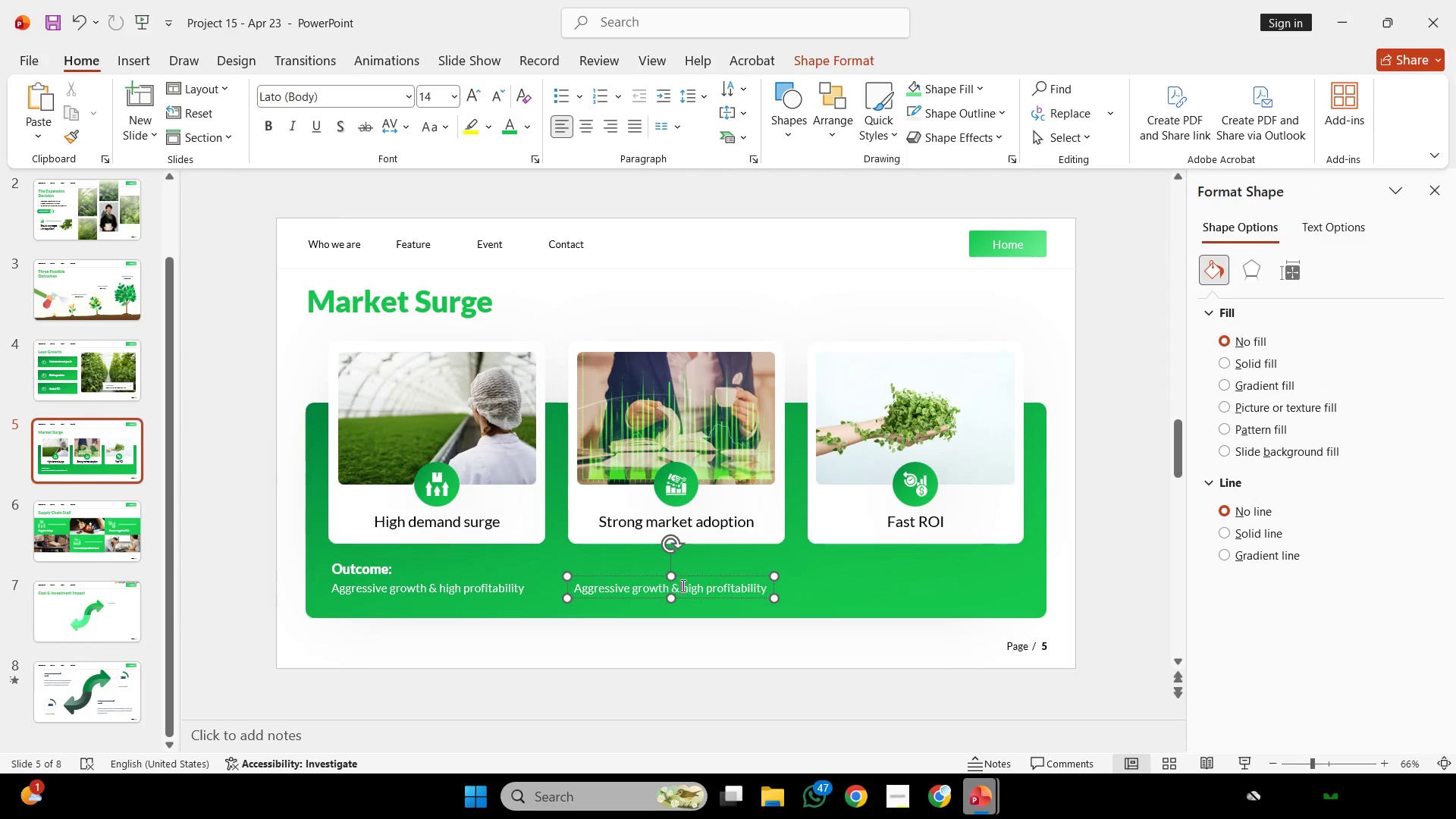 
key(Control+A)
 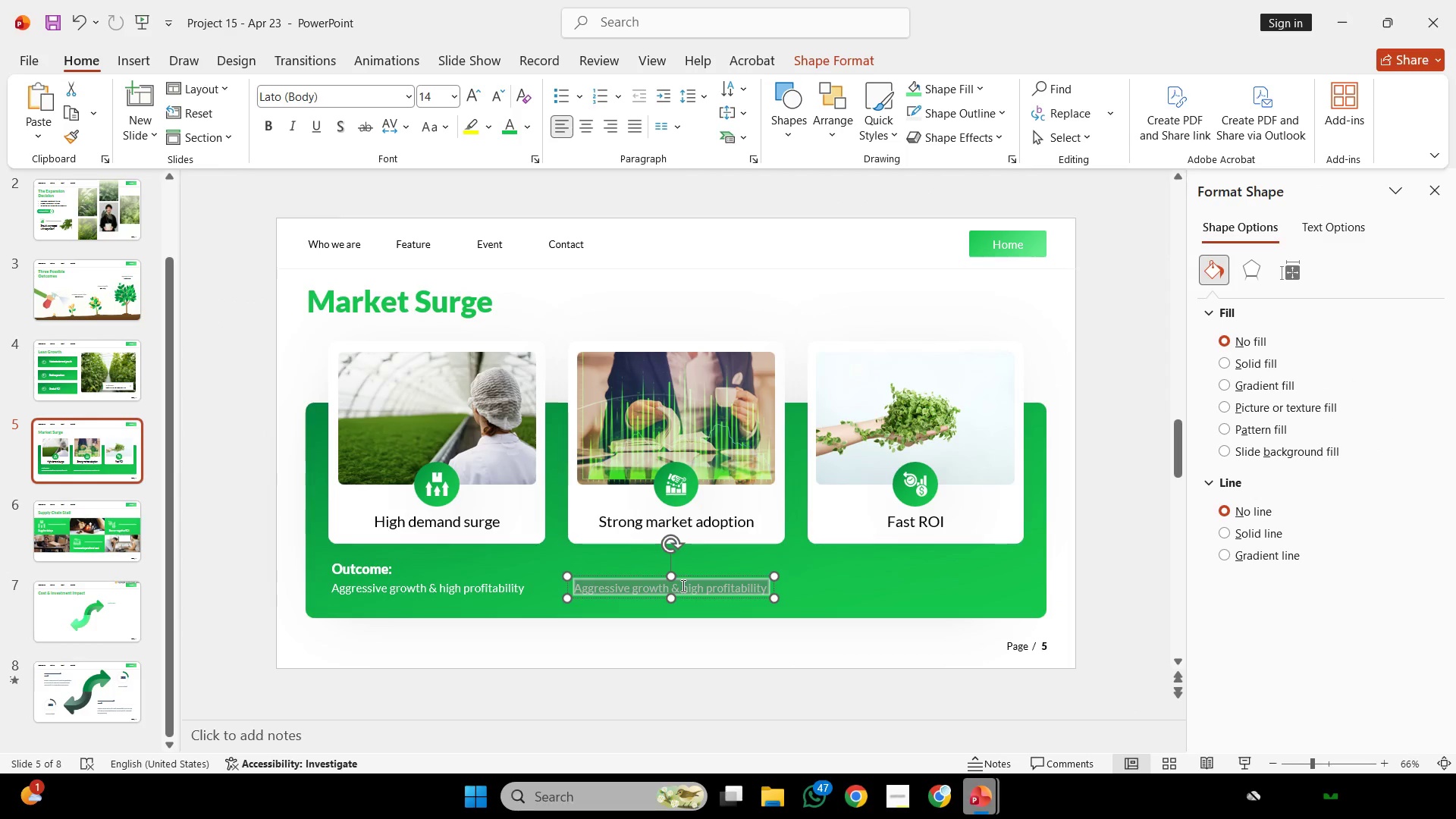 
key(Control+C)
 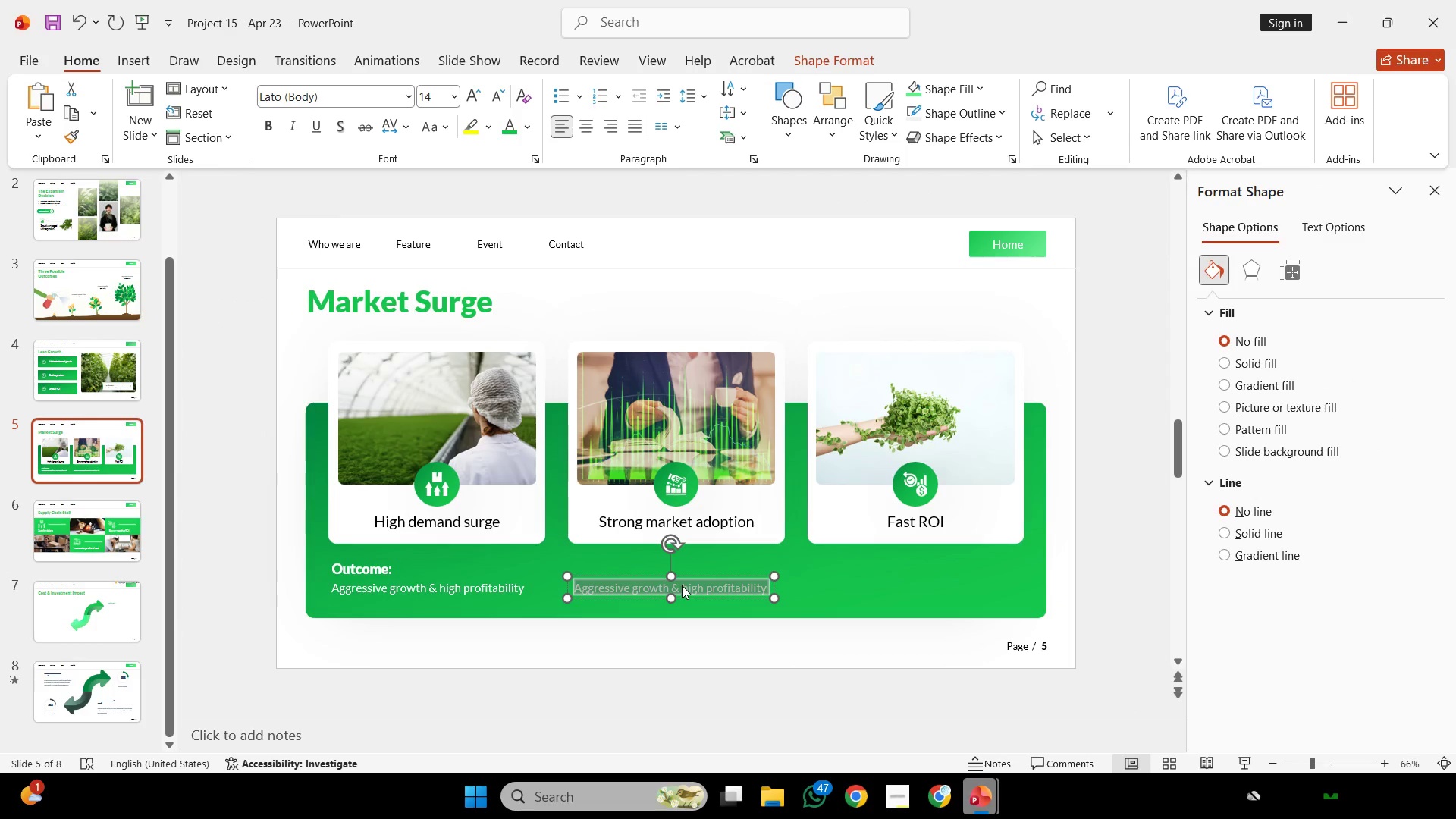 
key(Control+ControlLeft)
 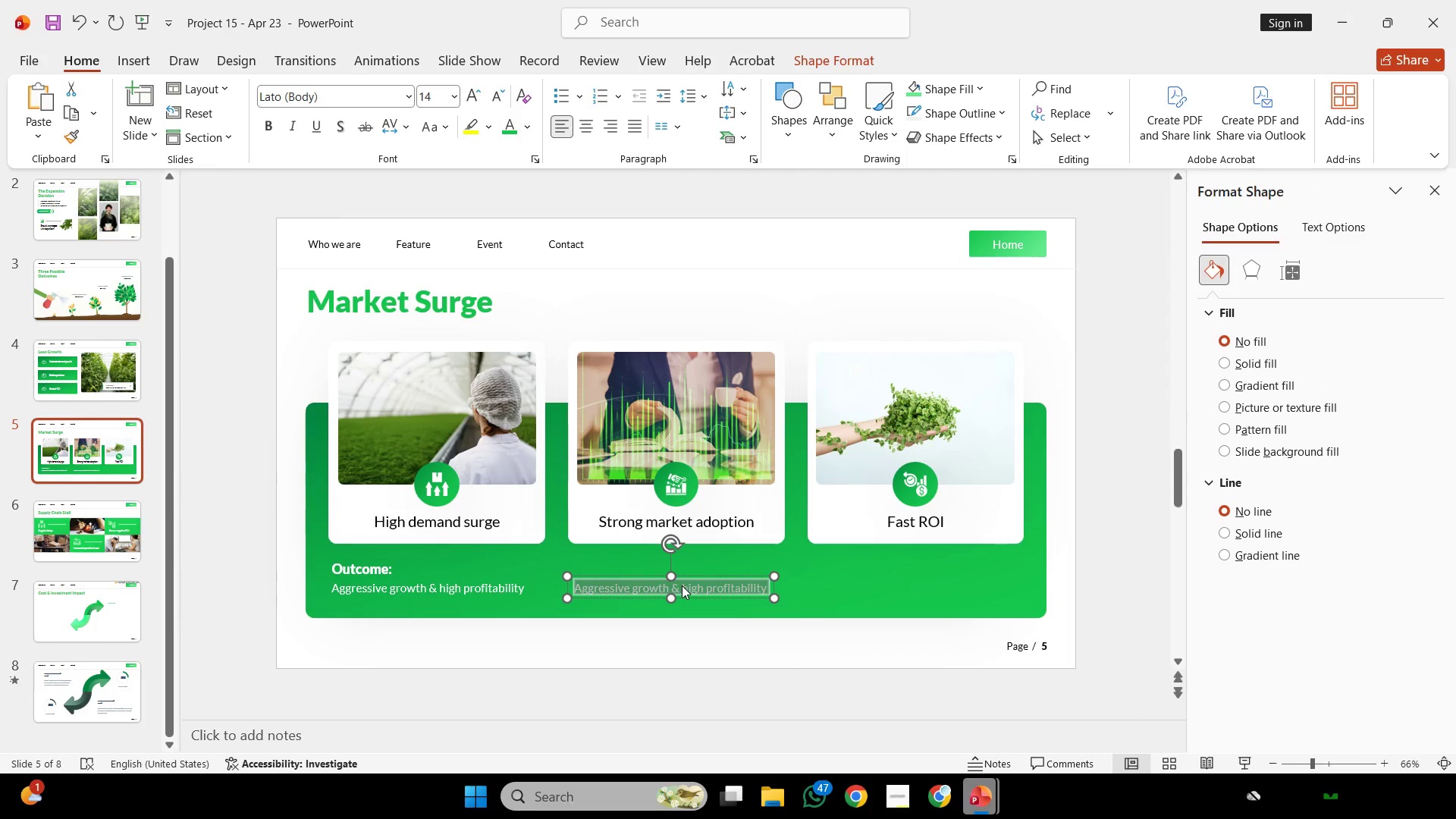 
scroll: coordinate [682, 585], scroll_direction: down, amount: 3.0
 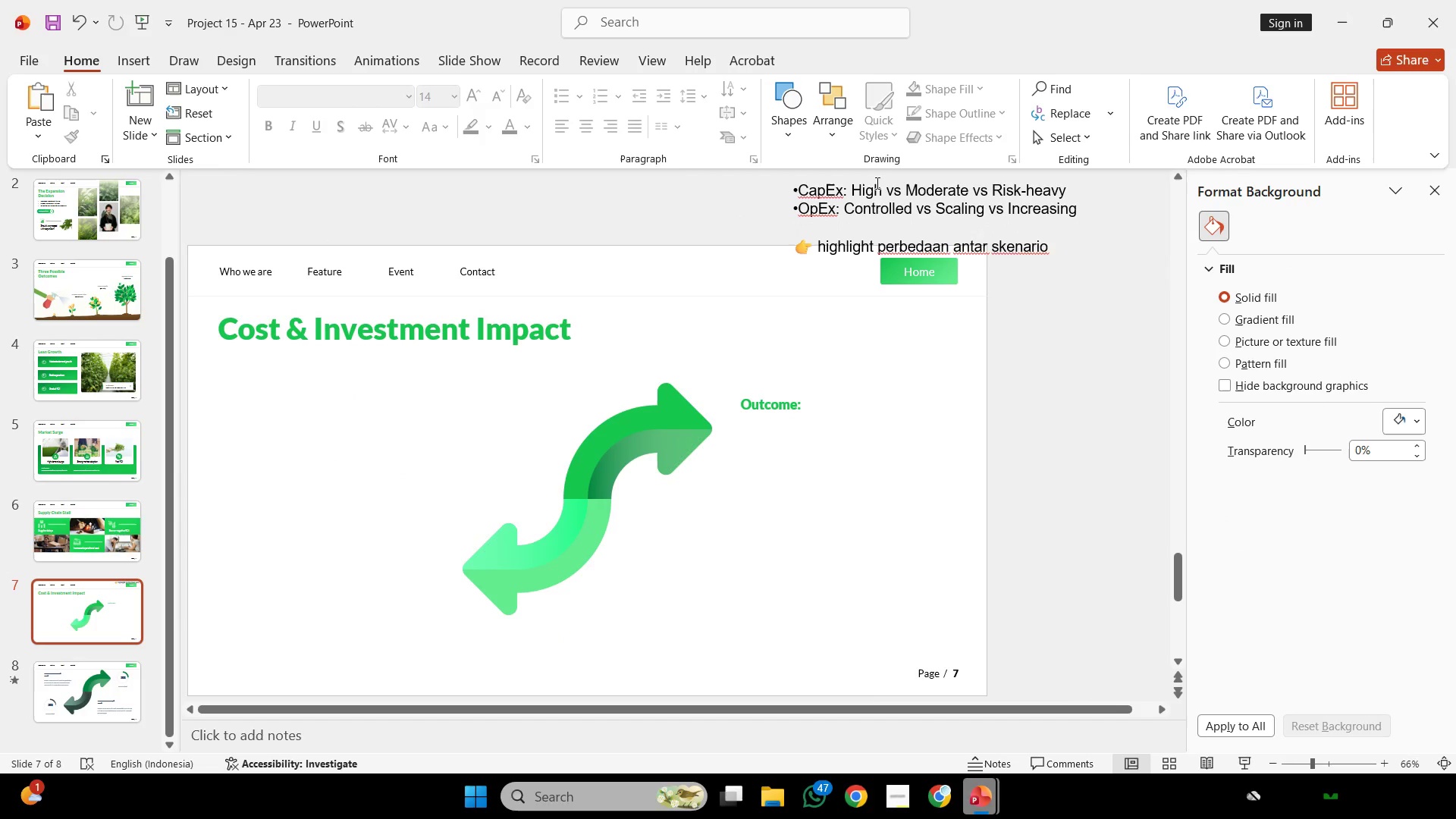 
left_click_drag(start_coordinate=[867, 190], to_coordinate=[1110, 190])
 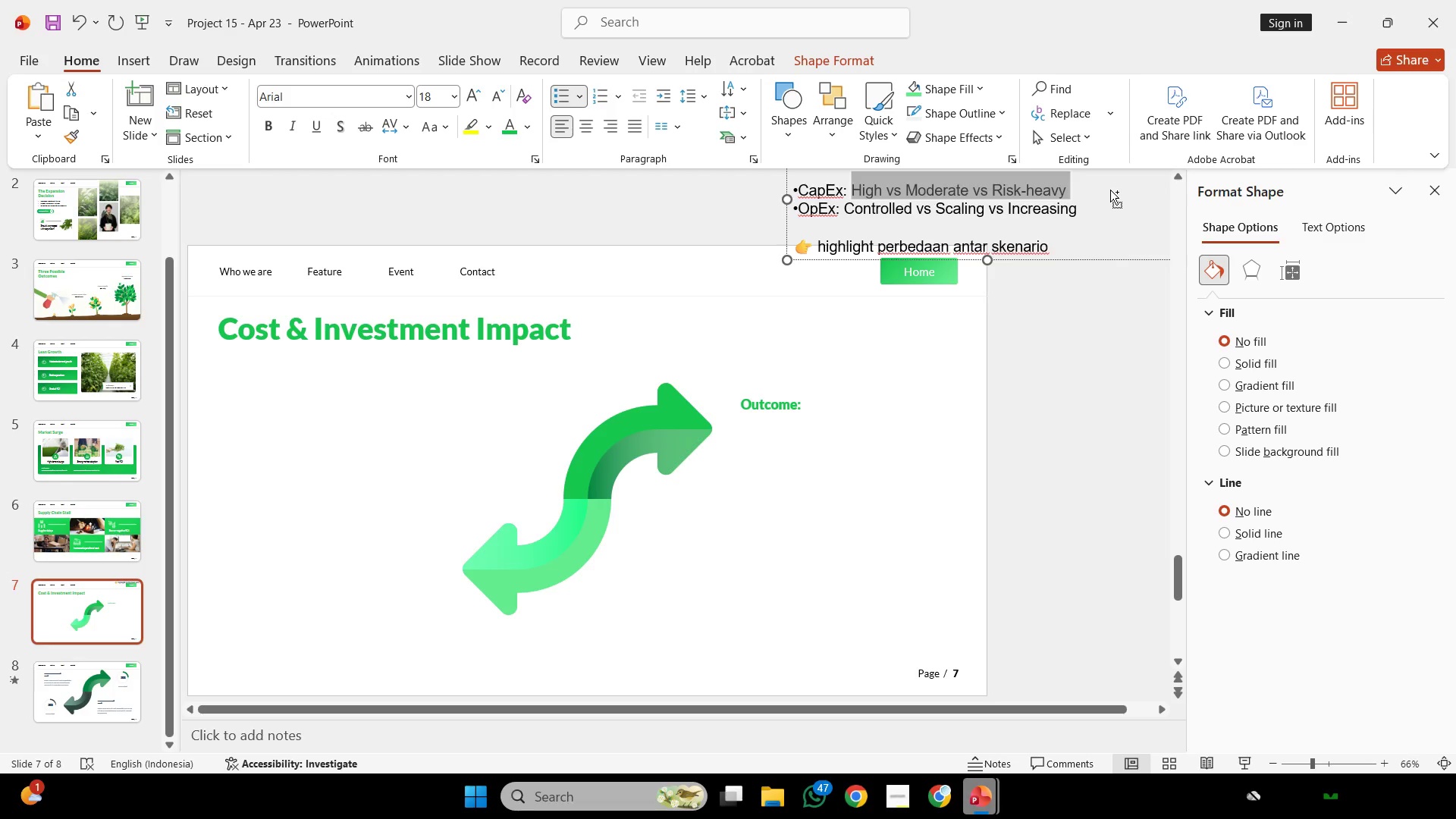 
key(Control+C)
 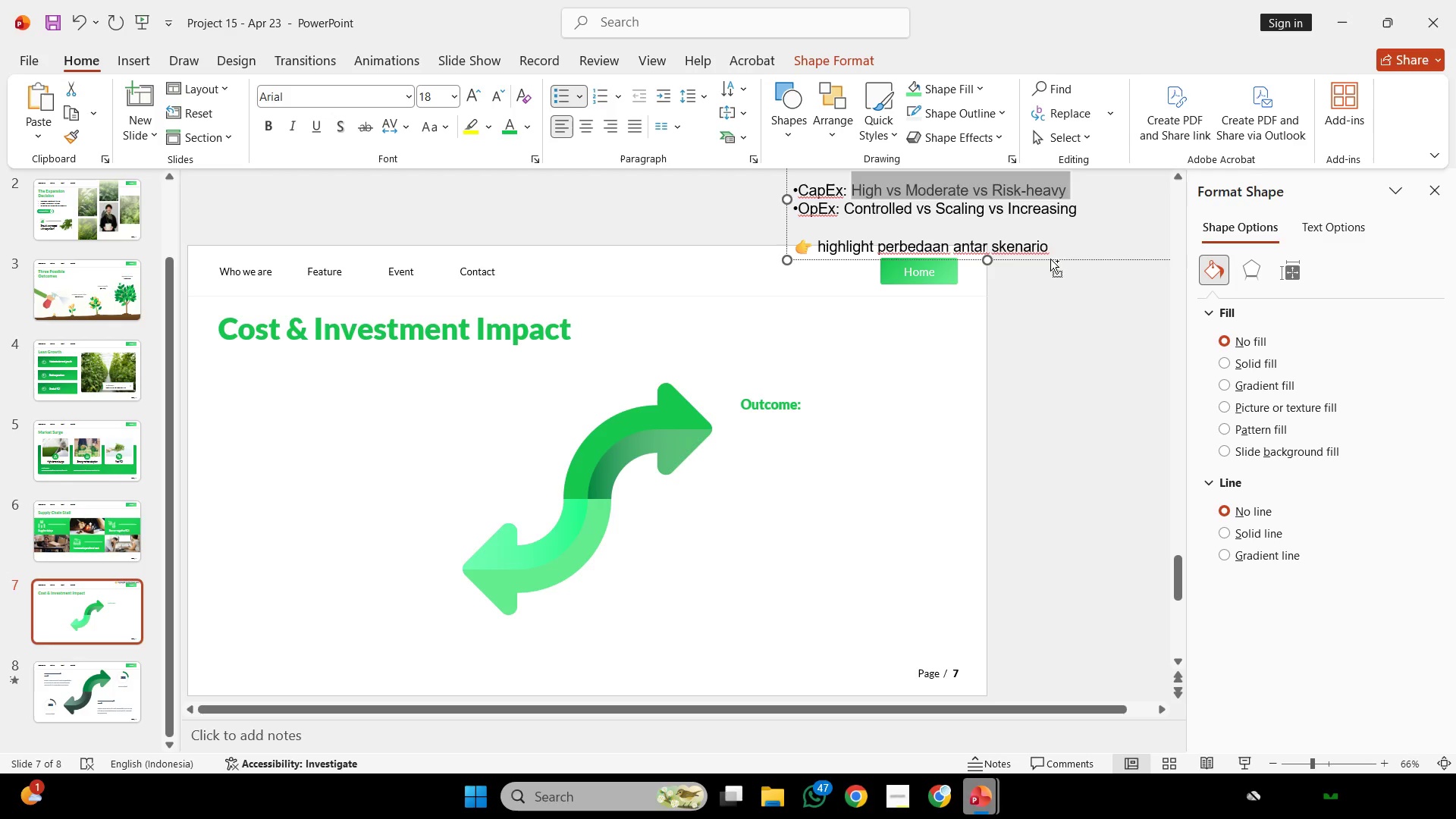 
key(Control+C)
 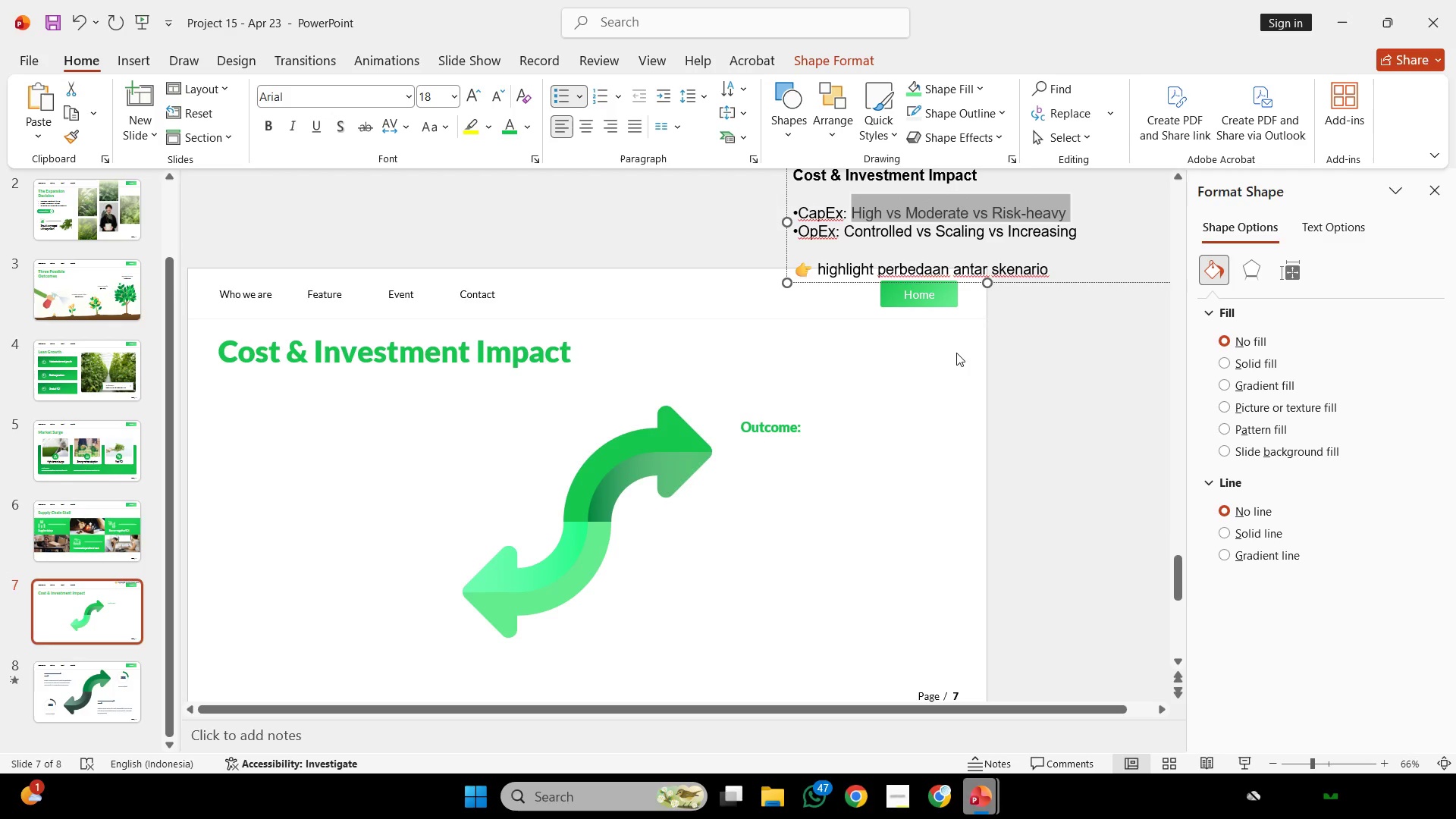 
scroll: coordinate [634, 574], scroll_direction: up, amount: 6.0
 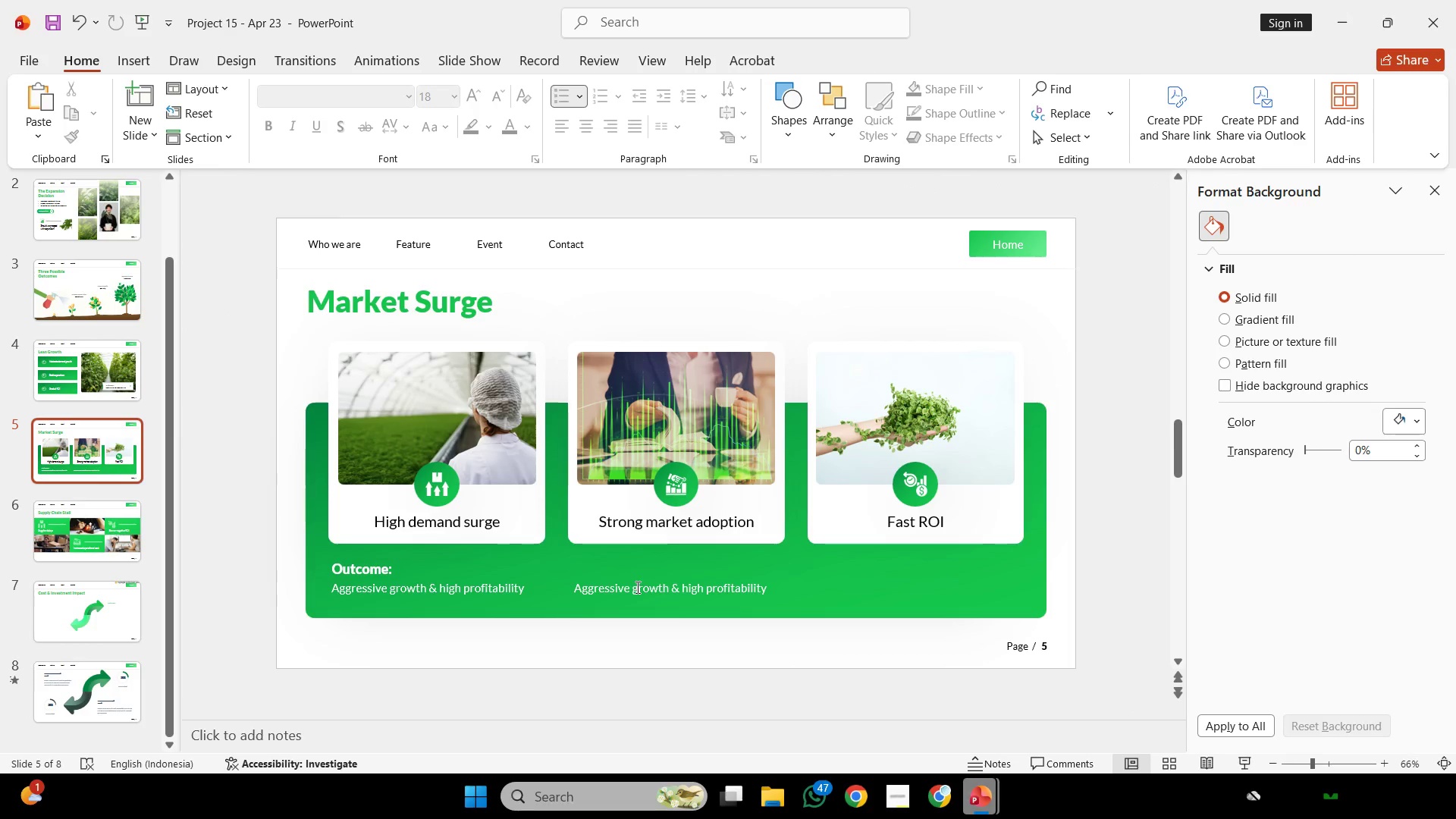 
key(Control+A)
 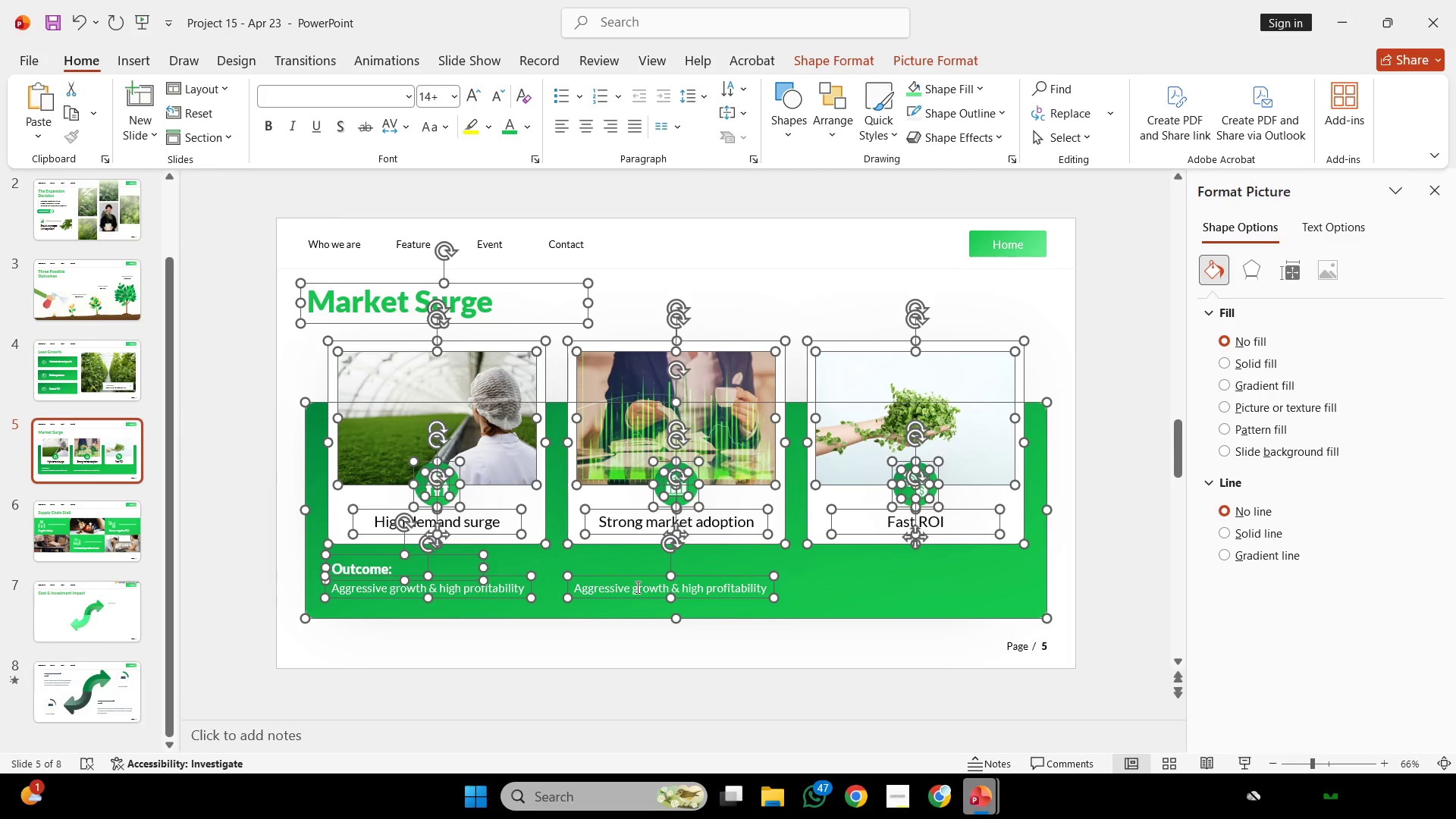 
left_click([636, 587])
 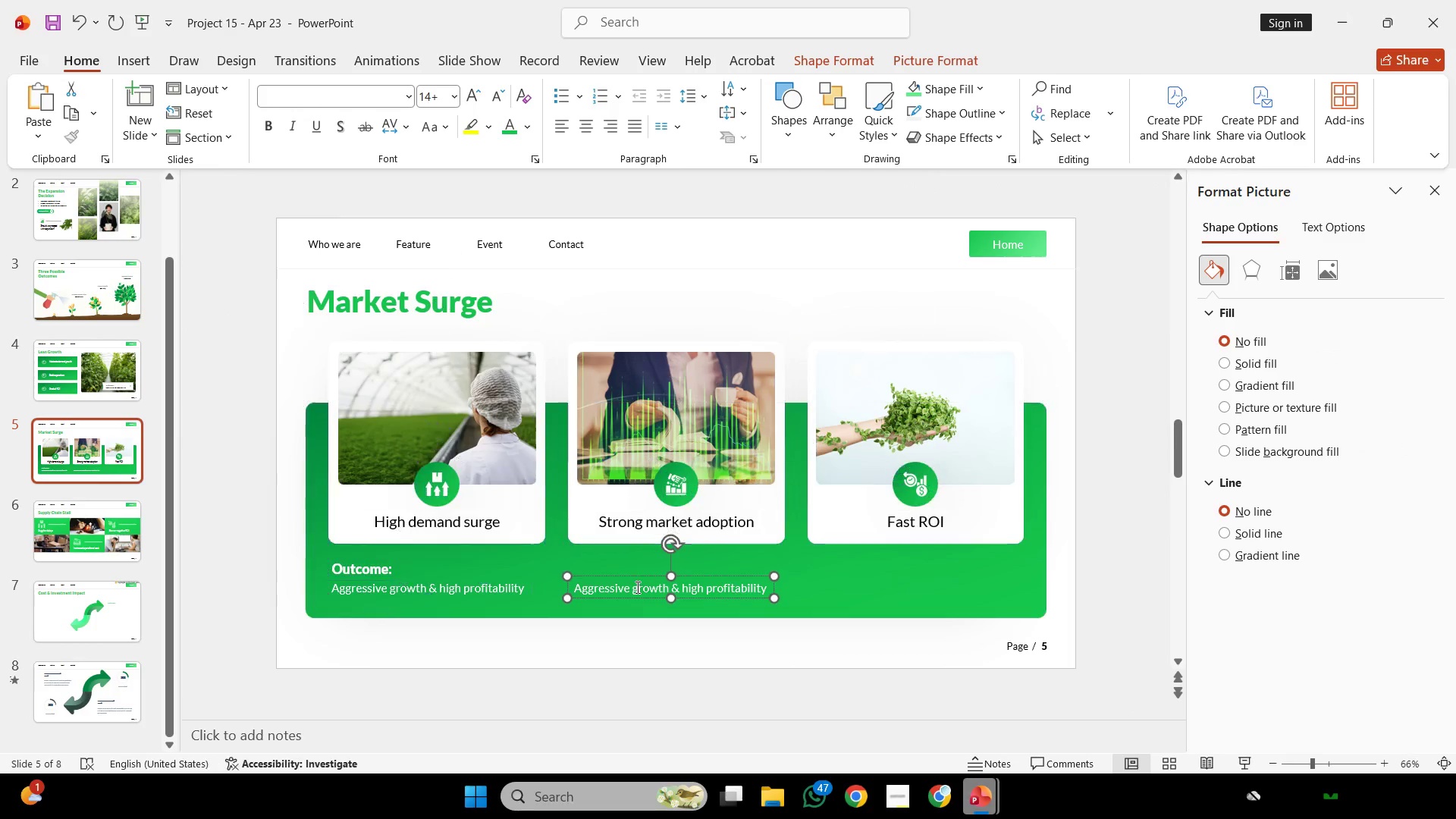 
key(Control+ControlLeft)
 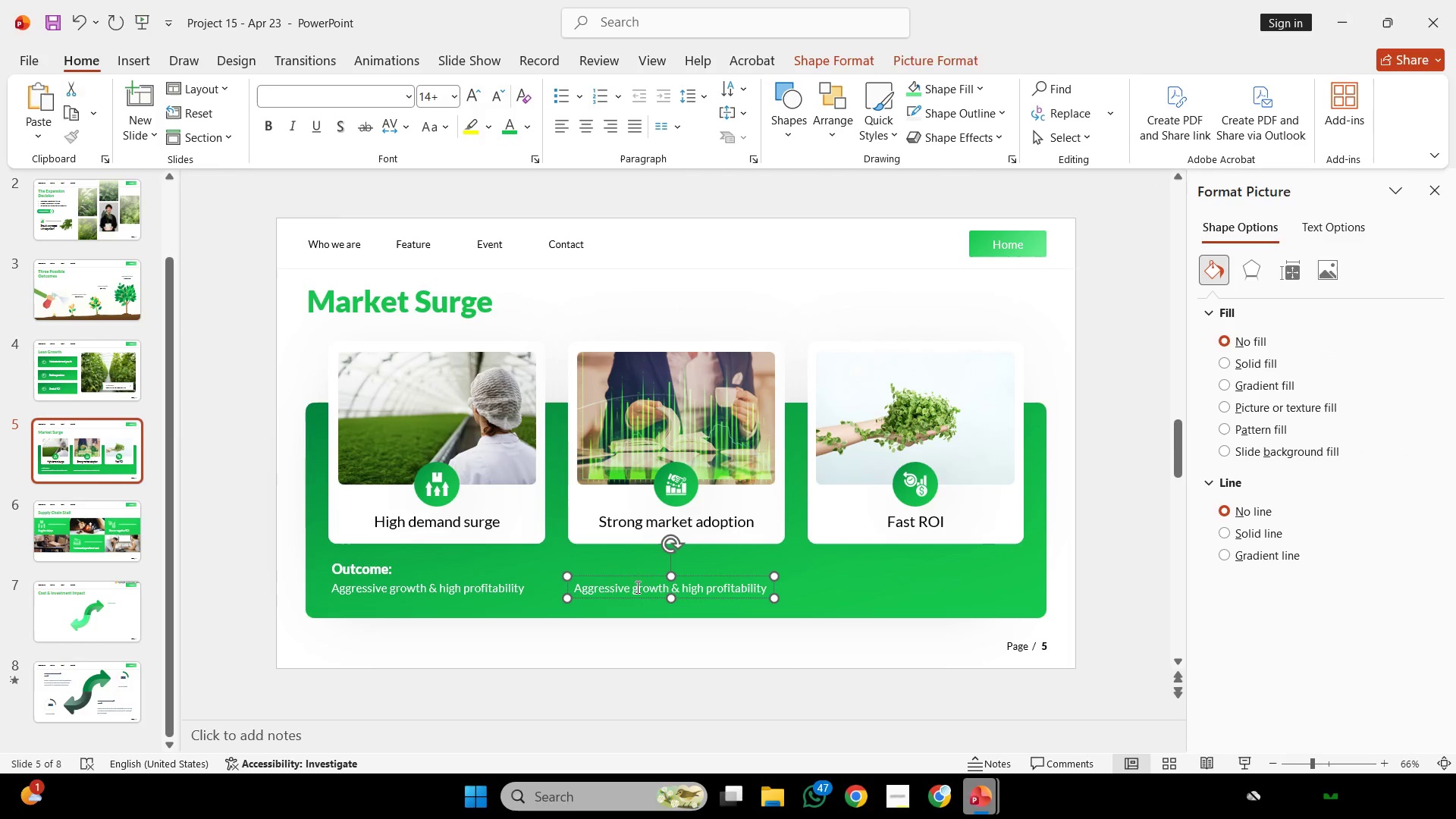 
key(Control+A)
 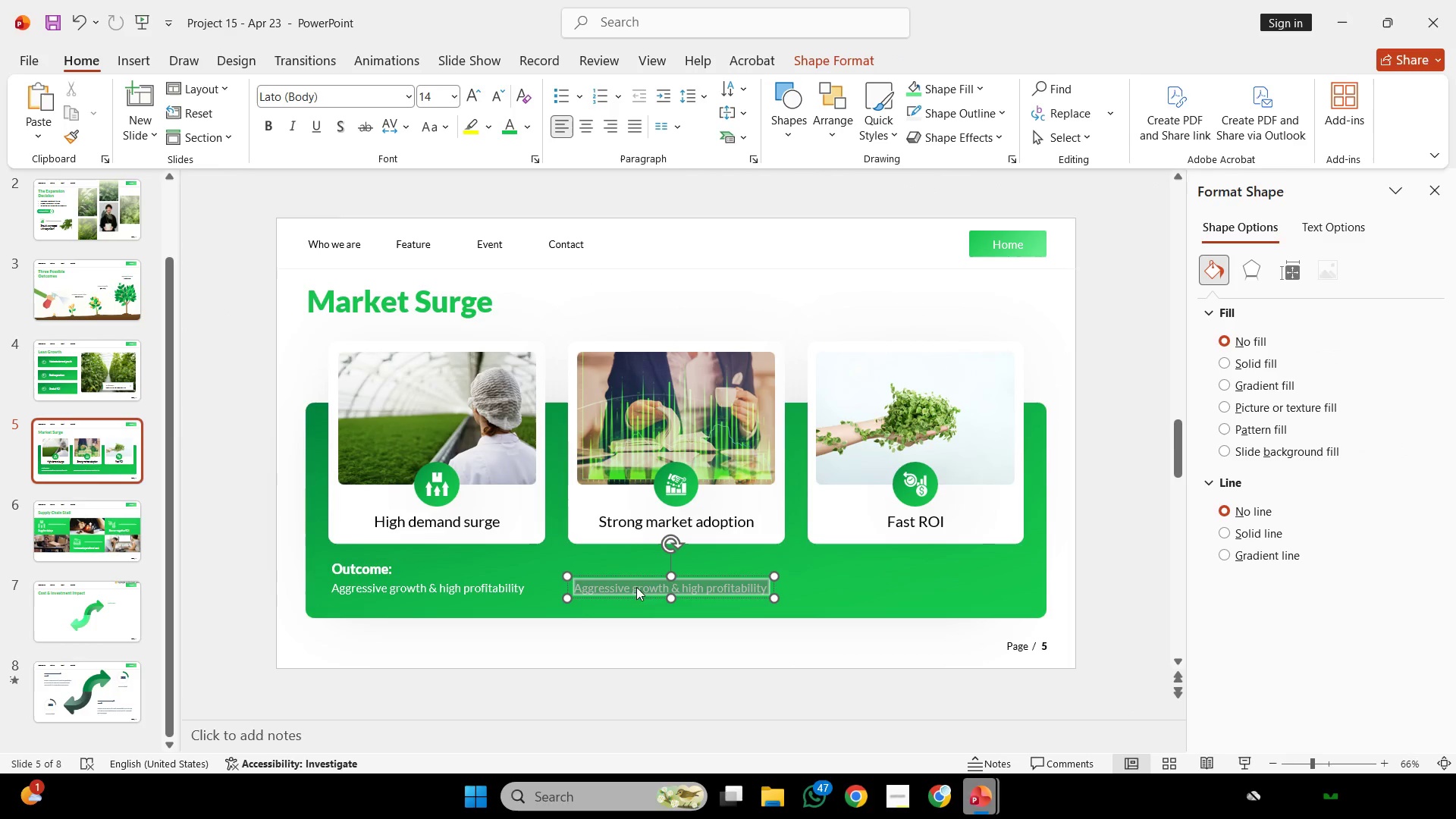 
right_click([636, 587])
 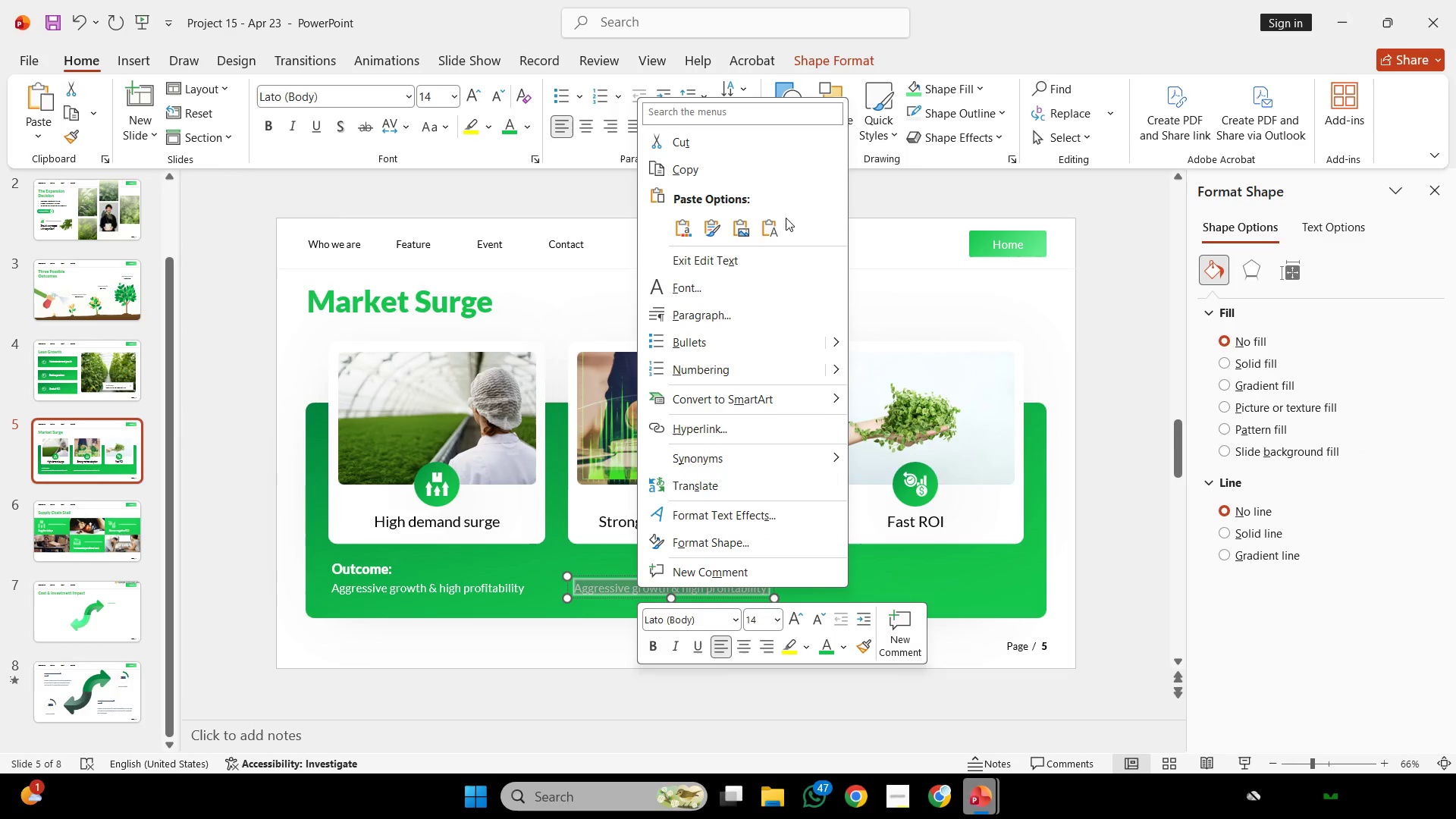 
left_click([781, 213])
 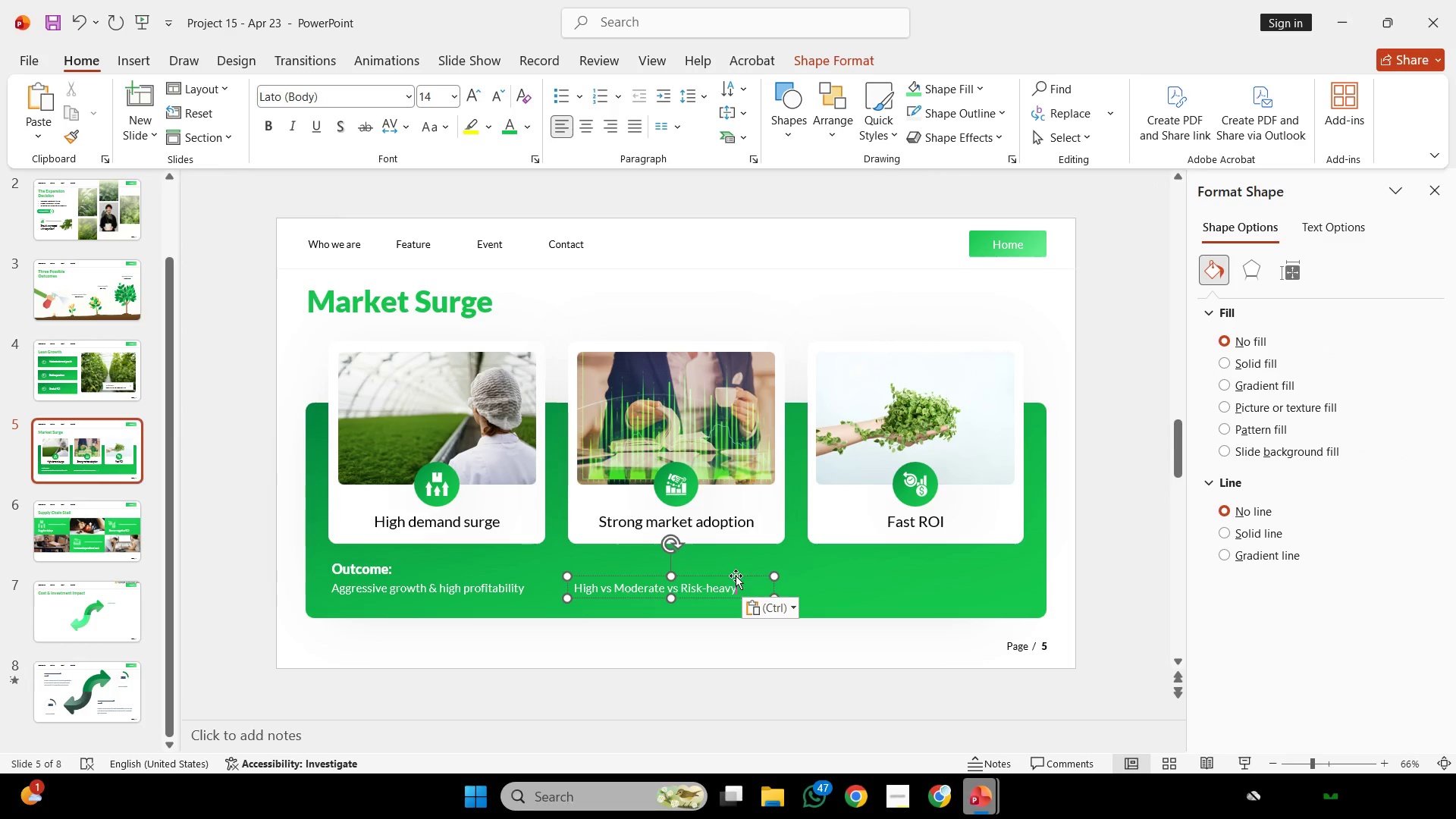 
left_click([735, 579])
 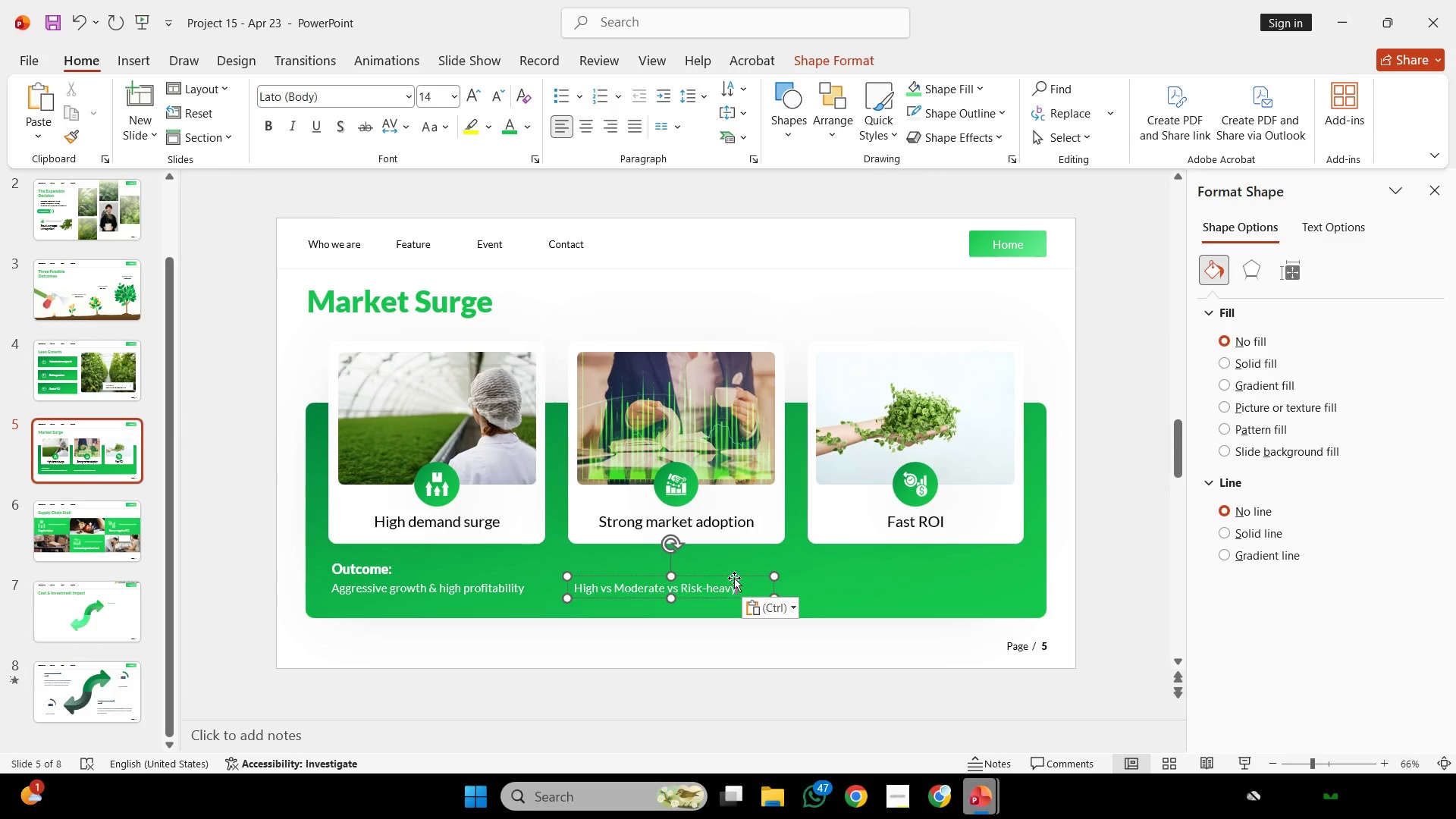 
left_click([734, 578])
 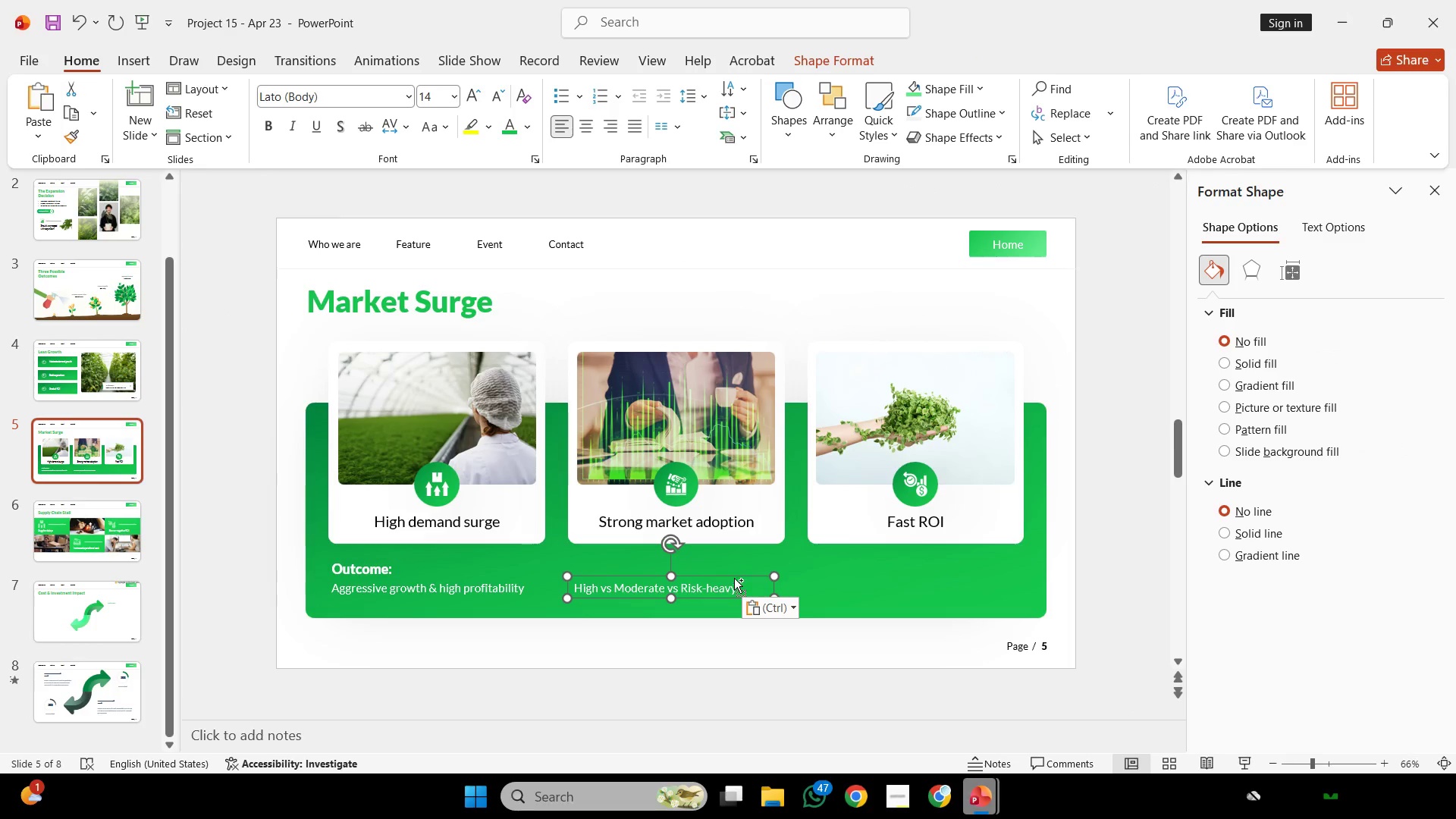 
key(Control+C)
 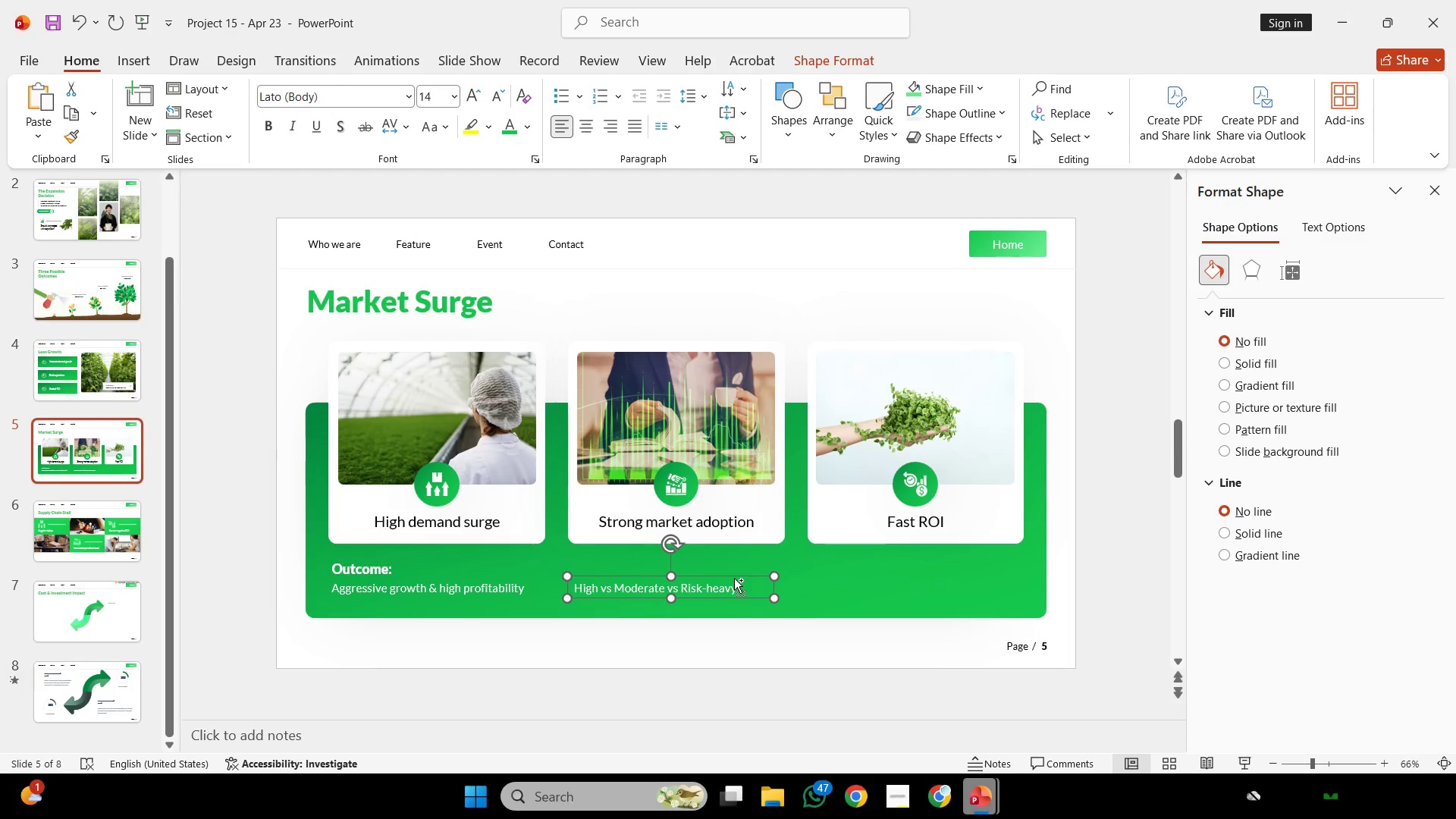 
key(Control+C)
 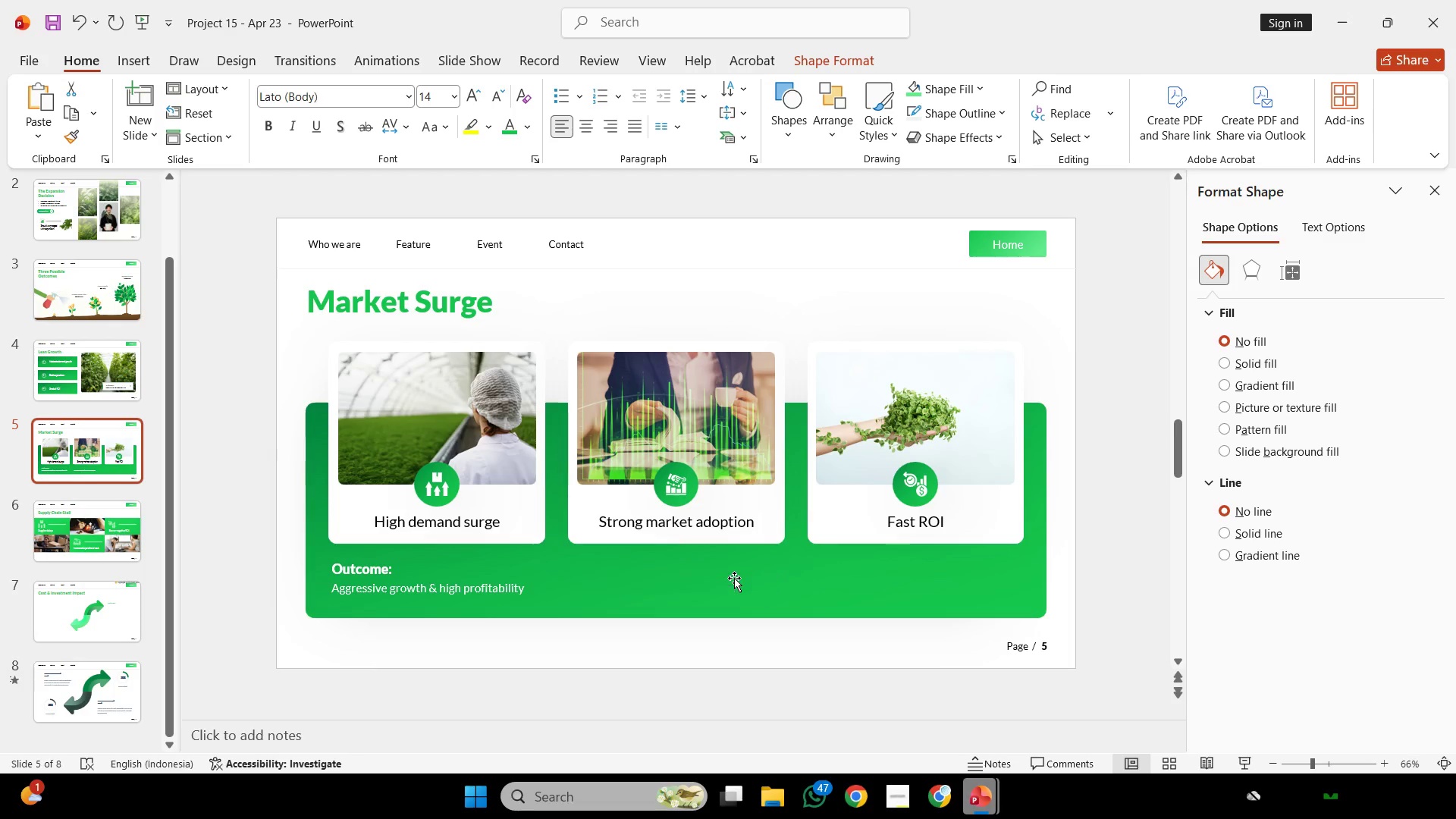 
key(Backspace)
 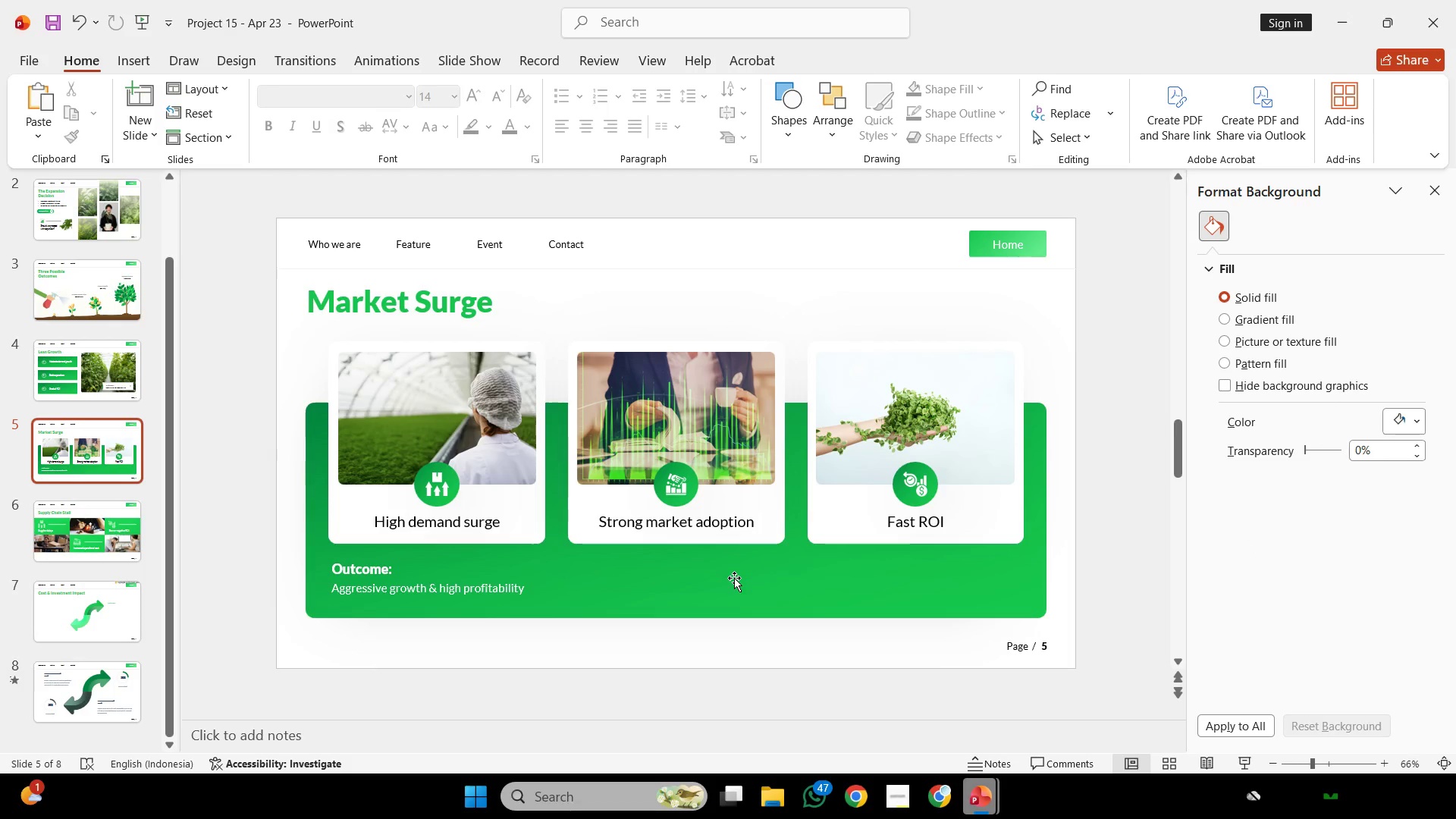 
wait(10.61)
 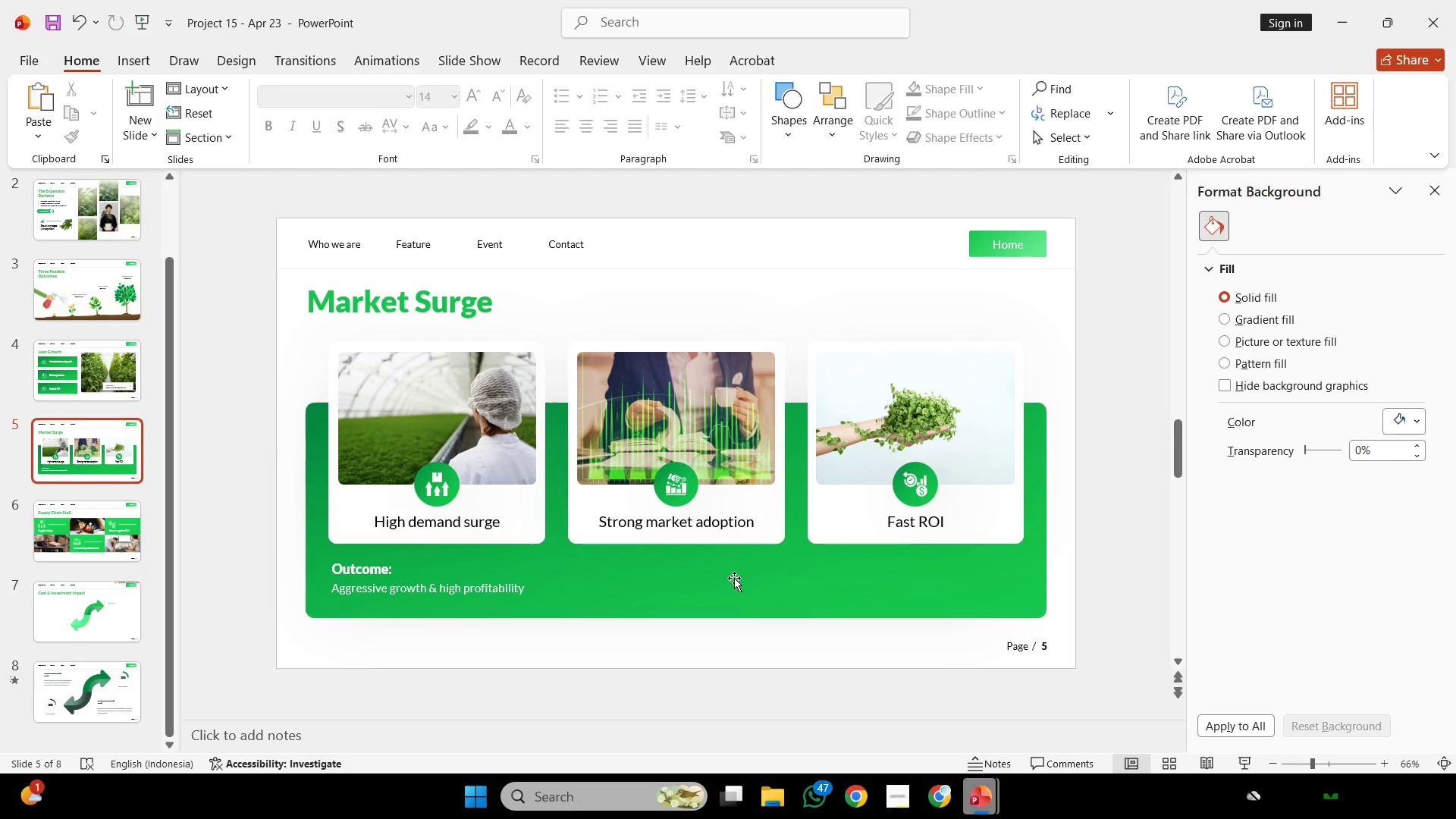 
scroll: coordinate [694, 584], scroll_direction: down, amount: 2.0
 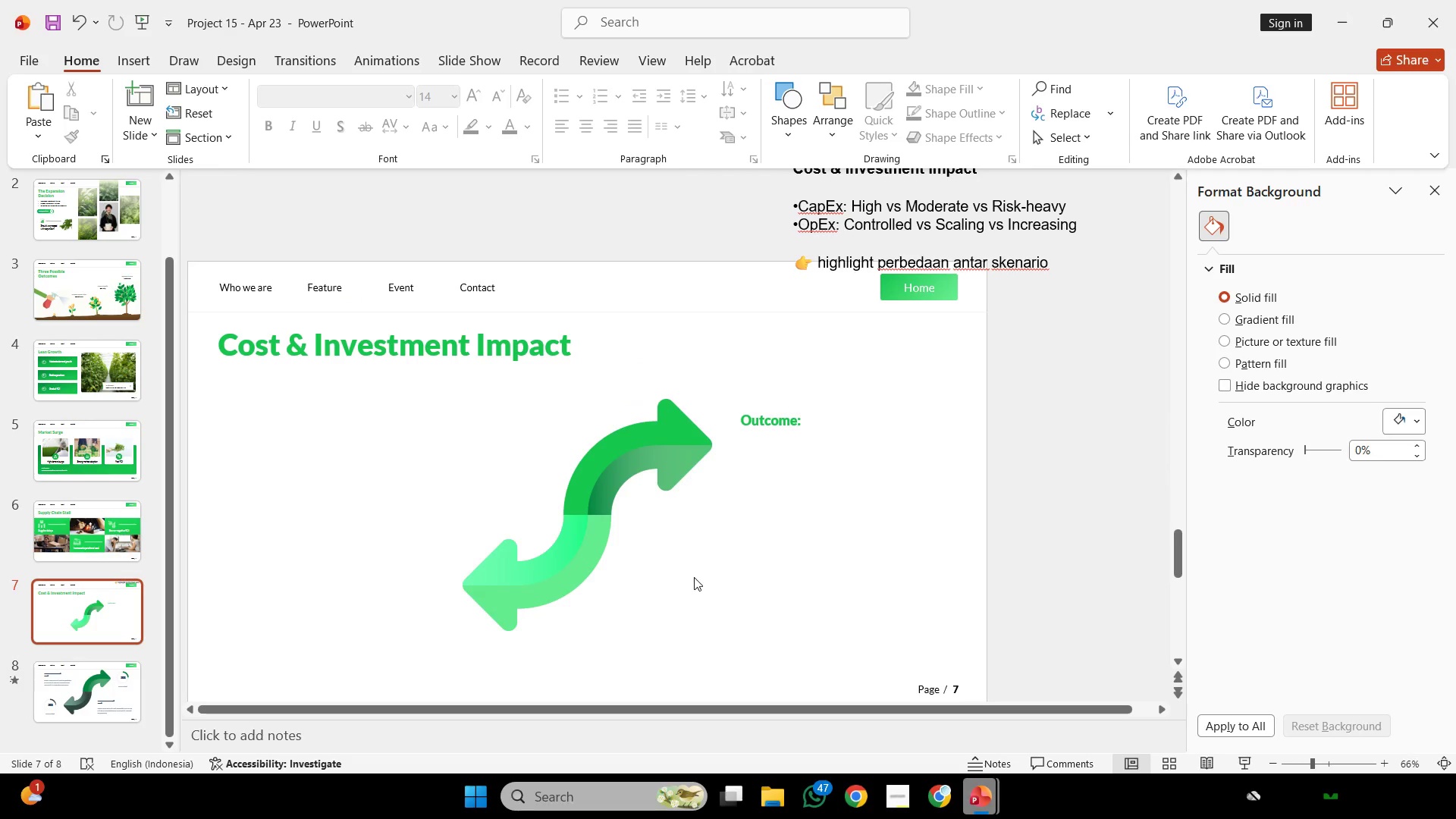 
key(Control+V)
 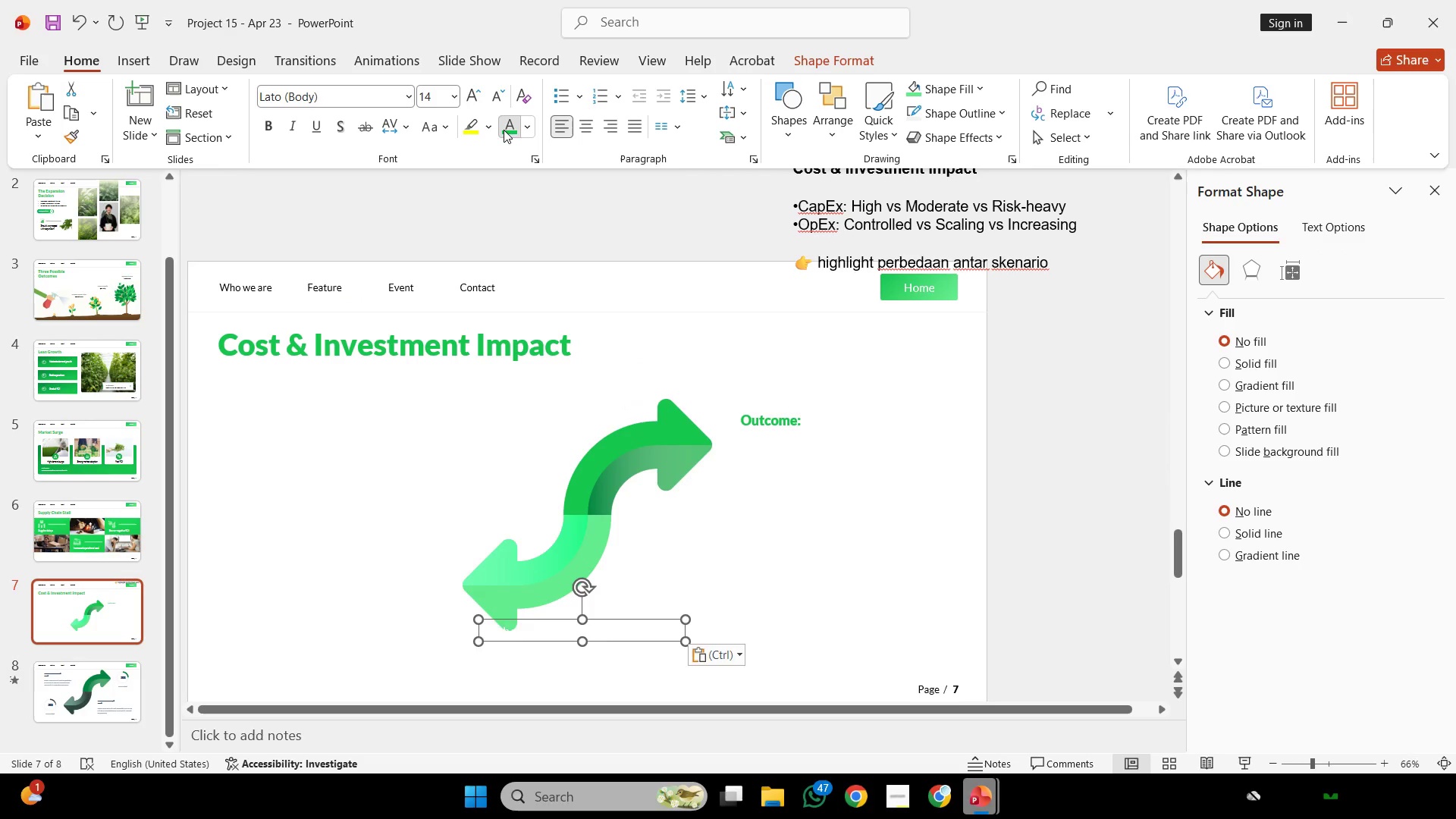 
double_click([529, 127])
 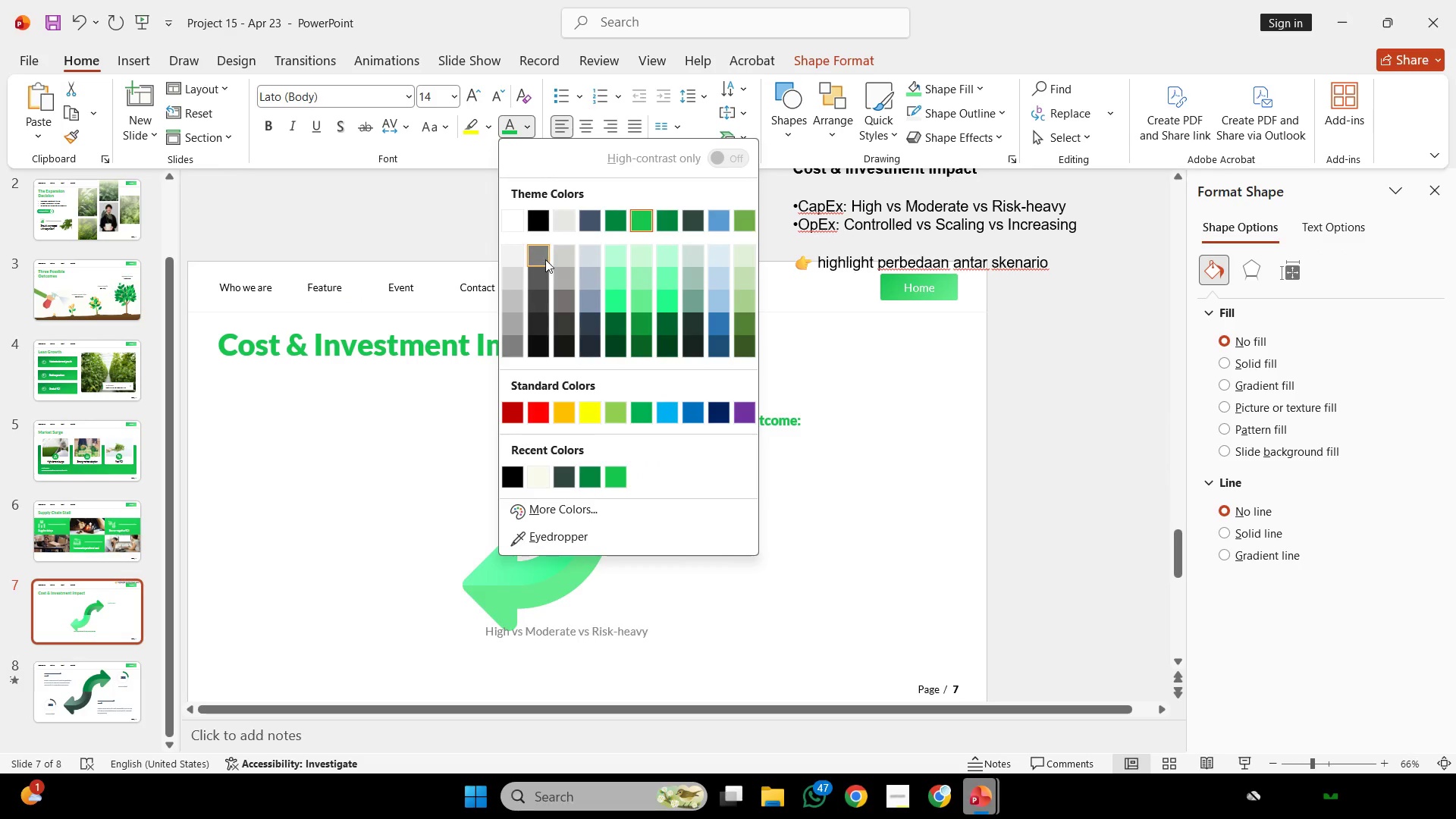 
left_click([544, 223])
 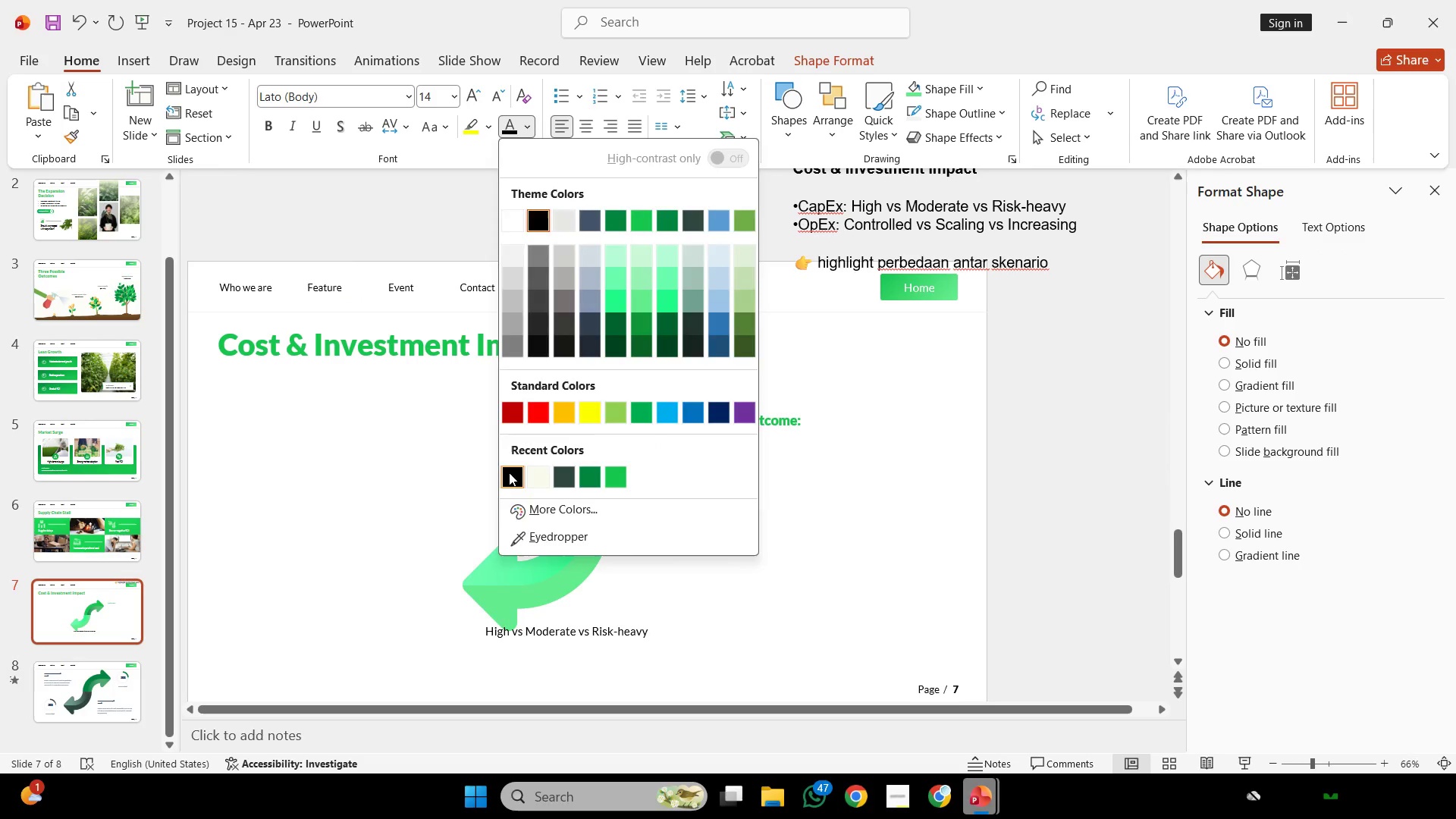 
left_click_drag(start_coordinate=[619, 616], to_coordinate=[873, 426])
 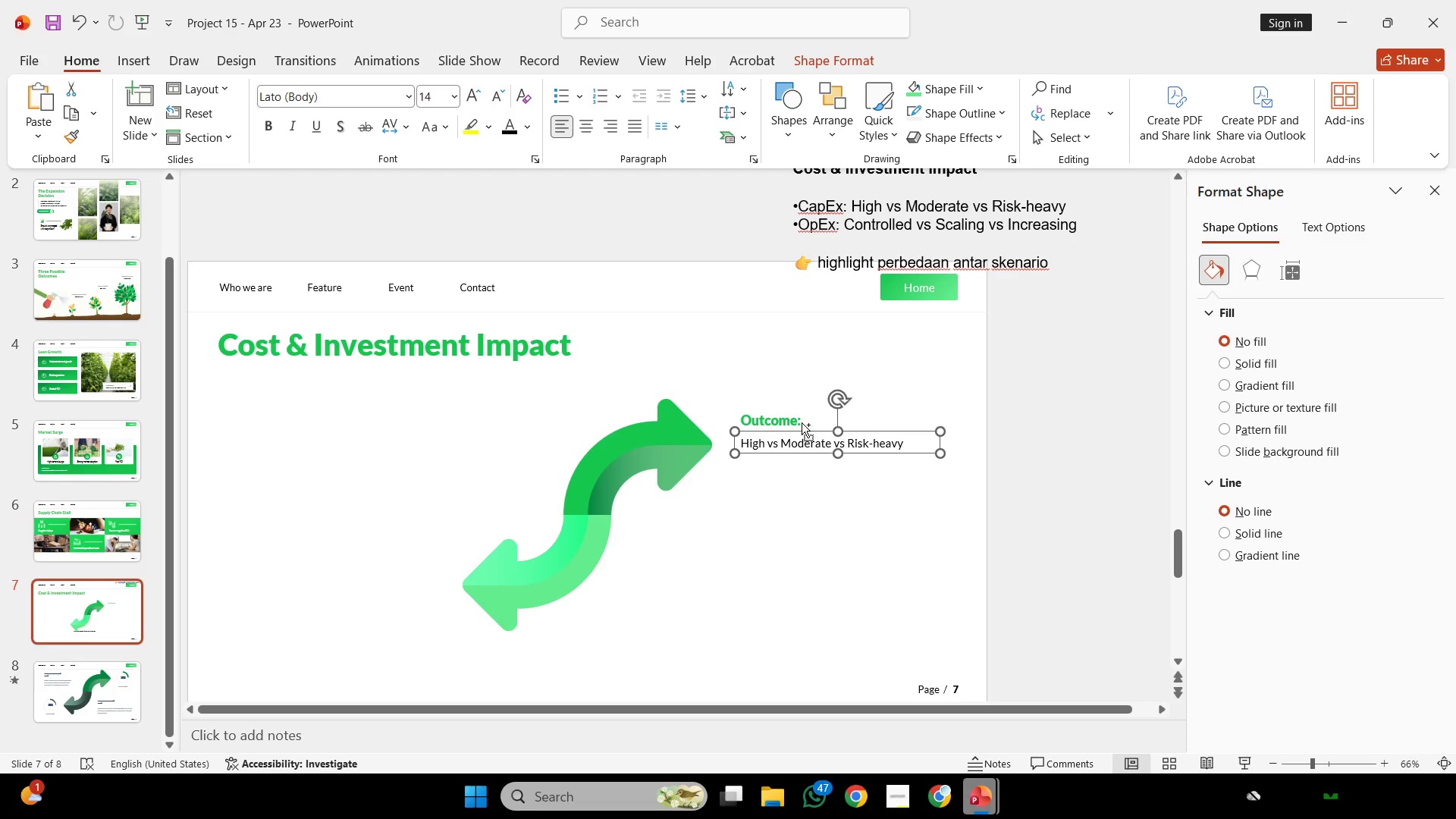 
key(Control+ControlLeft)
 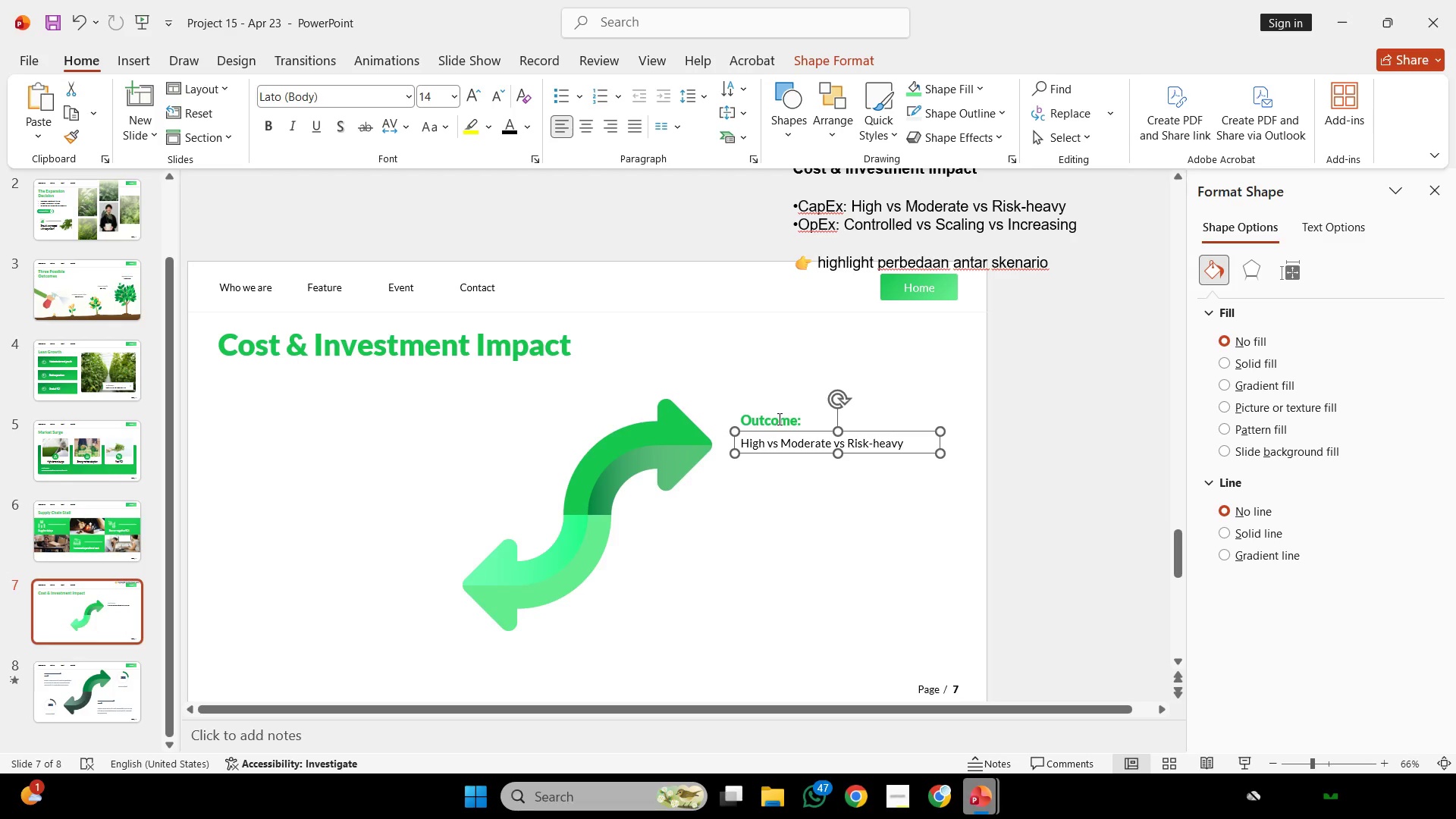 
hold_key(key=ShiftLeft, duration=3.19)
left_click([778, 419])
 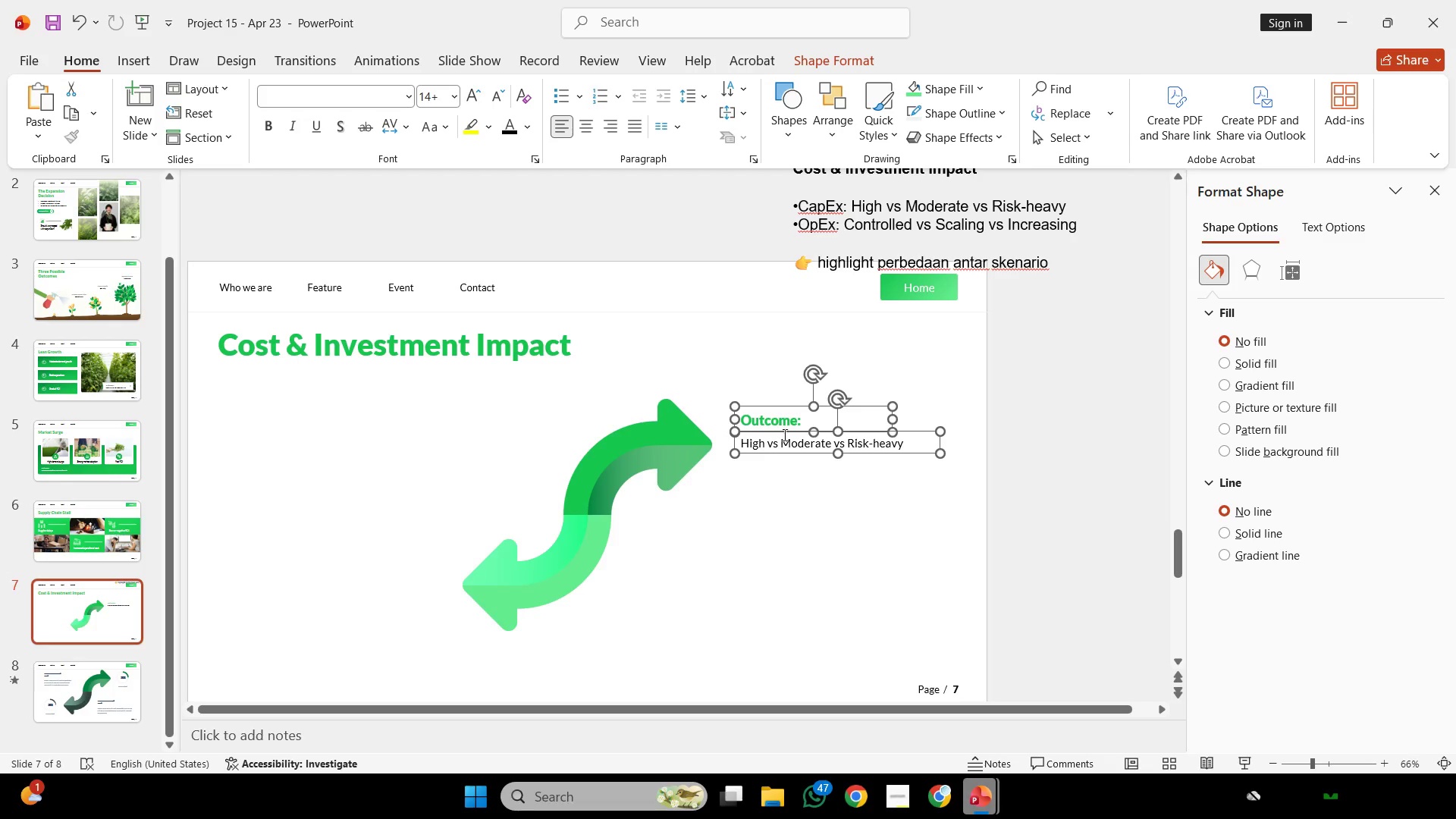 
left_click_drag(start_coordinate=[783, 431], to_coordinate=[785, 442])
 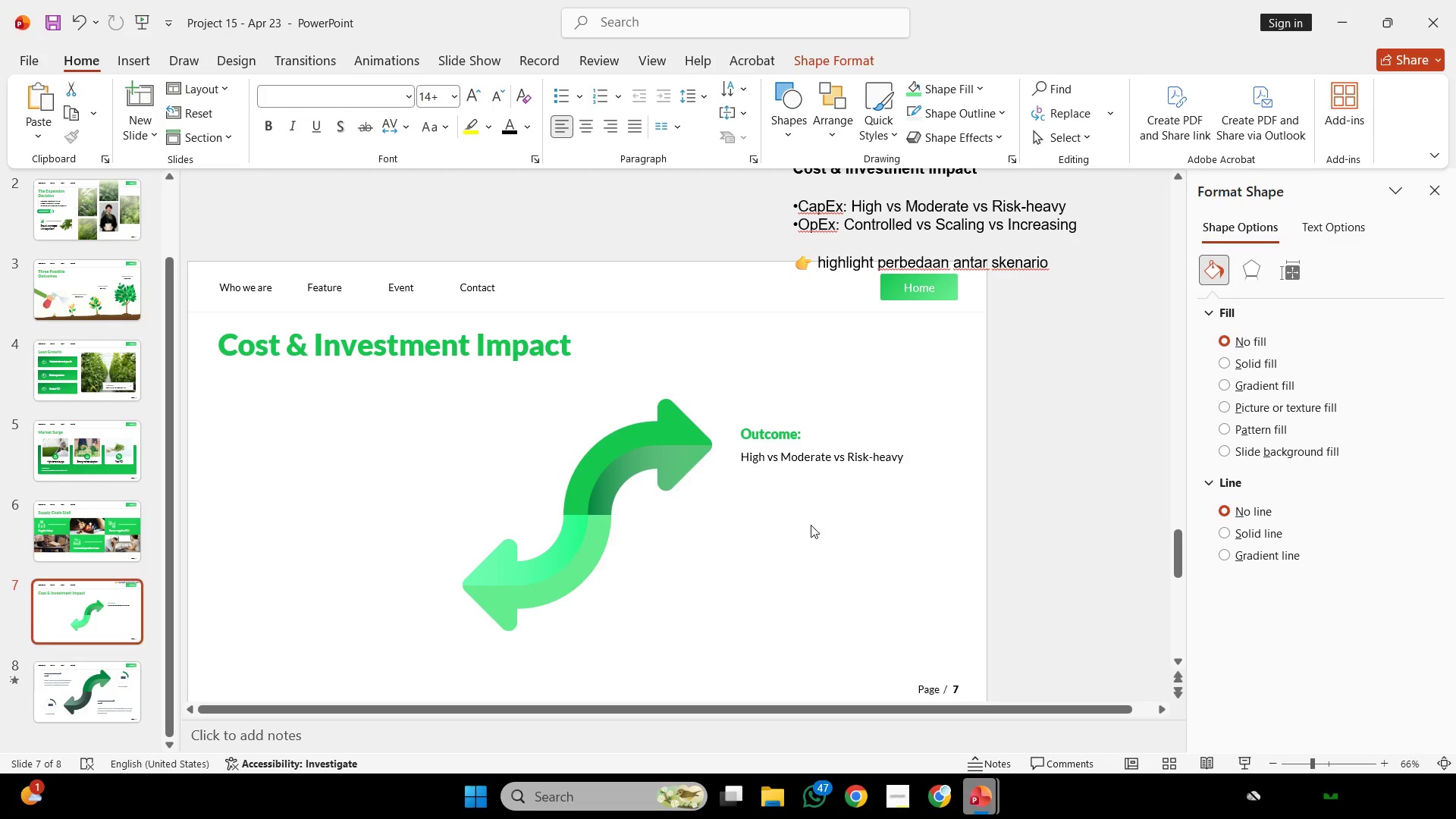 
left_click([811, 525])
 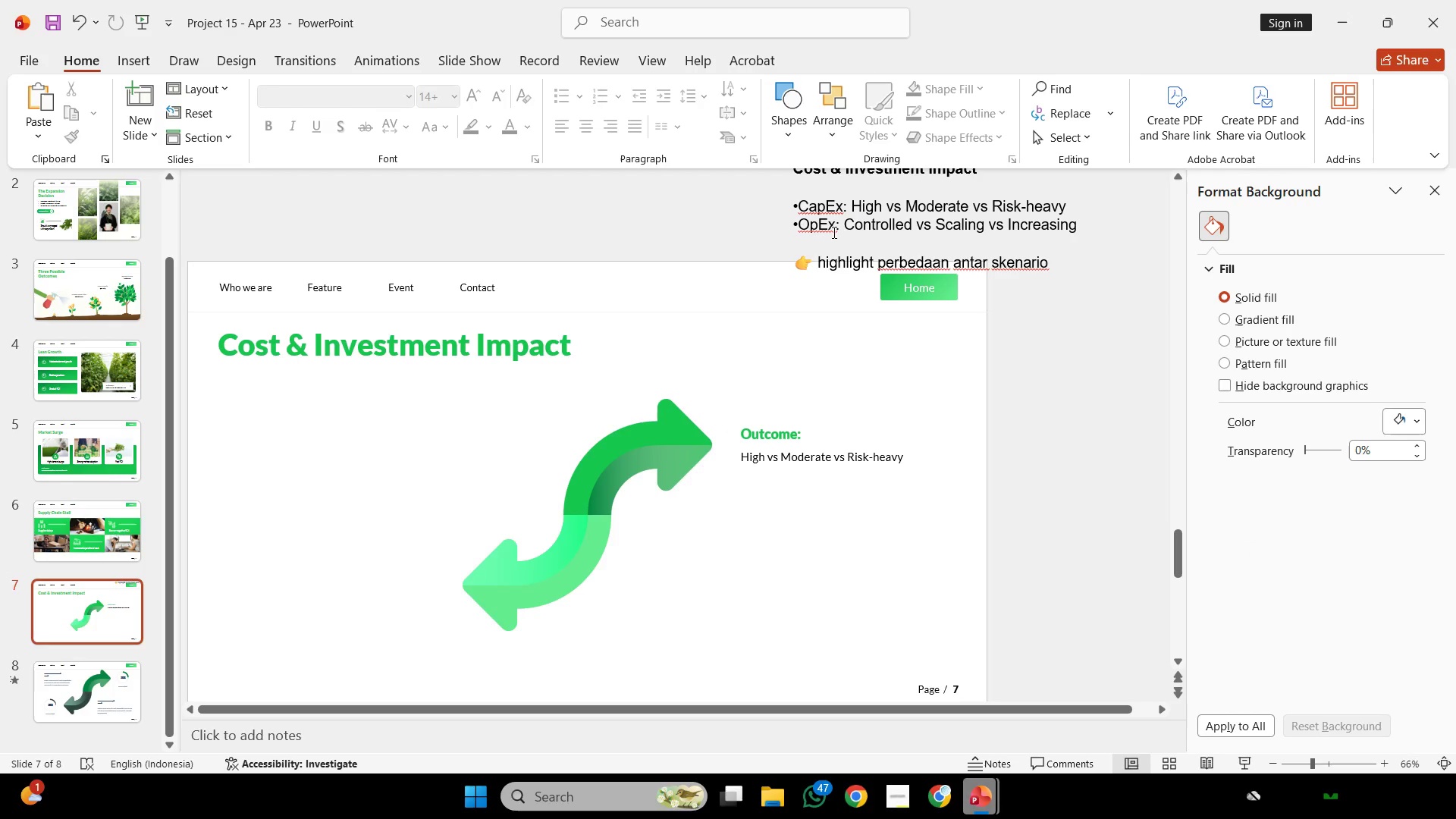 
left_click_drag(start_coordinate=[842, 228], to_coordinate=[776, 218])
 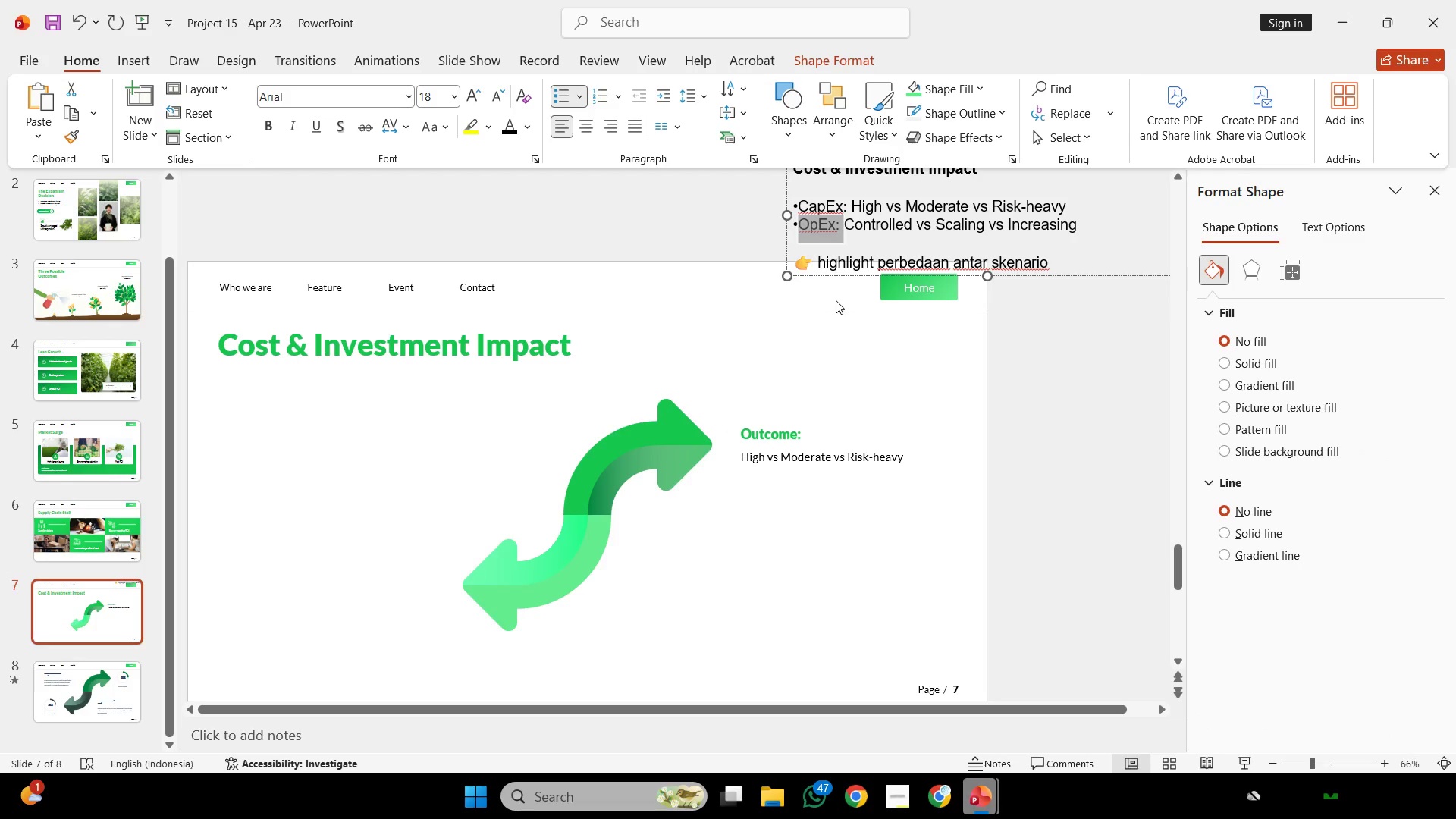 
key(Control+C)
 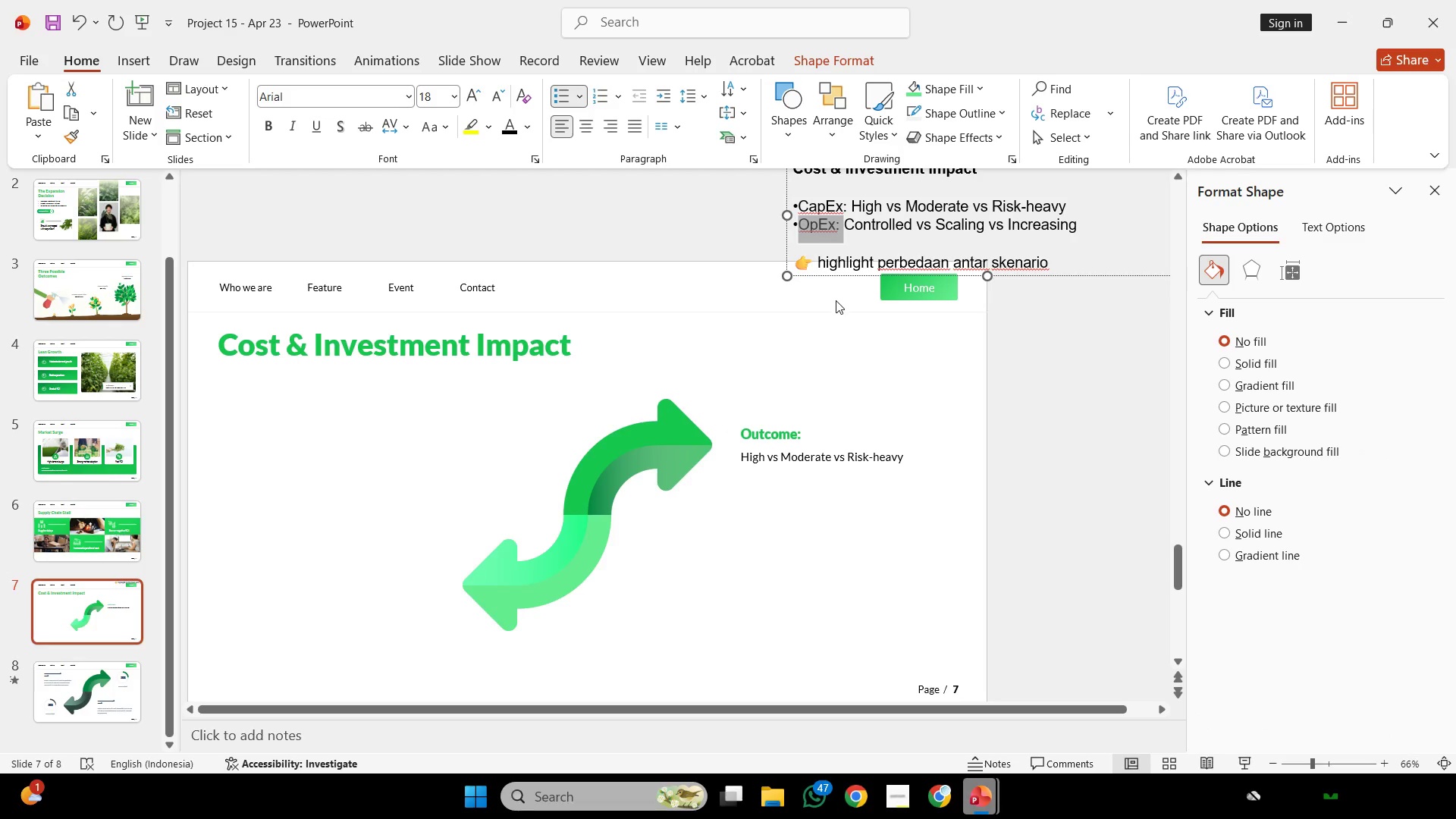 
key(Control+C)
 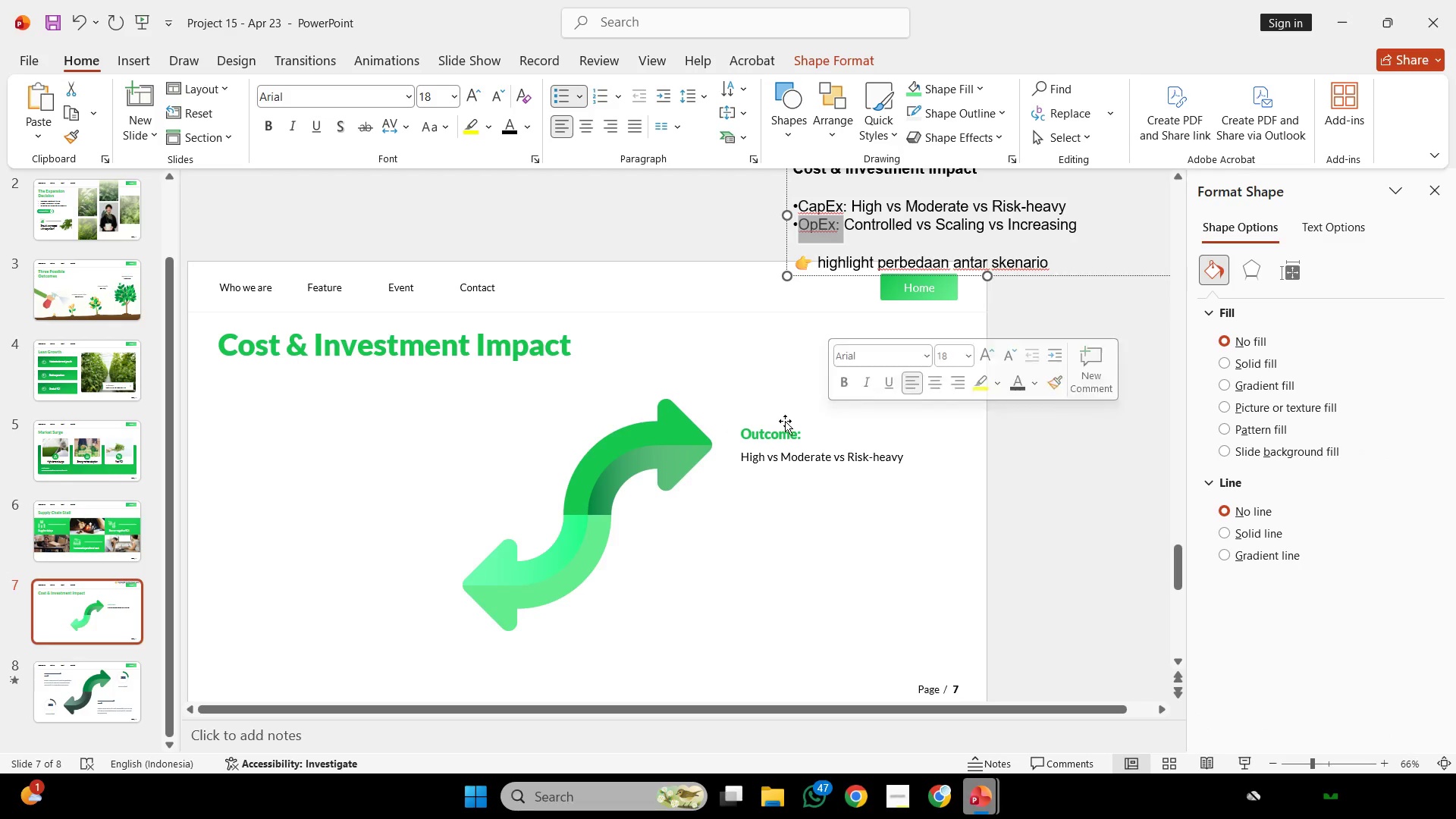 
left_click([785, 421])
 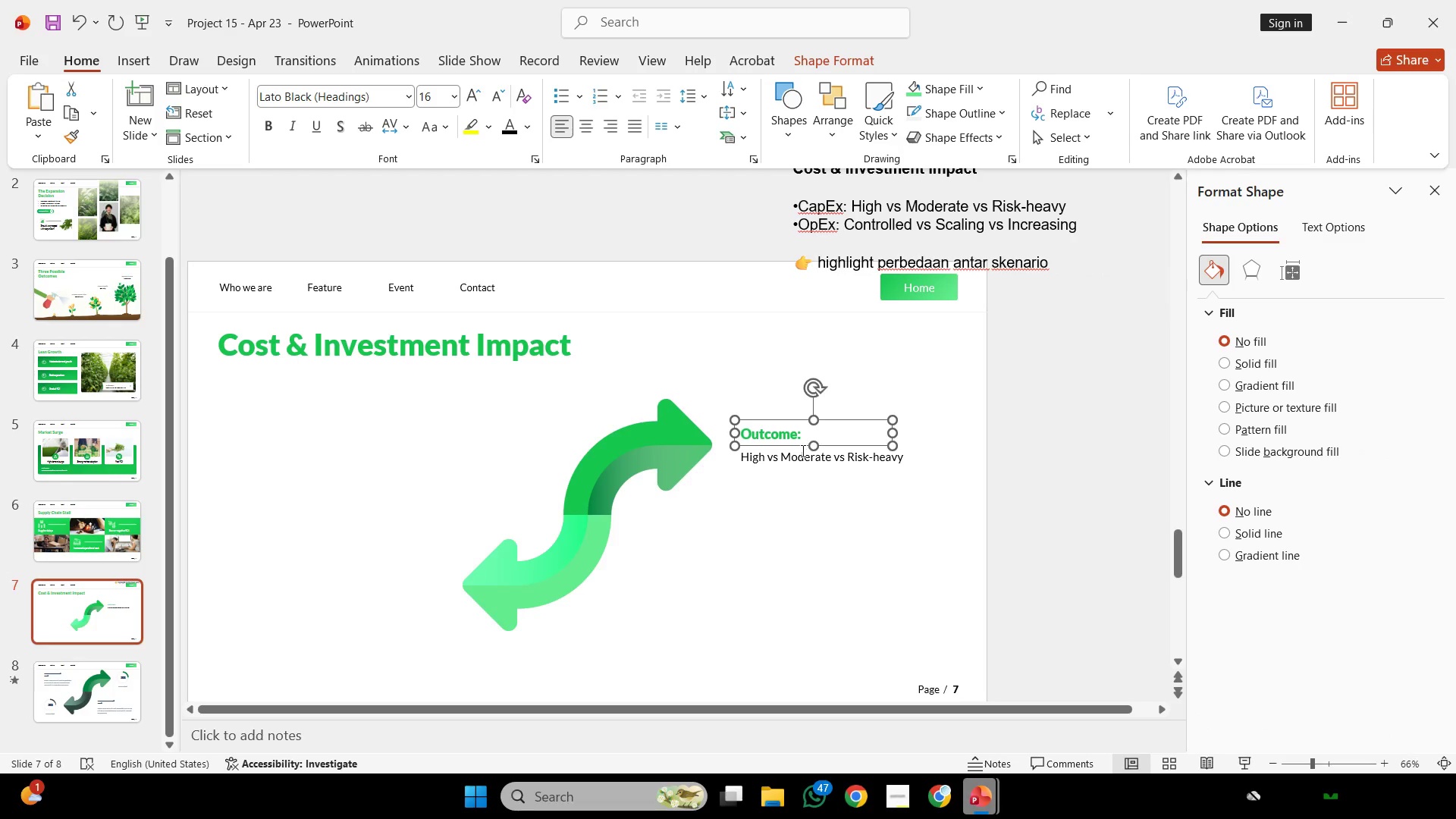 
hold_key(key=ShiftLeft, duration=3.17)
left_click_drag(start_coordinate=[822, 458], to_coordinate=[335, 448])
 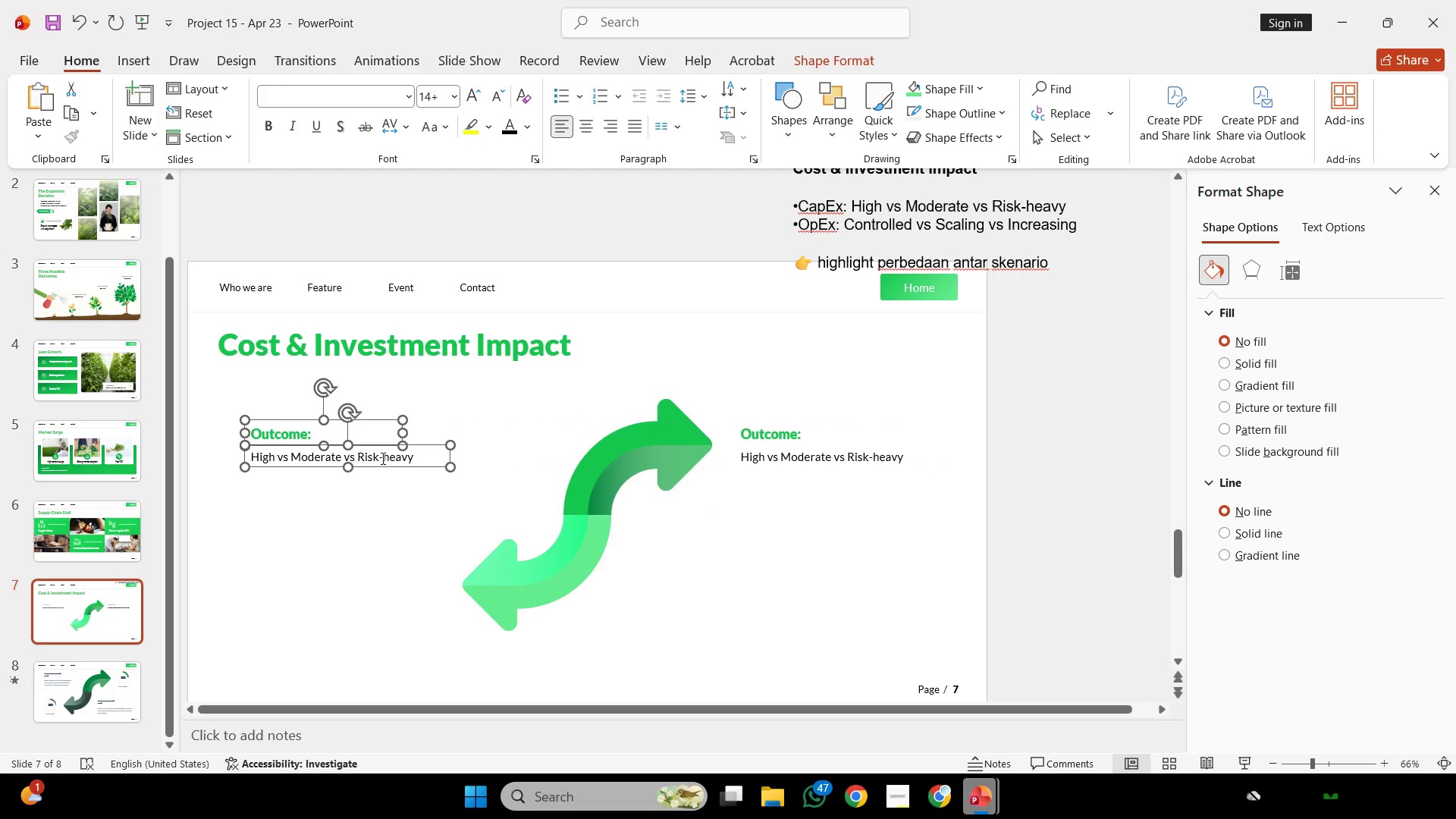 
left_click_drag(start_coordinate=[382, 460], to_coordinate=[394, 590])
 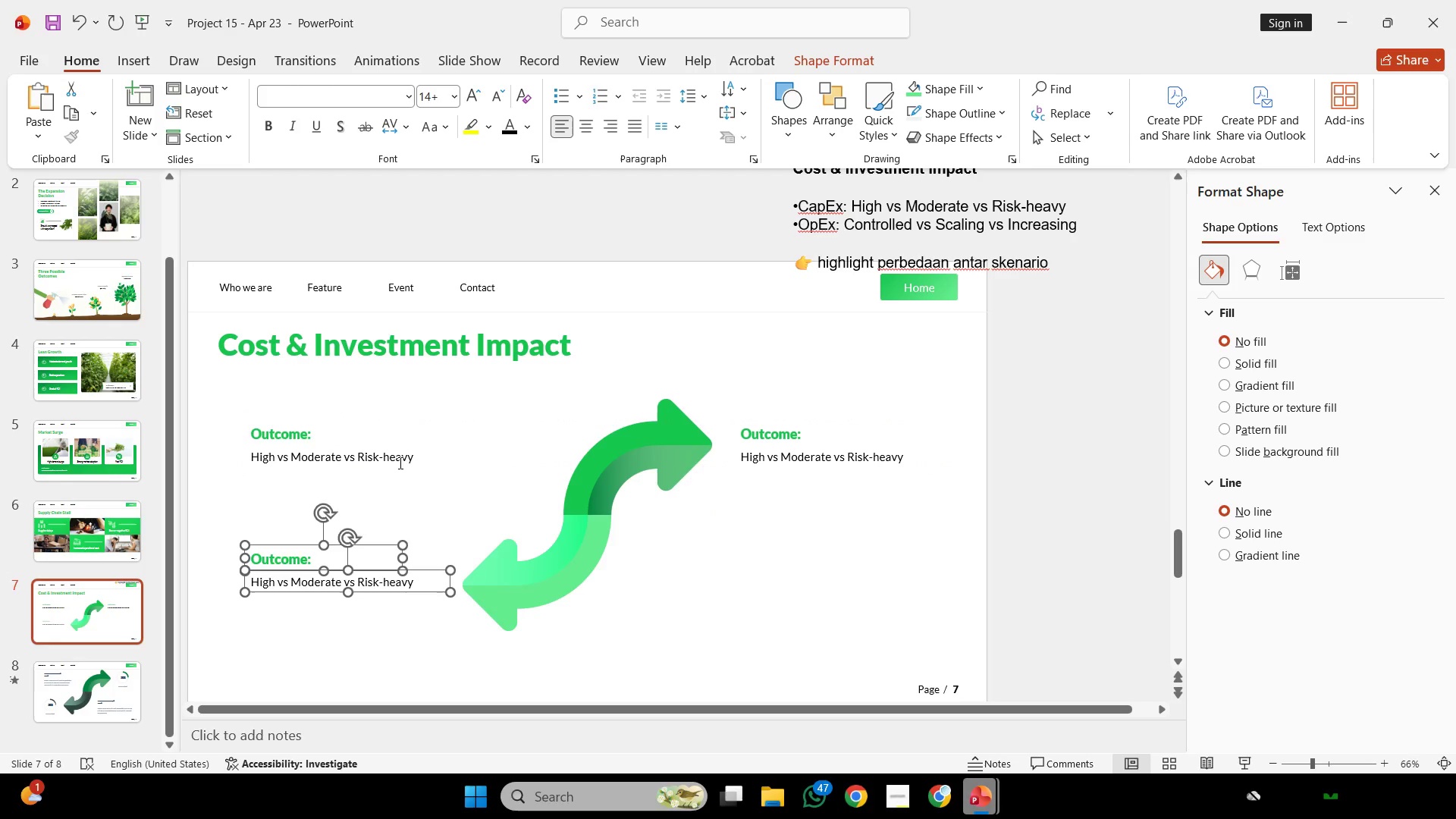 
key(Control+Z)
 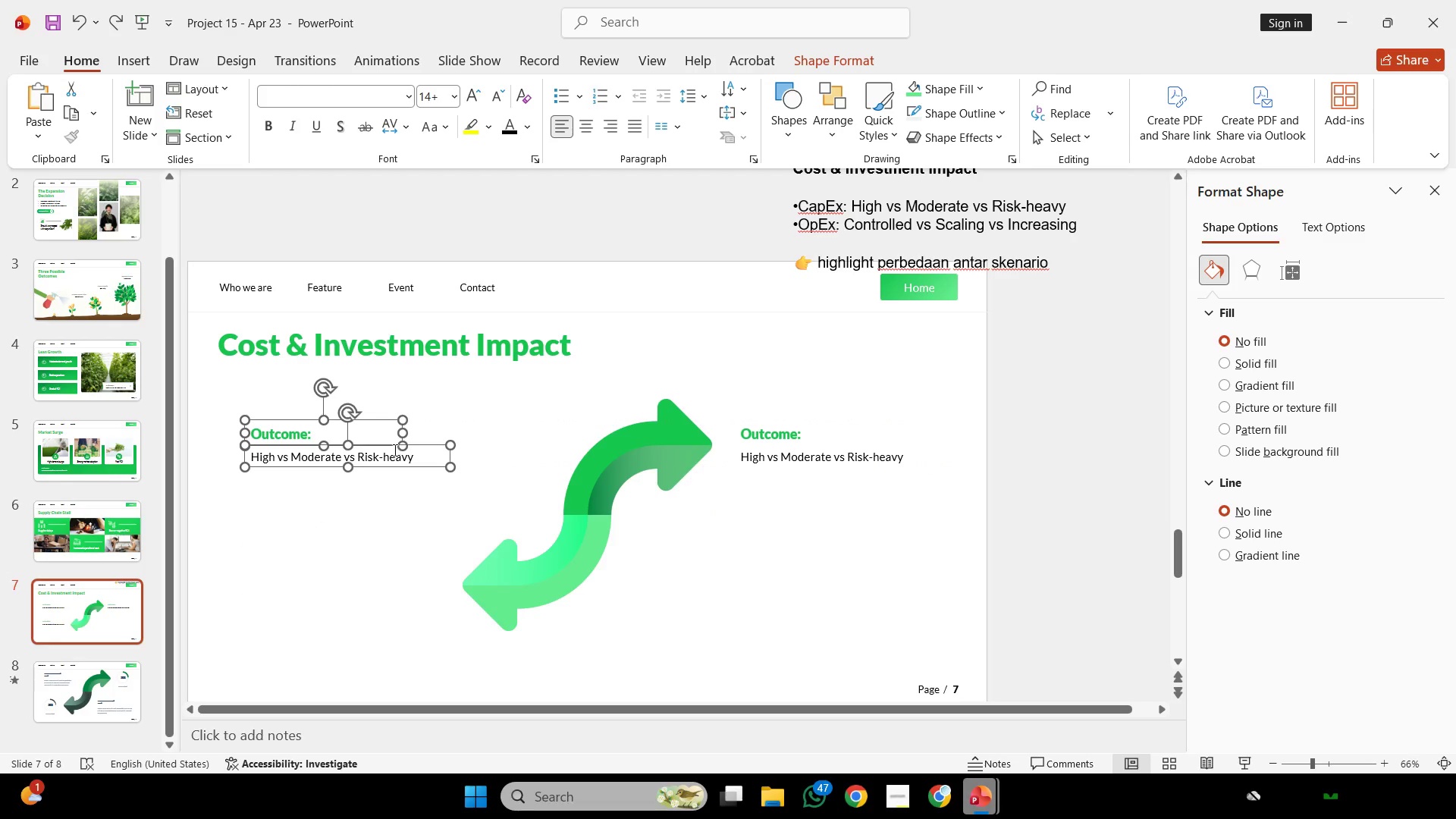 
hold_key(key=ShiftLeft, duration=8.39)
left_click_drag(start_coordinate=[384, 466], to_coordinate=[376, 602])
 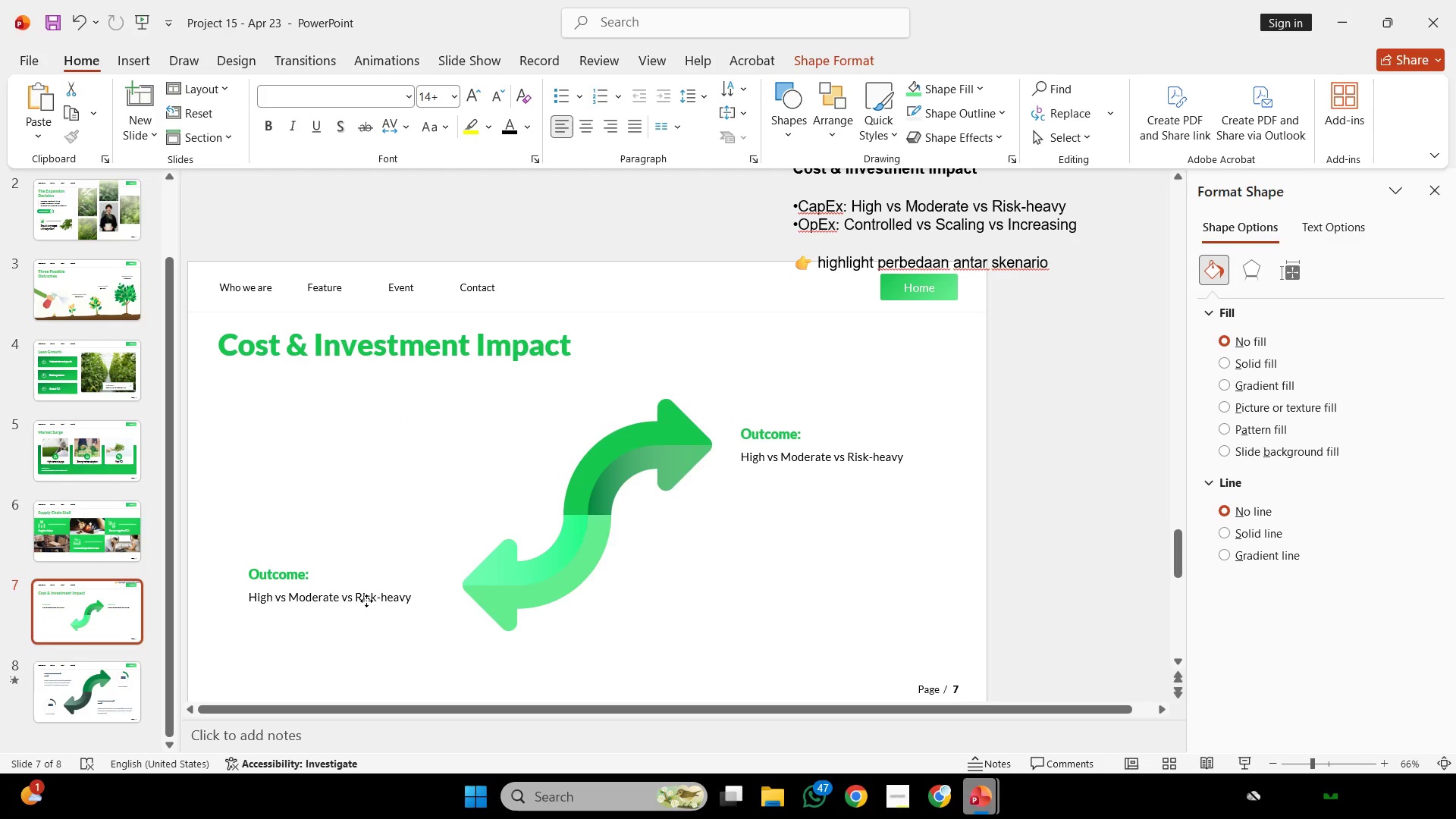 
left_click_drag(start_coordinate=[376, 602], to_coordinate=[345, 601])
 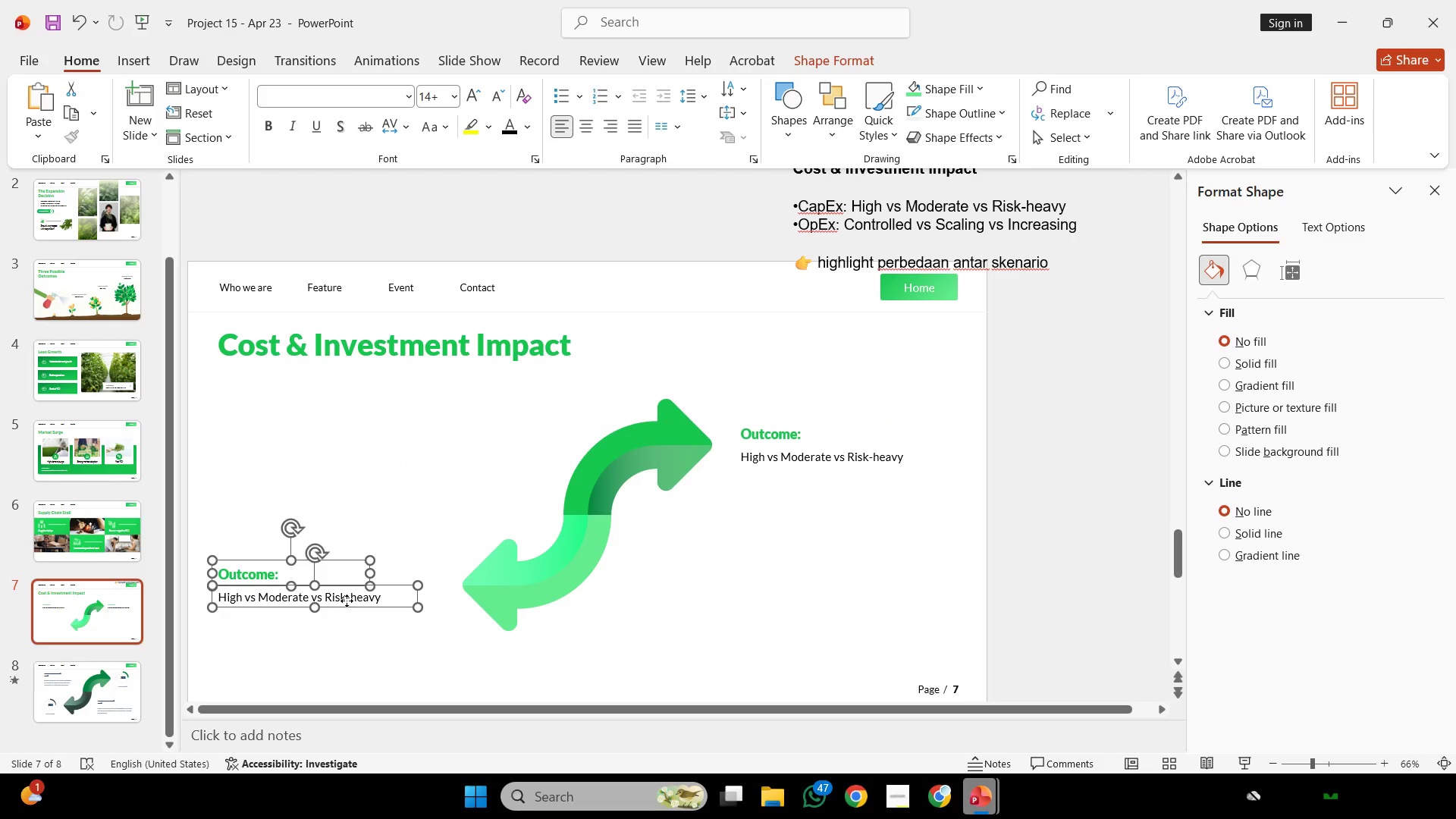 
left_click_drag(start_coordinate=[347, 601], to_coordinate=[344, 610])
 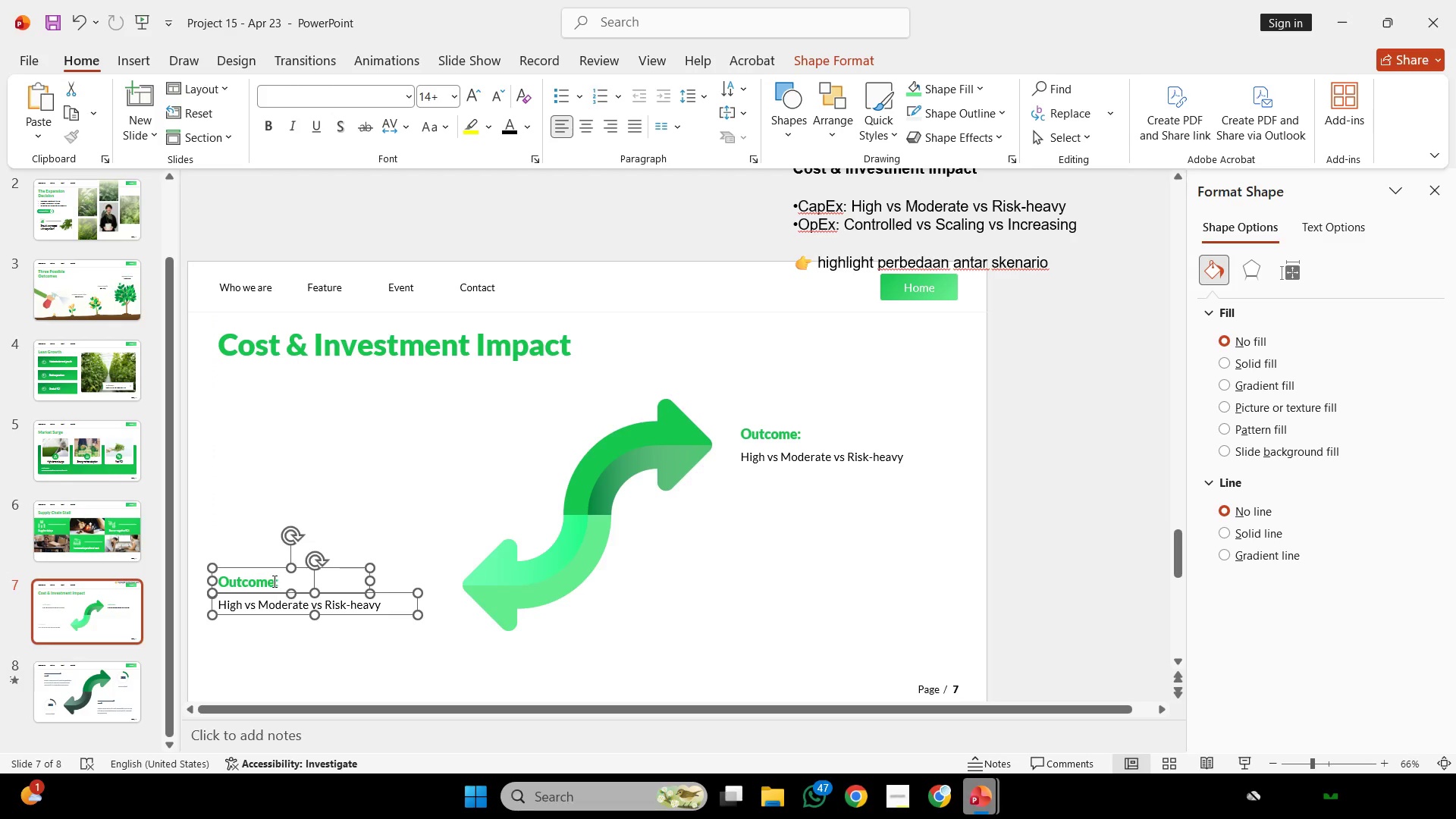 
left_click([270, 579])
 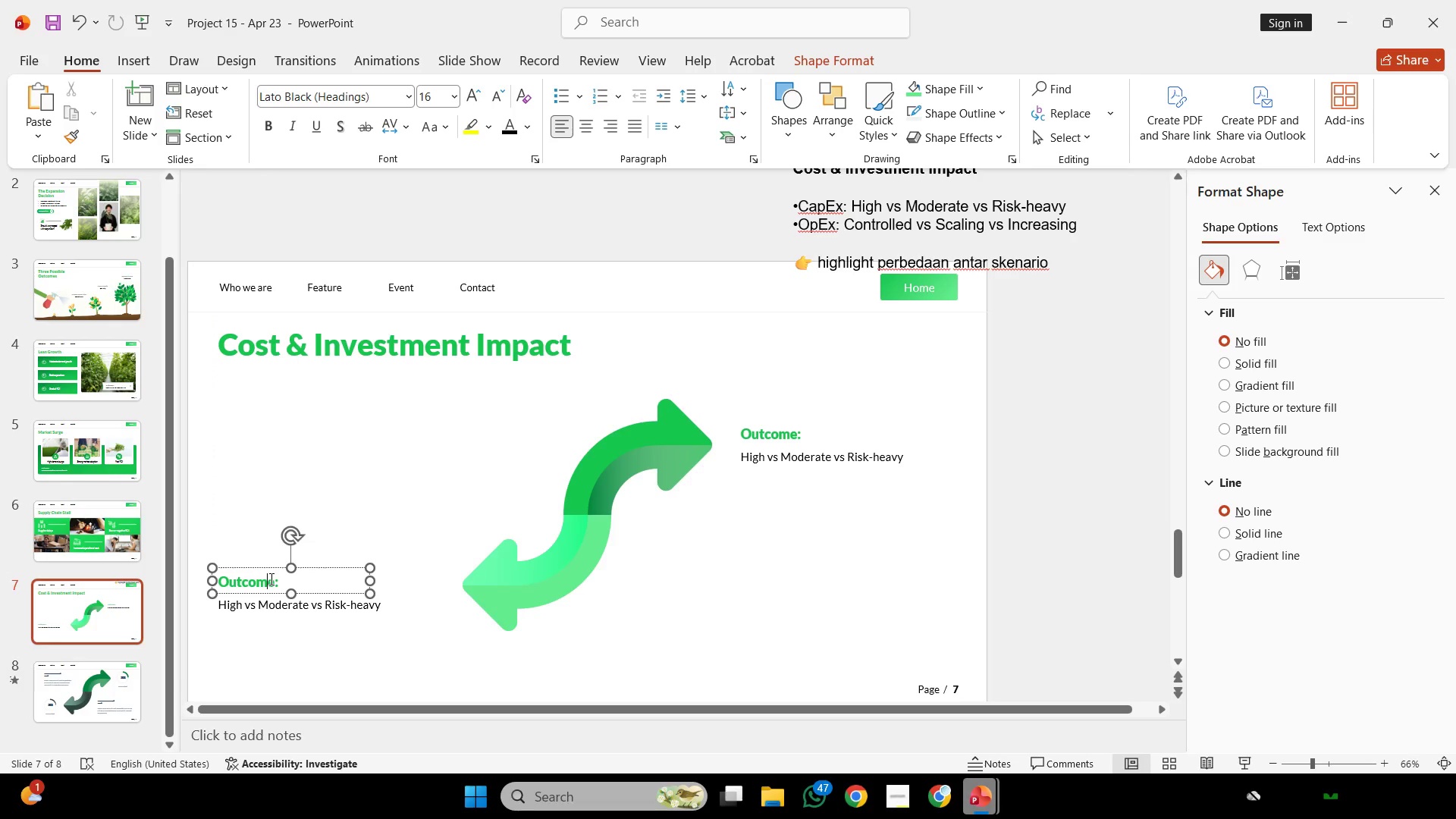 
key(Control+ControlLeft)
 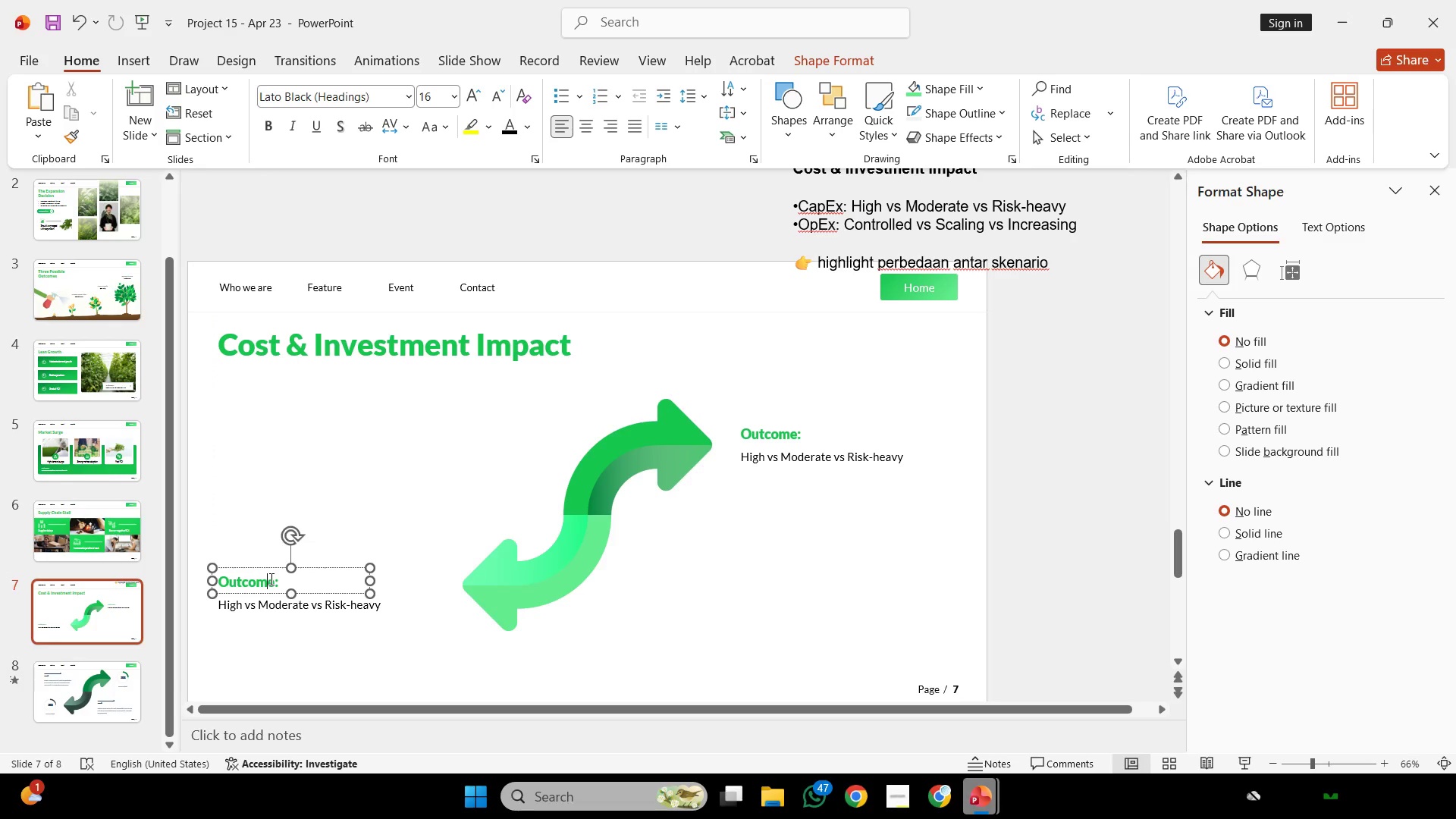 
key(Control+A)
 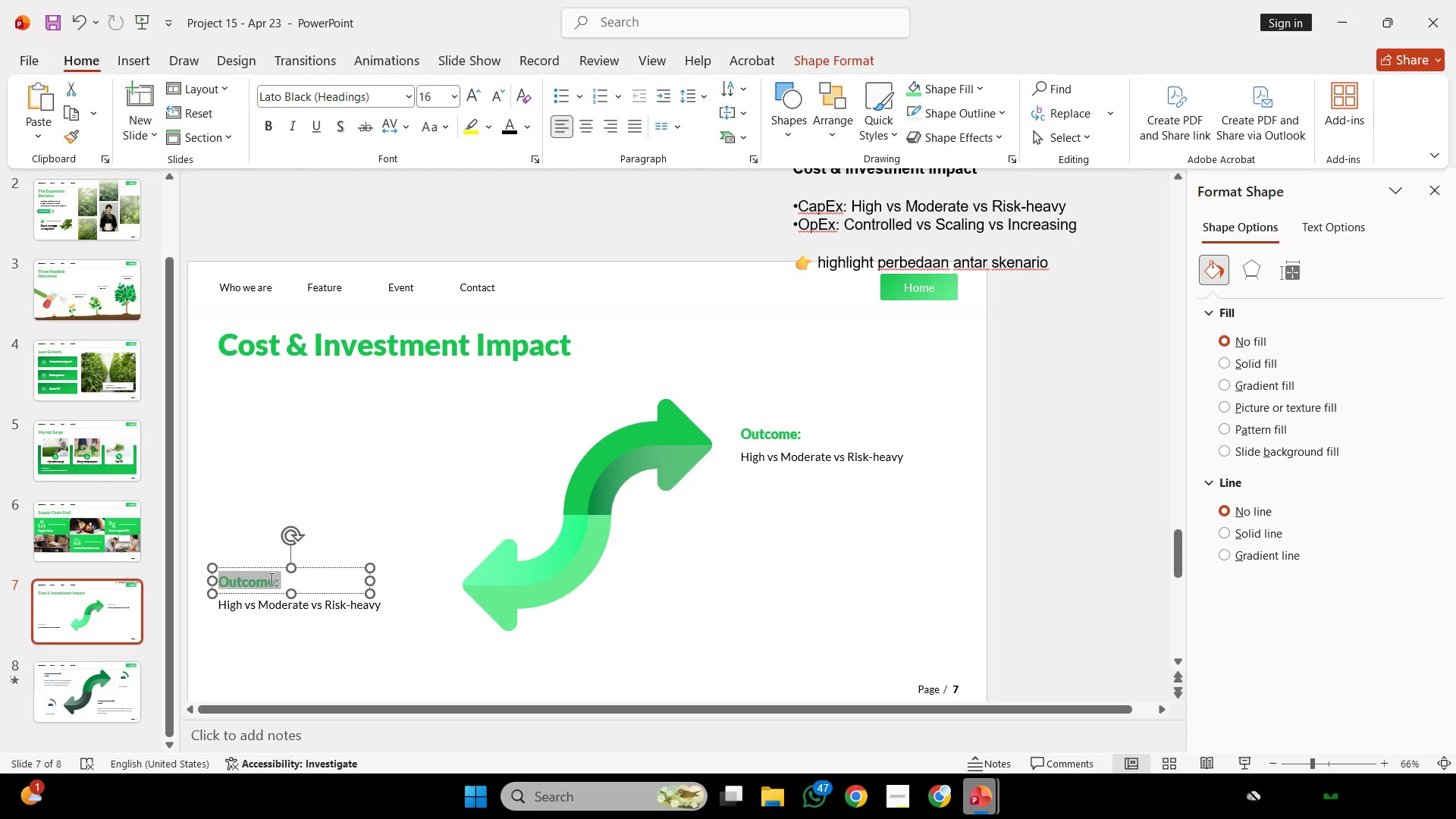 
right_click([270, 579])
 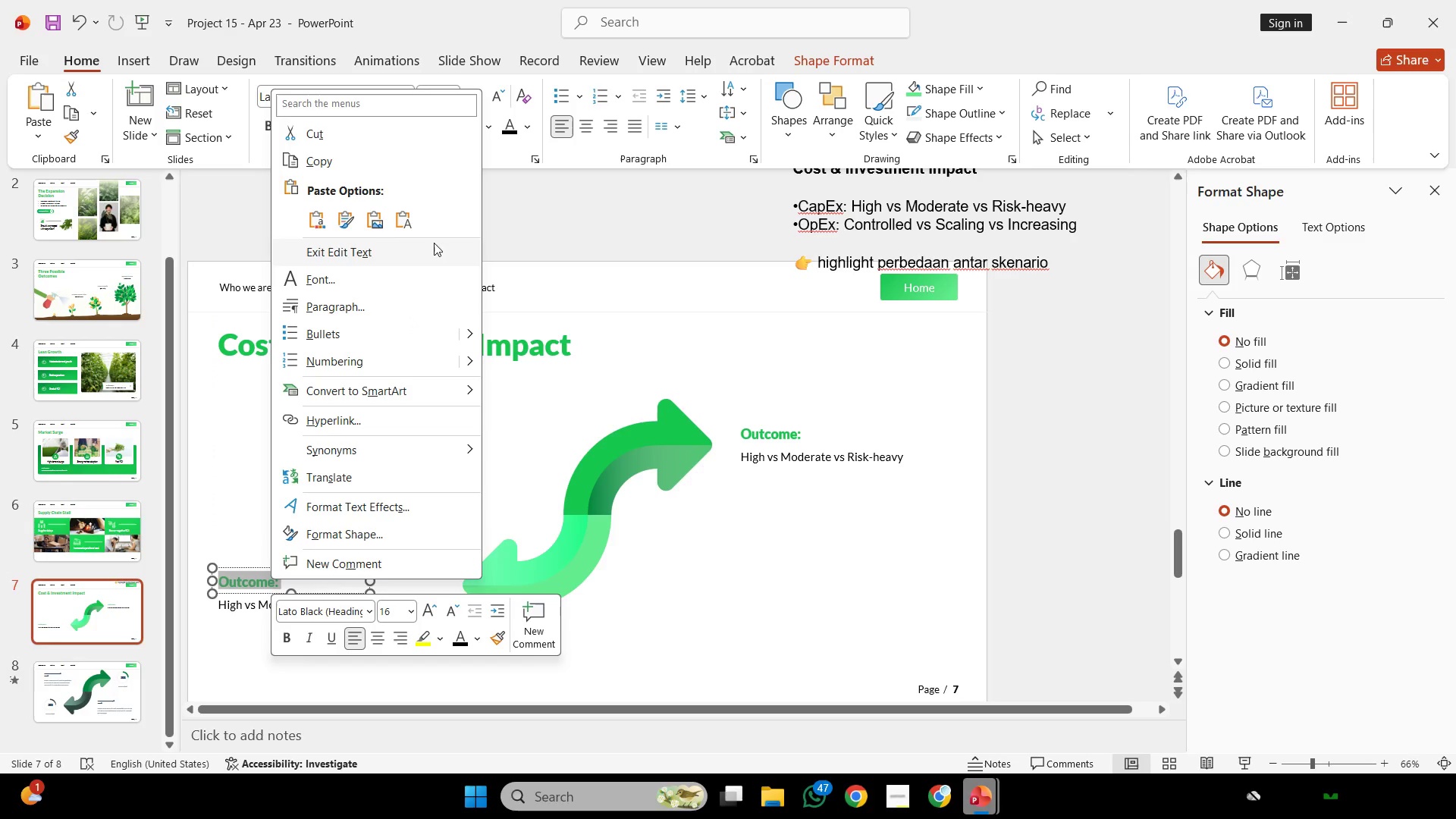 
left_click([413, 217])
 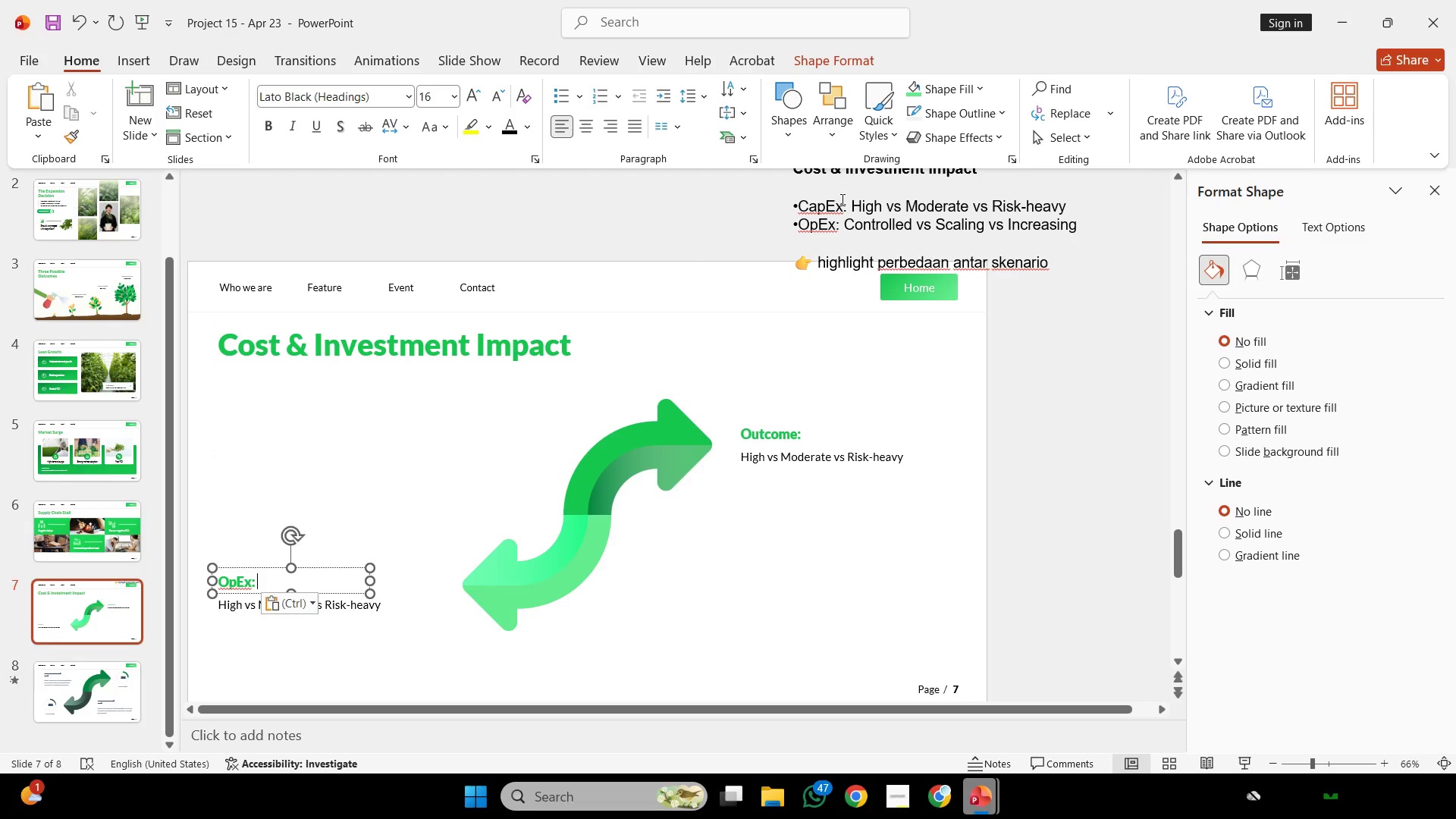 
left_click_drag(start_coordinate=[847, 208], to_coordinate=[758, 199])
 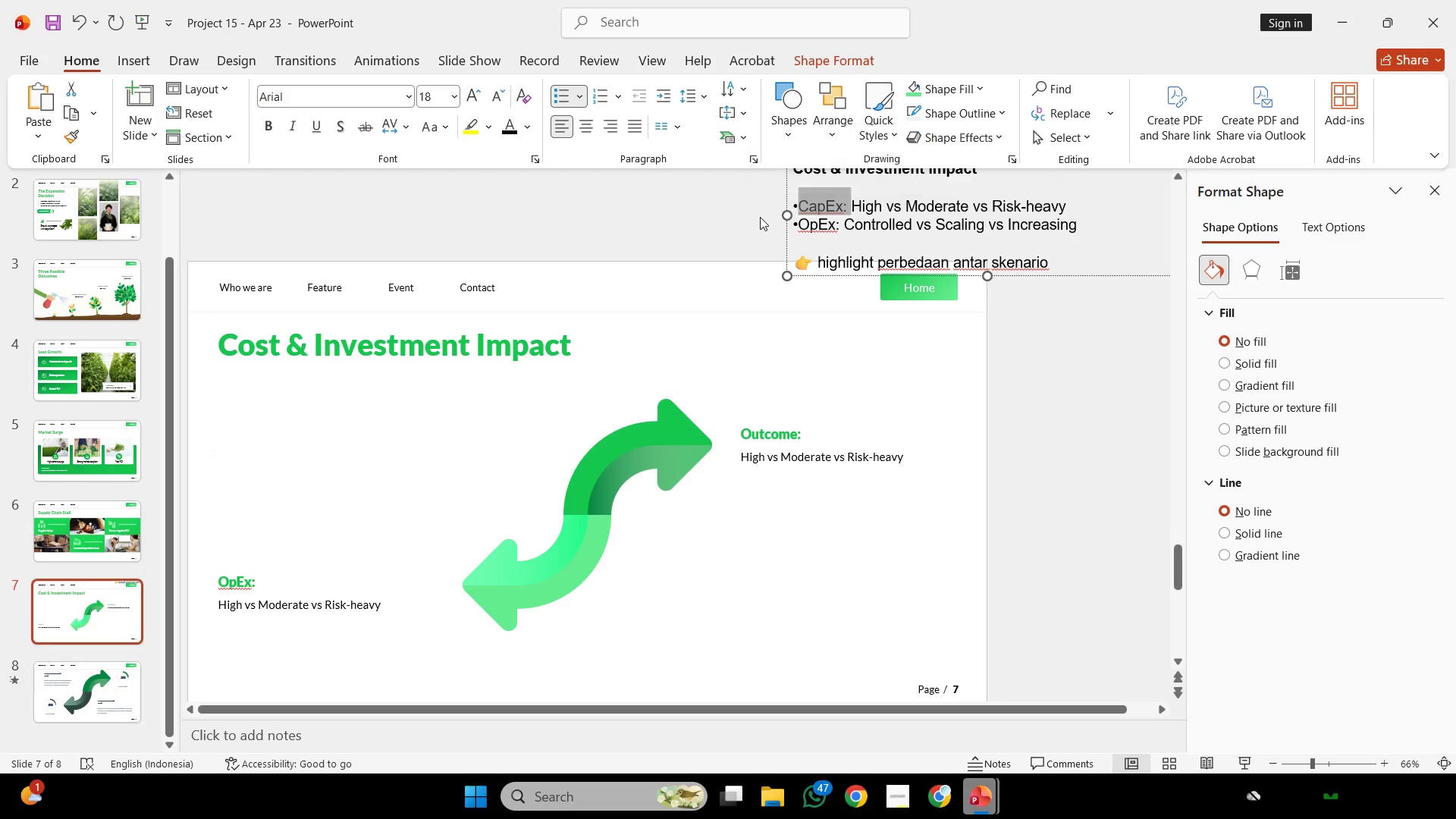 
key(Control+C)
 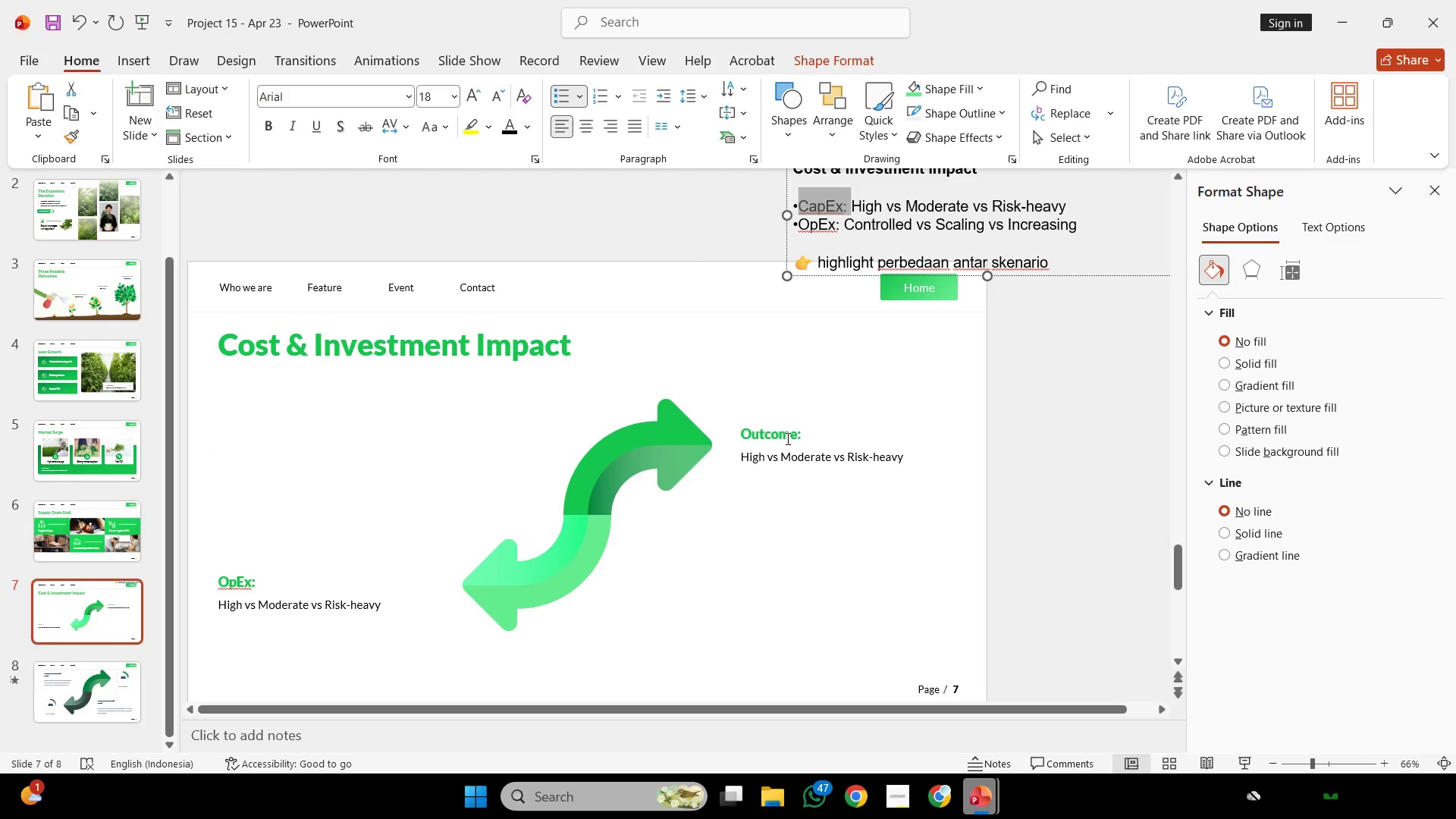 
left_click([780, 426])
 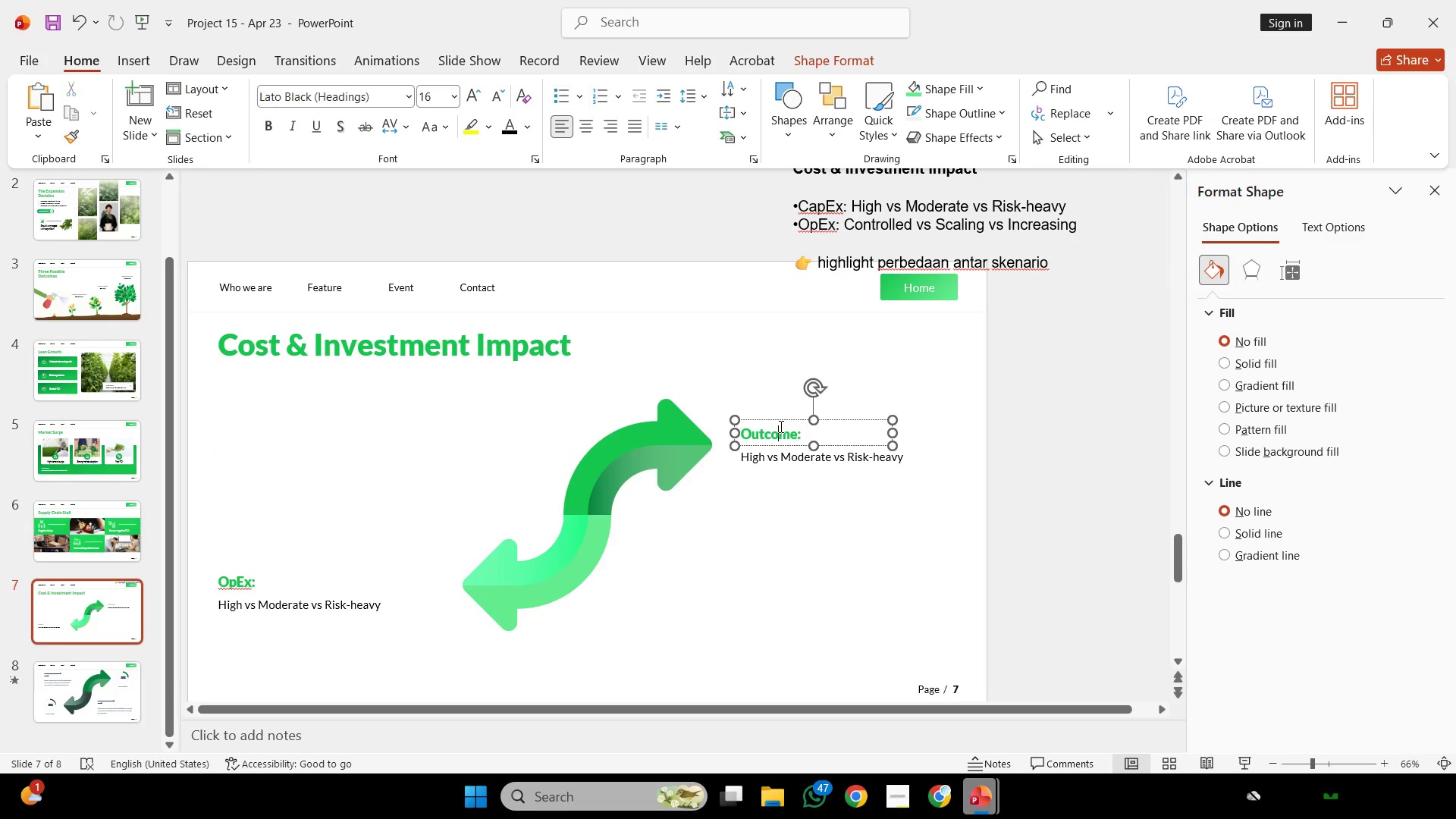 
key(Control+A)
 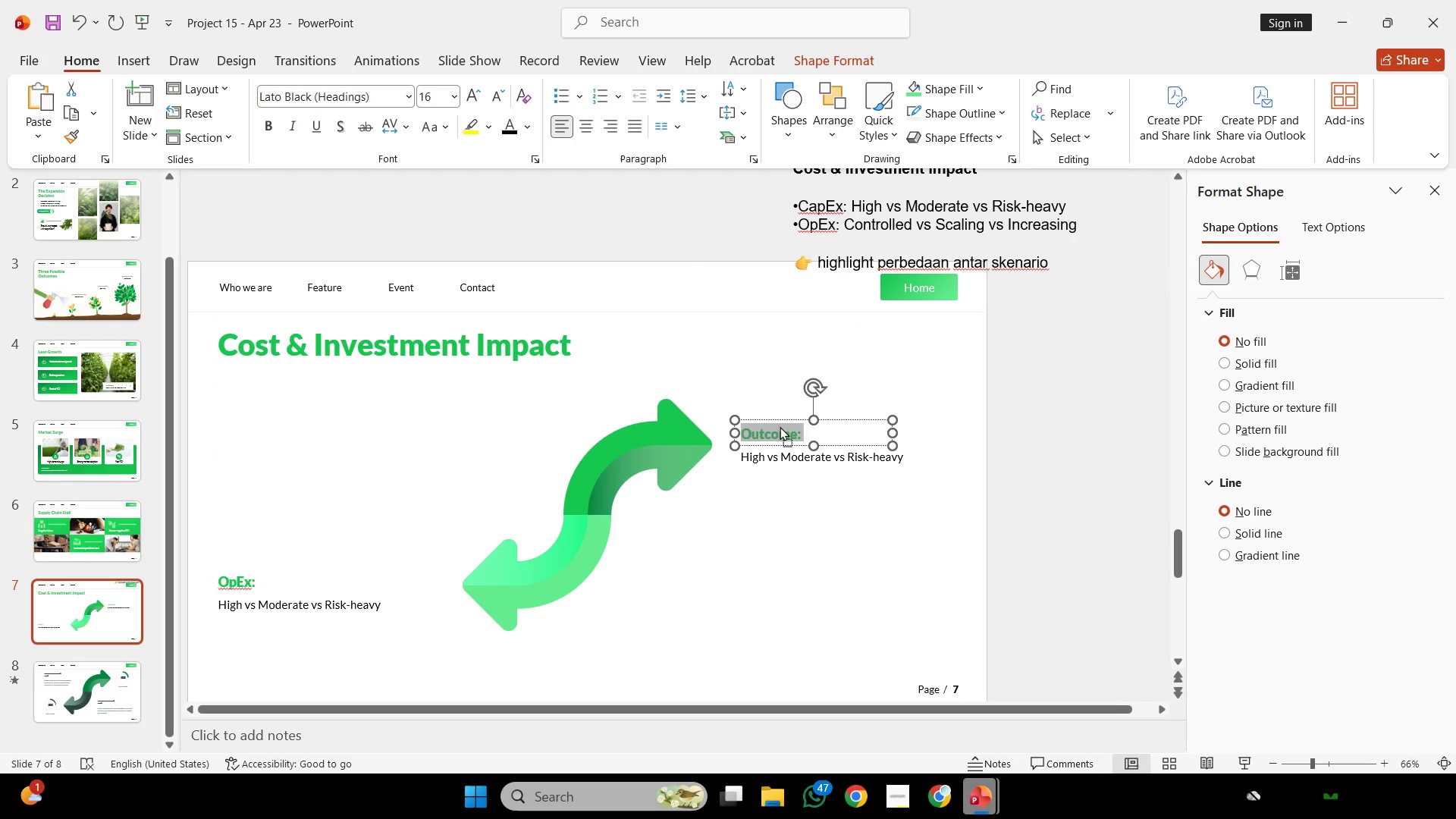 
right_click([780, 426])
 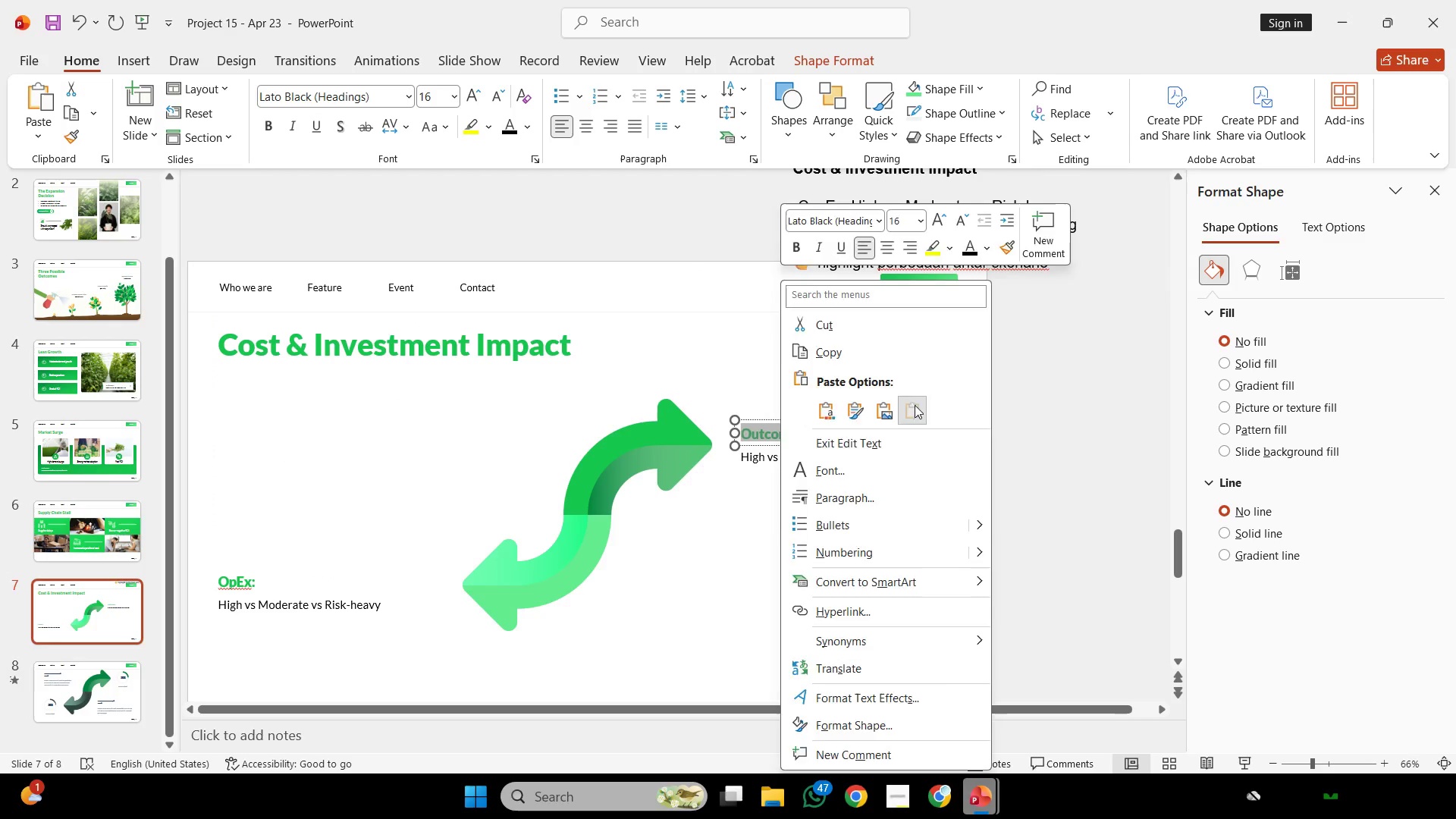 
double_click([932, 488])
 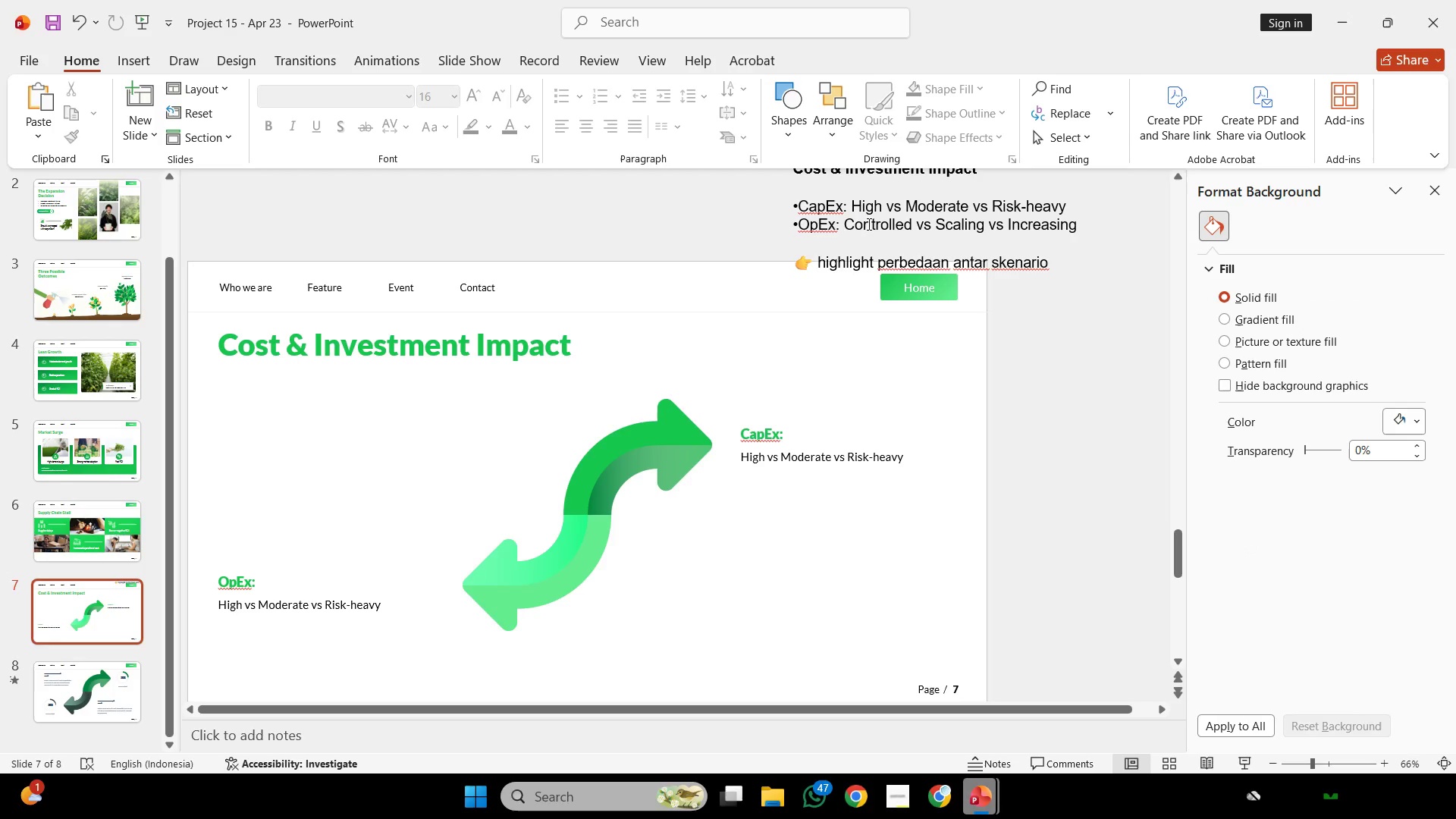 
left_click_drag(start_coordinate=[862, 219], to_coordinate=[1086, 237])
 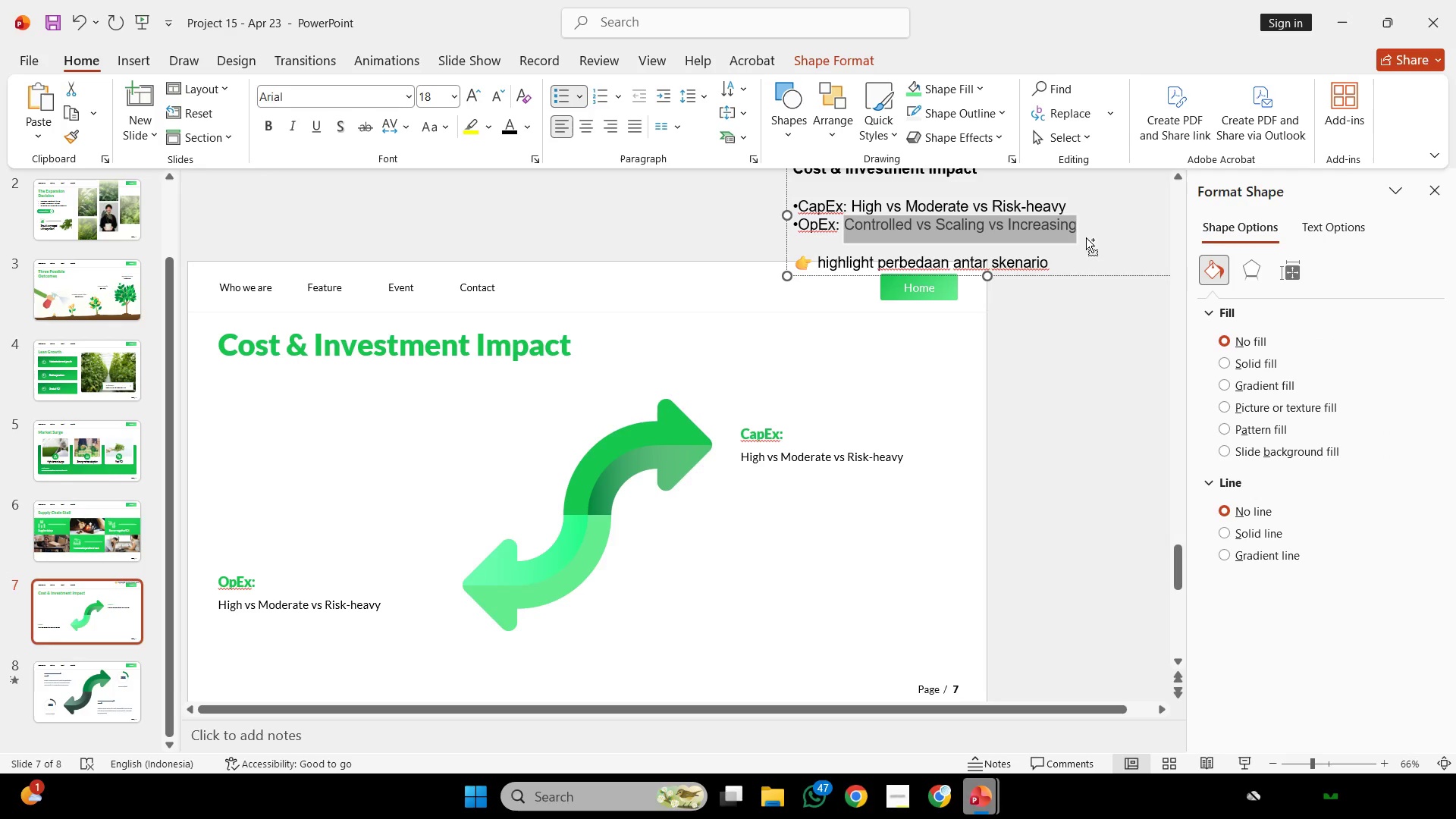 
key(Control+C)
 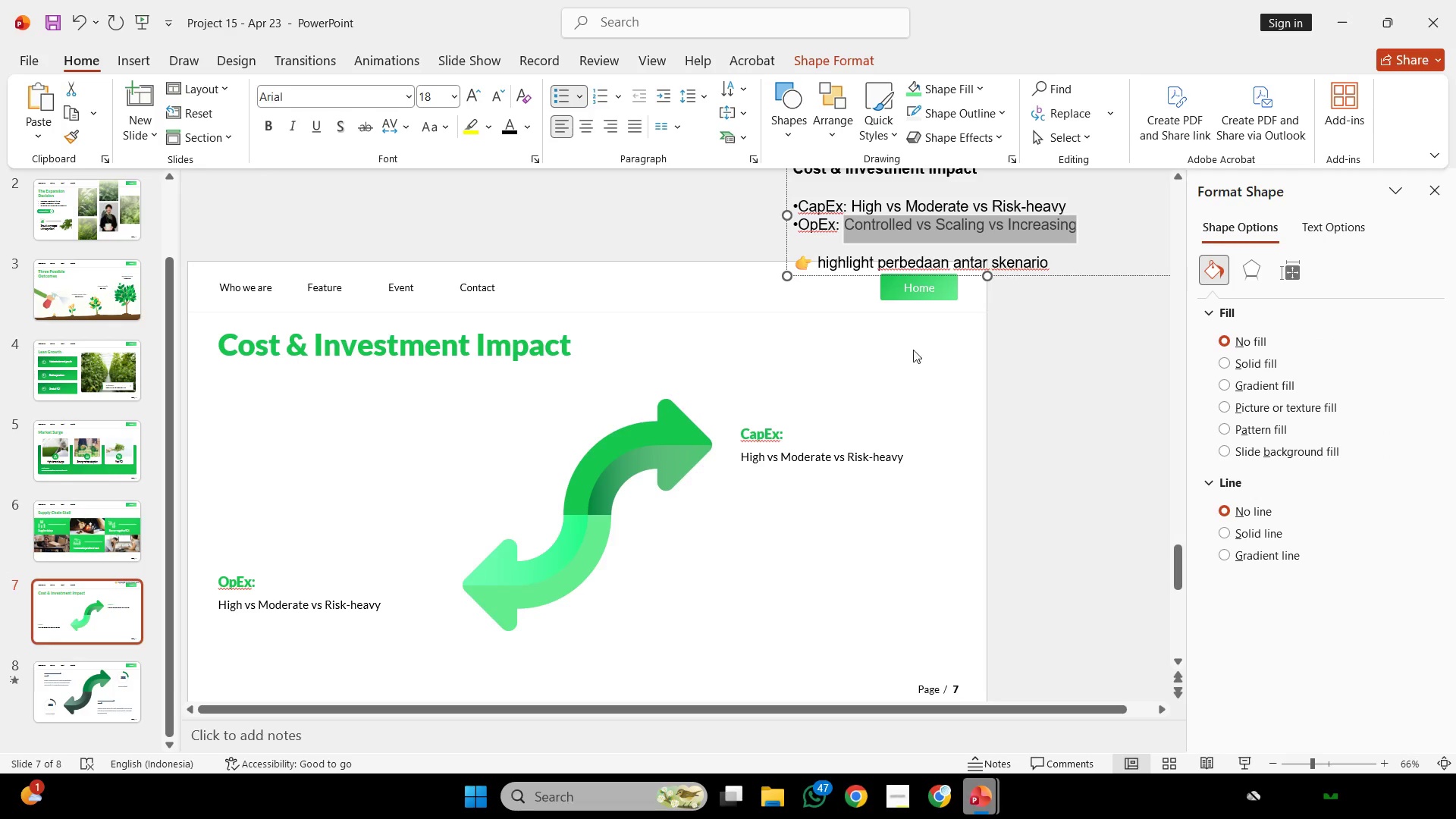 
key(Control+C)
 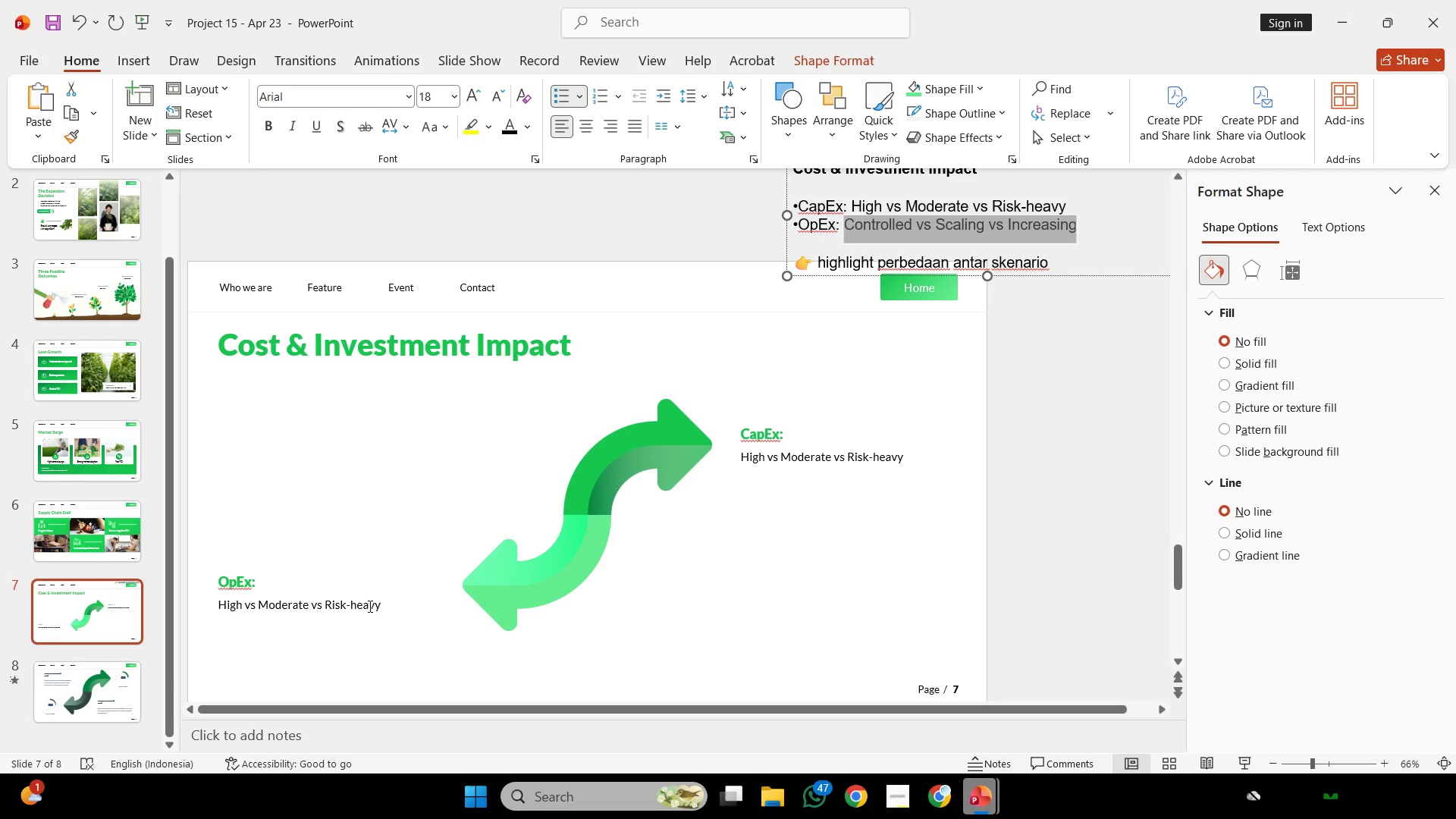 
left_click([366, 594])
 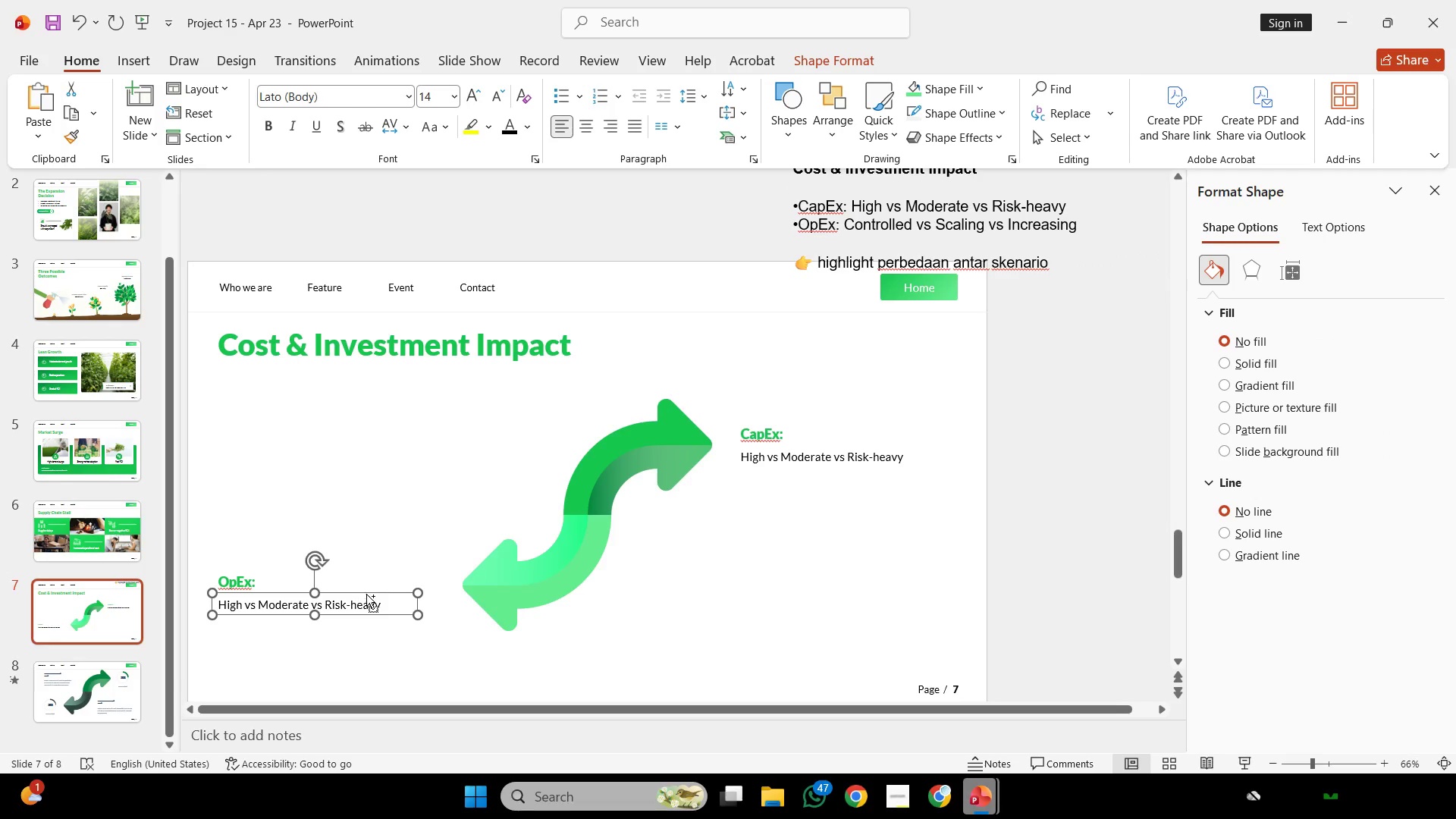 
key(Control+A)
 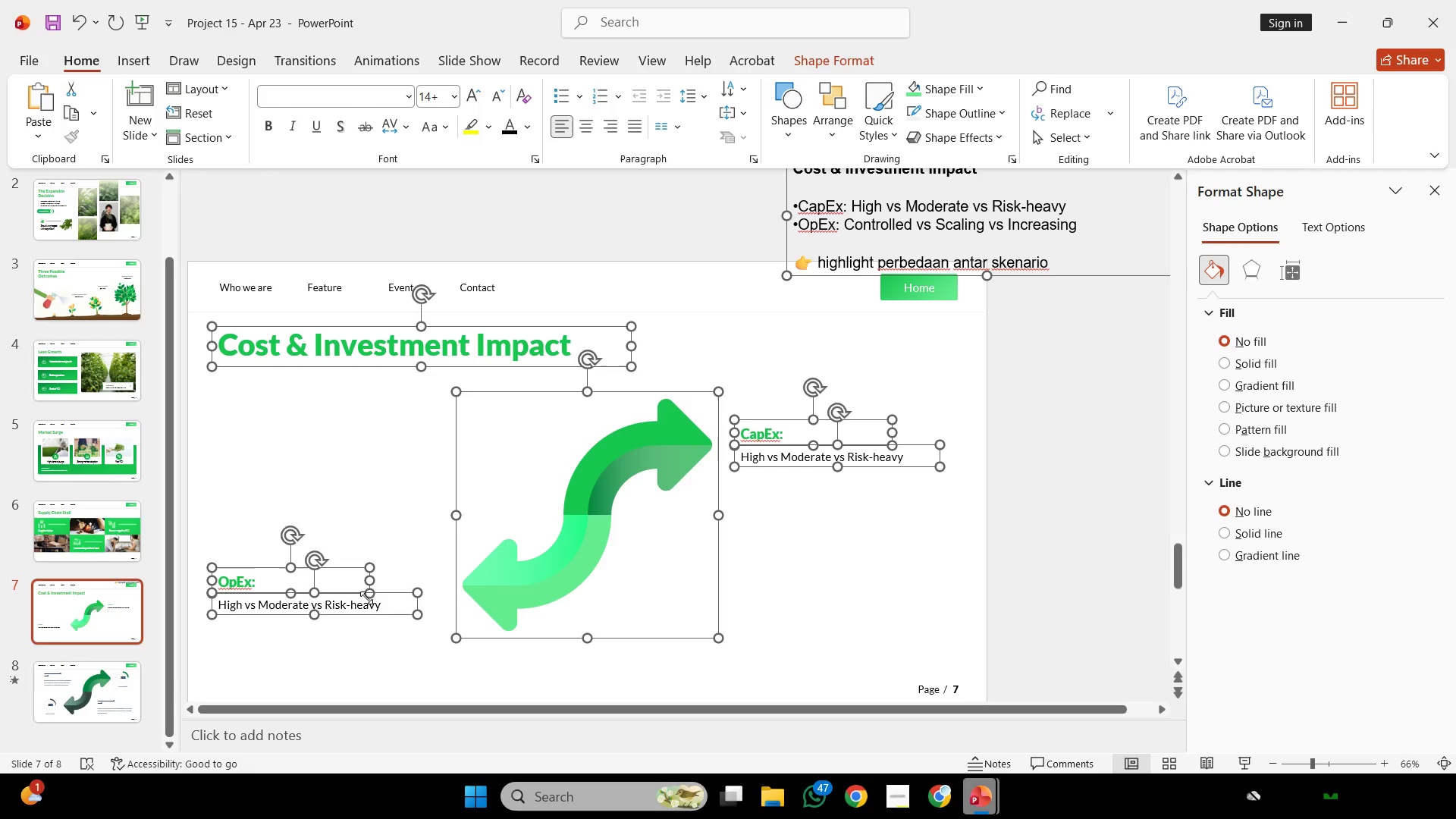 
left_click([366, 598])
 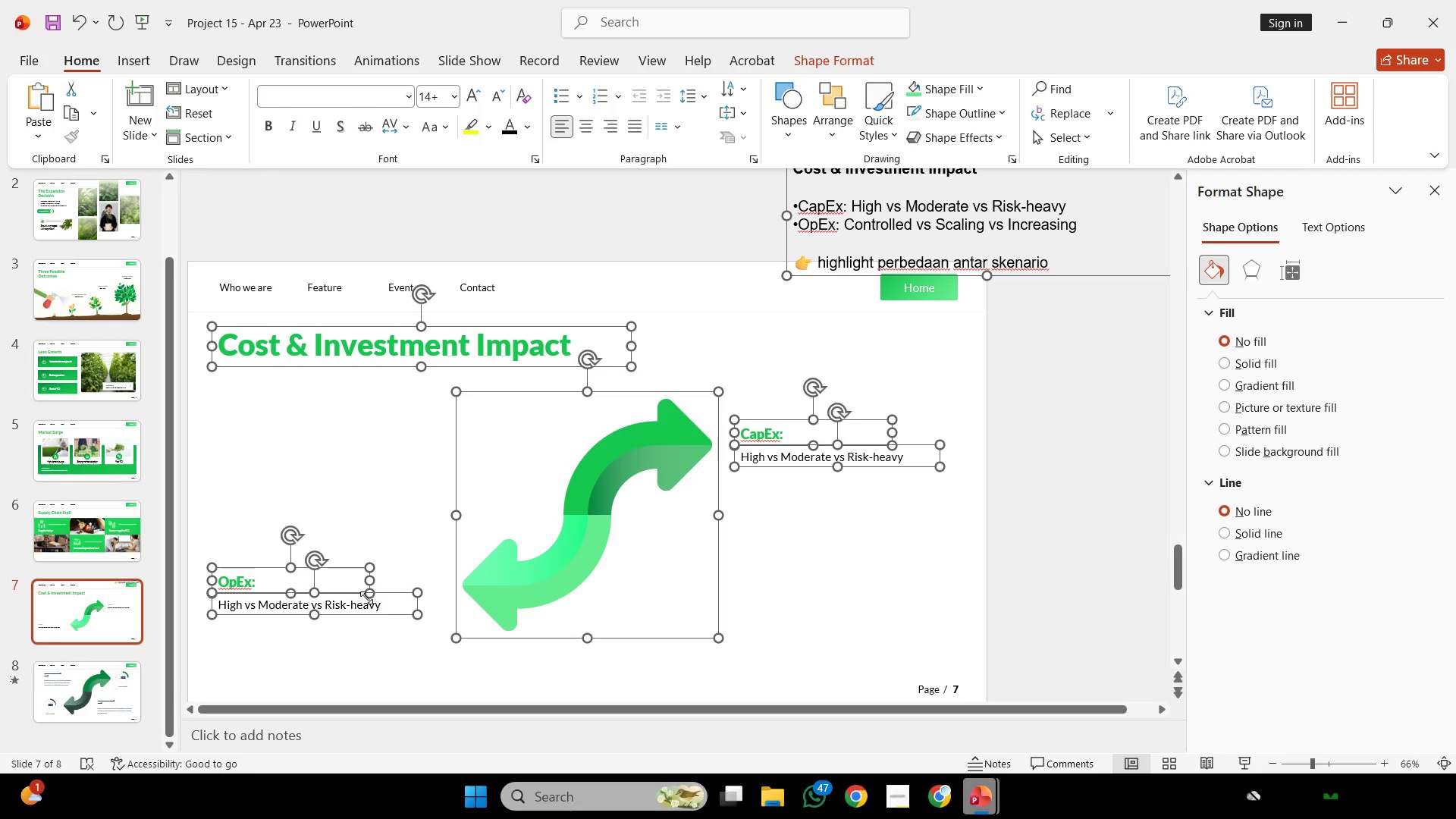 
key(Control+ControlLeft)
 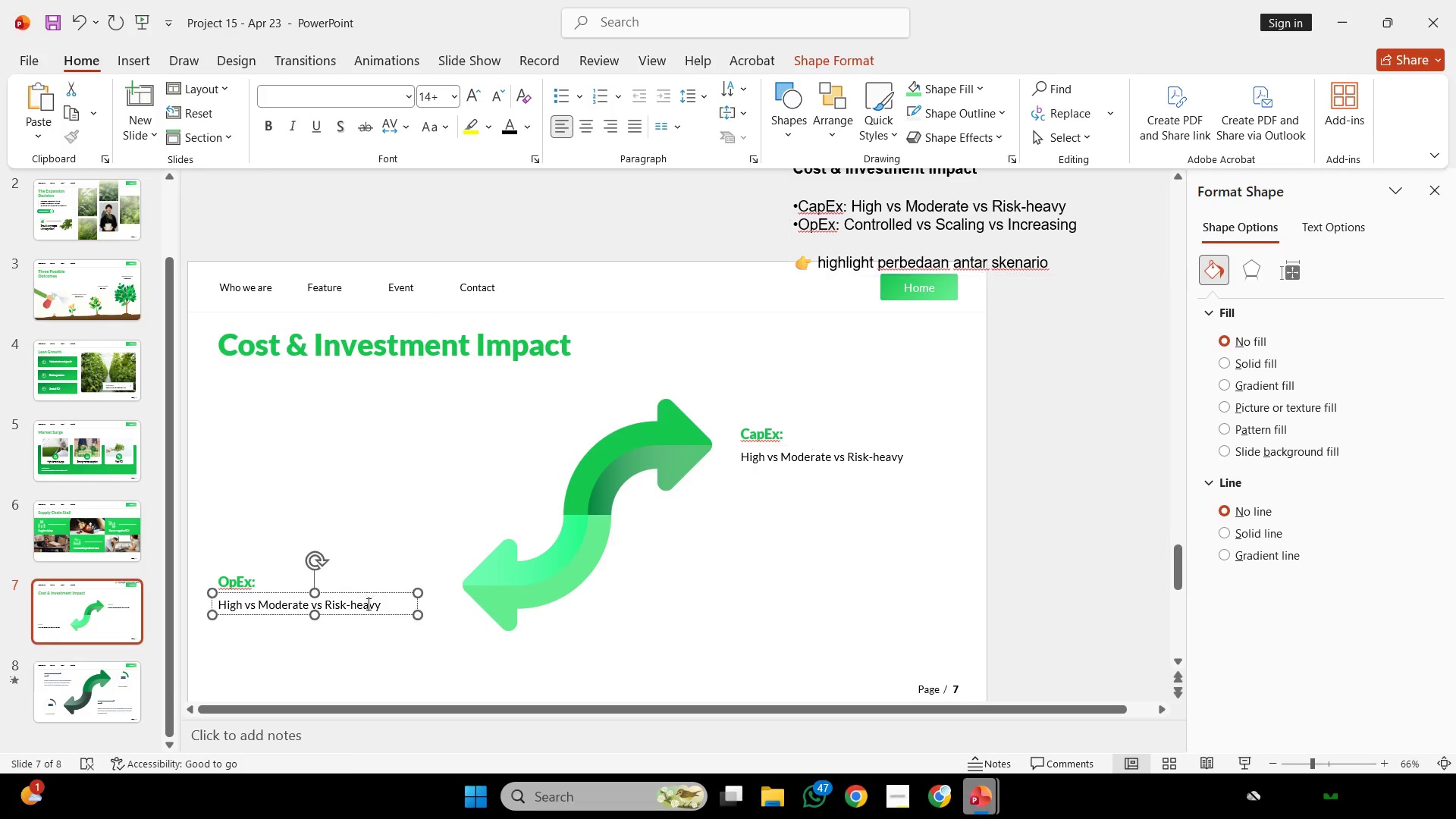 
left_click([367, 604])
 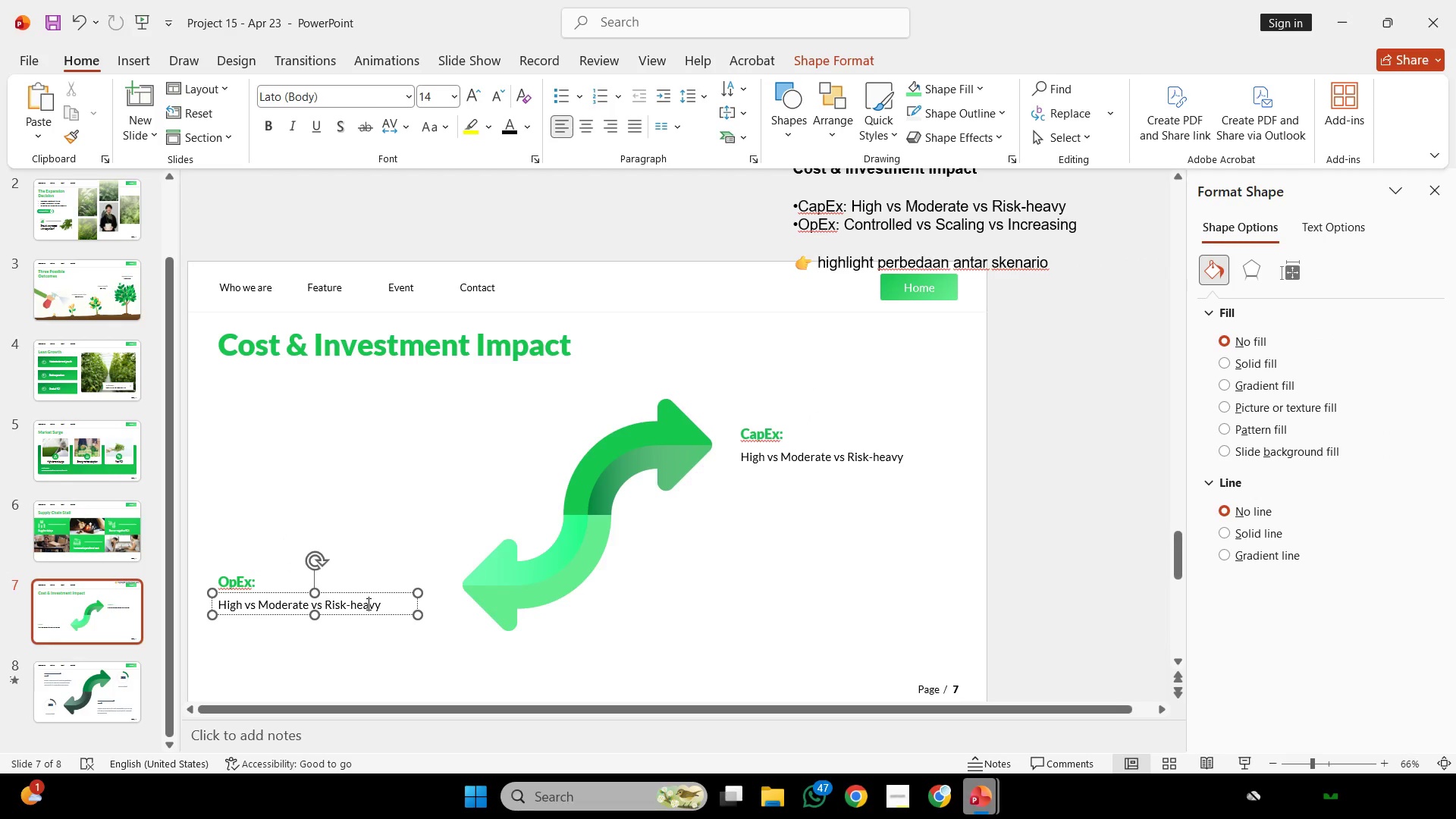 
key(Control+ControlLeft)
 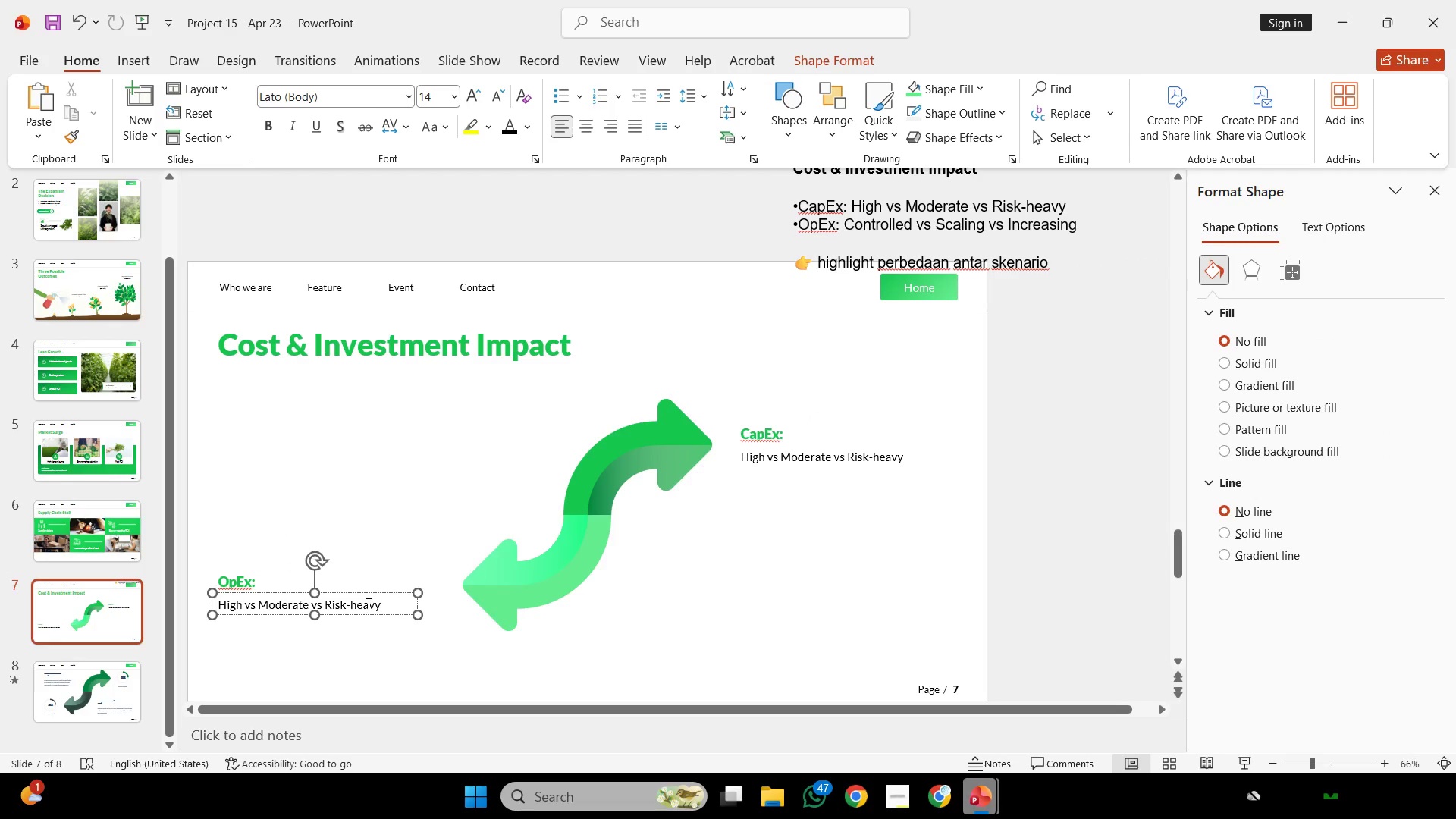 
key(Control+A)
 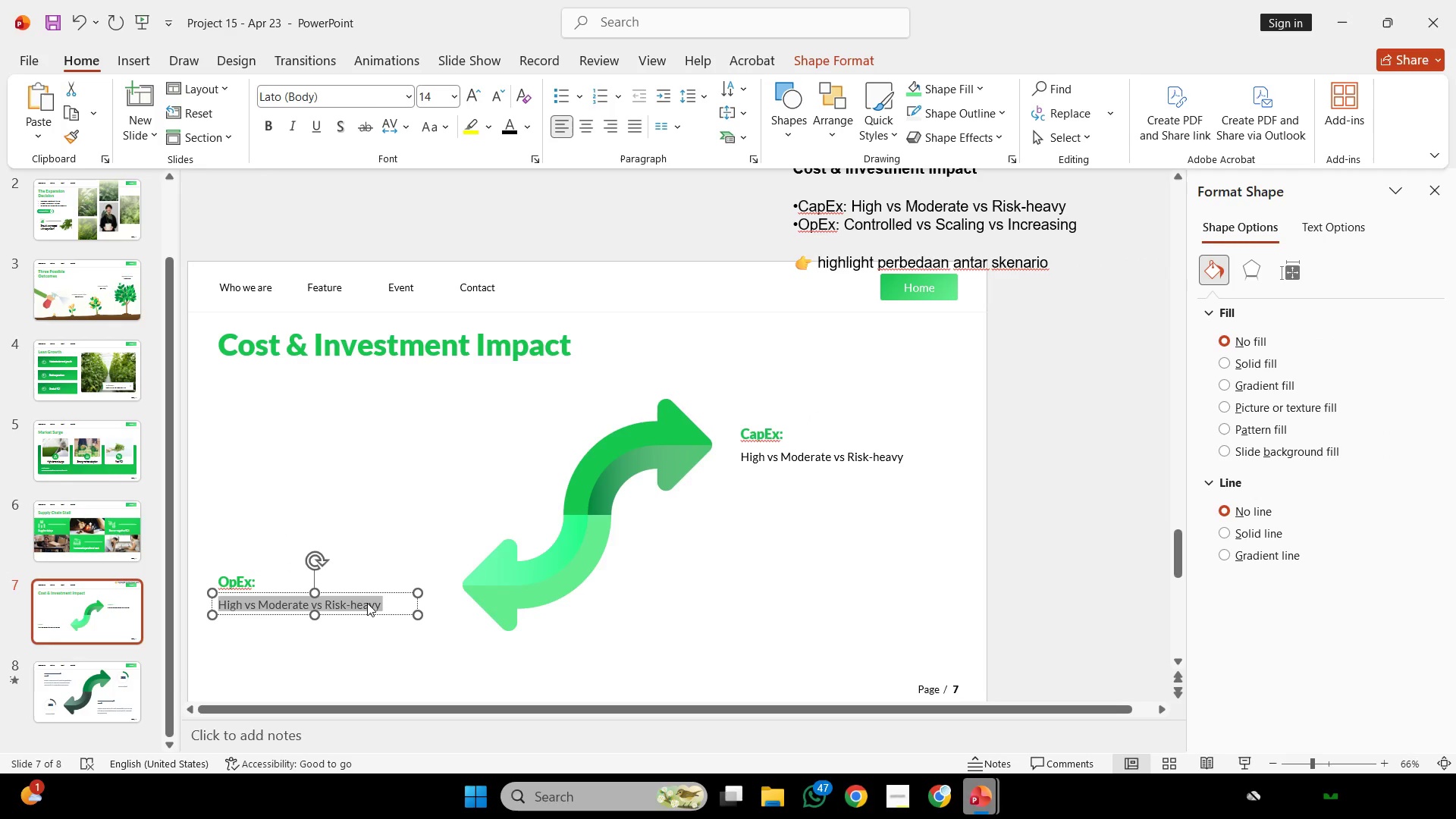 
right_click([367, 603])
 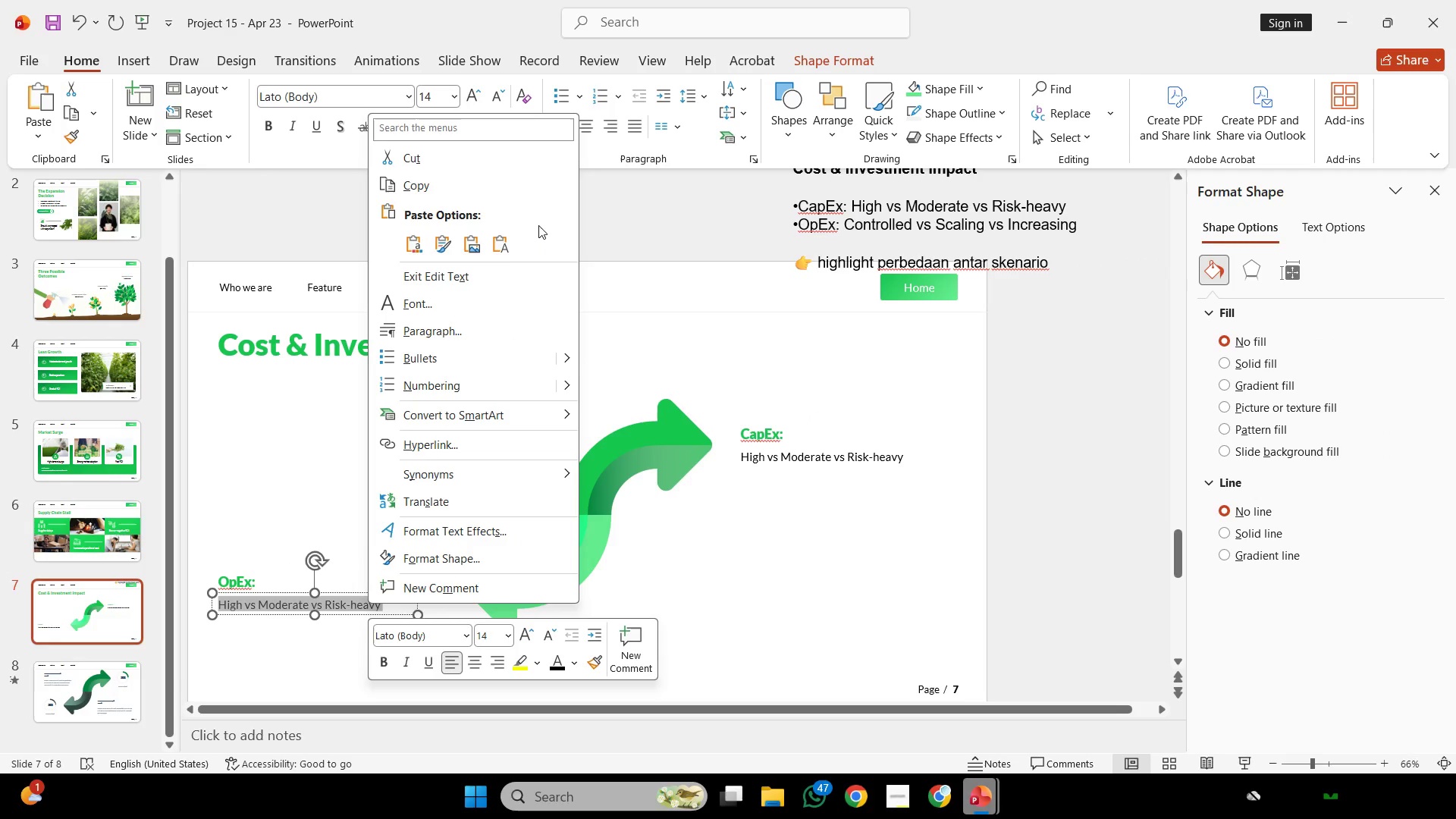 
left_click([504, 239])
 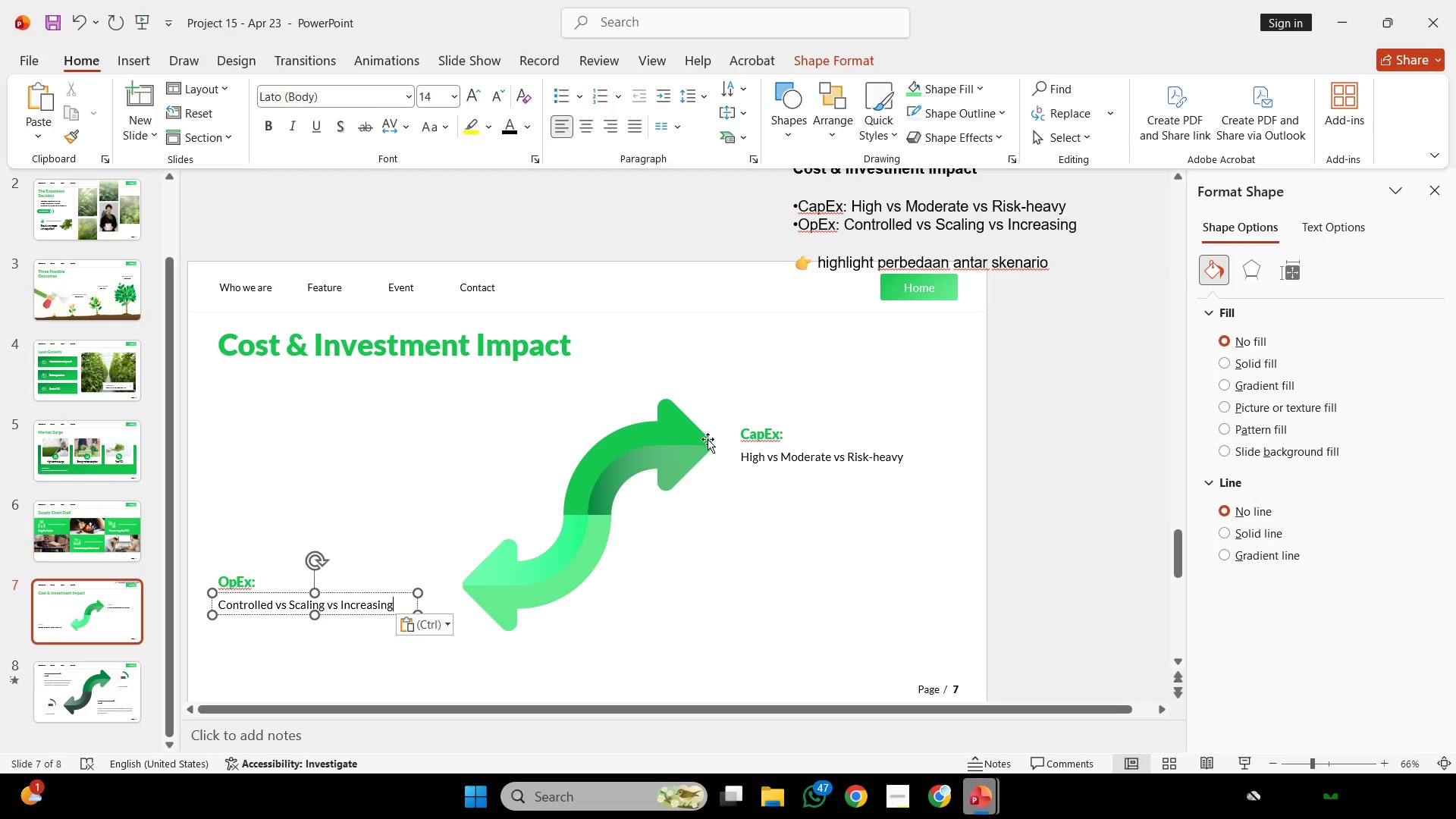 
left_click([776, 428])
 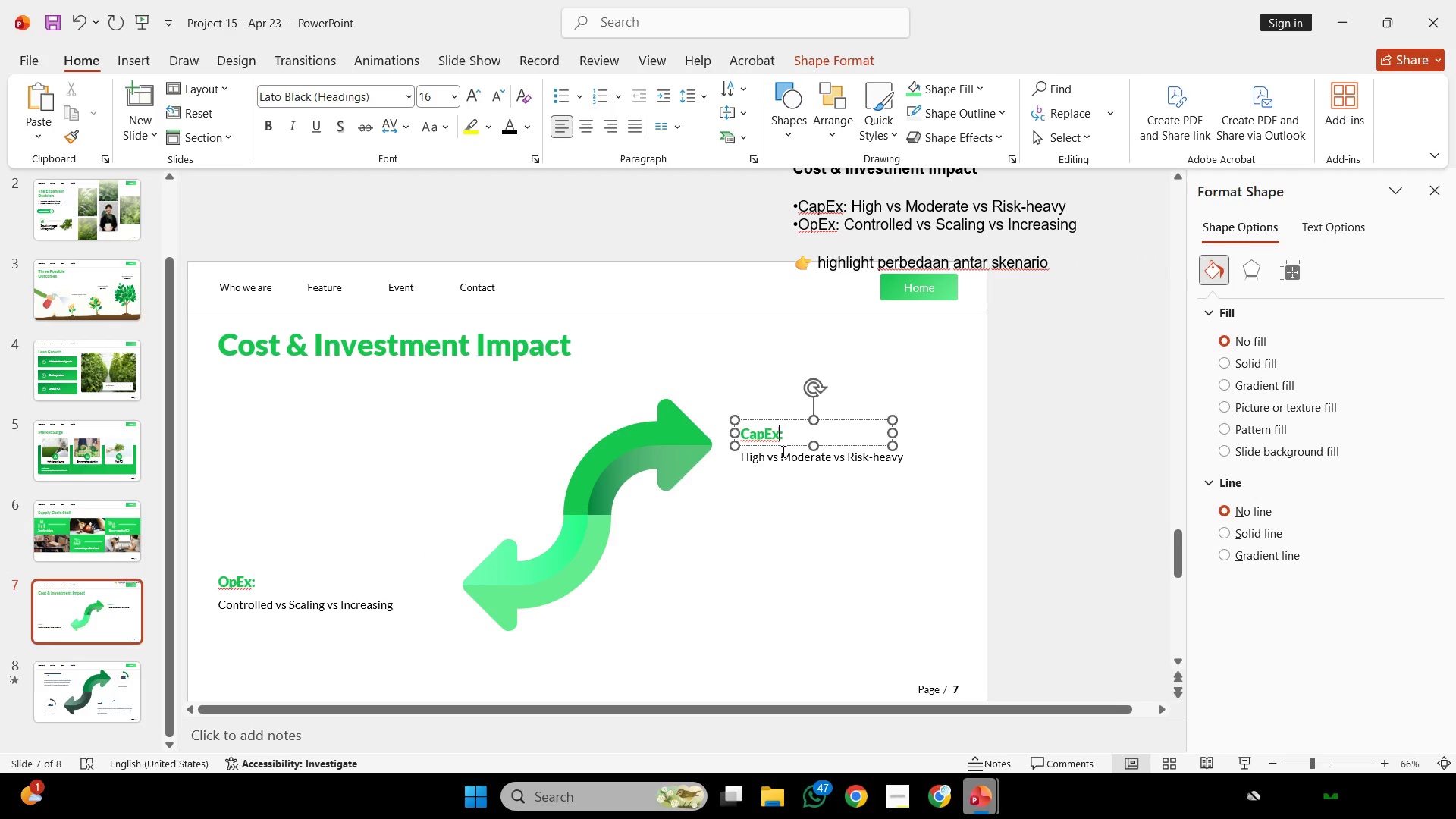 
hold_key(key=ShiftLeft, duration=4.2)
left_click_drag(start_coordinate=[782, 451], to_coordinate=[824, 444])
 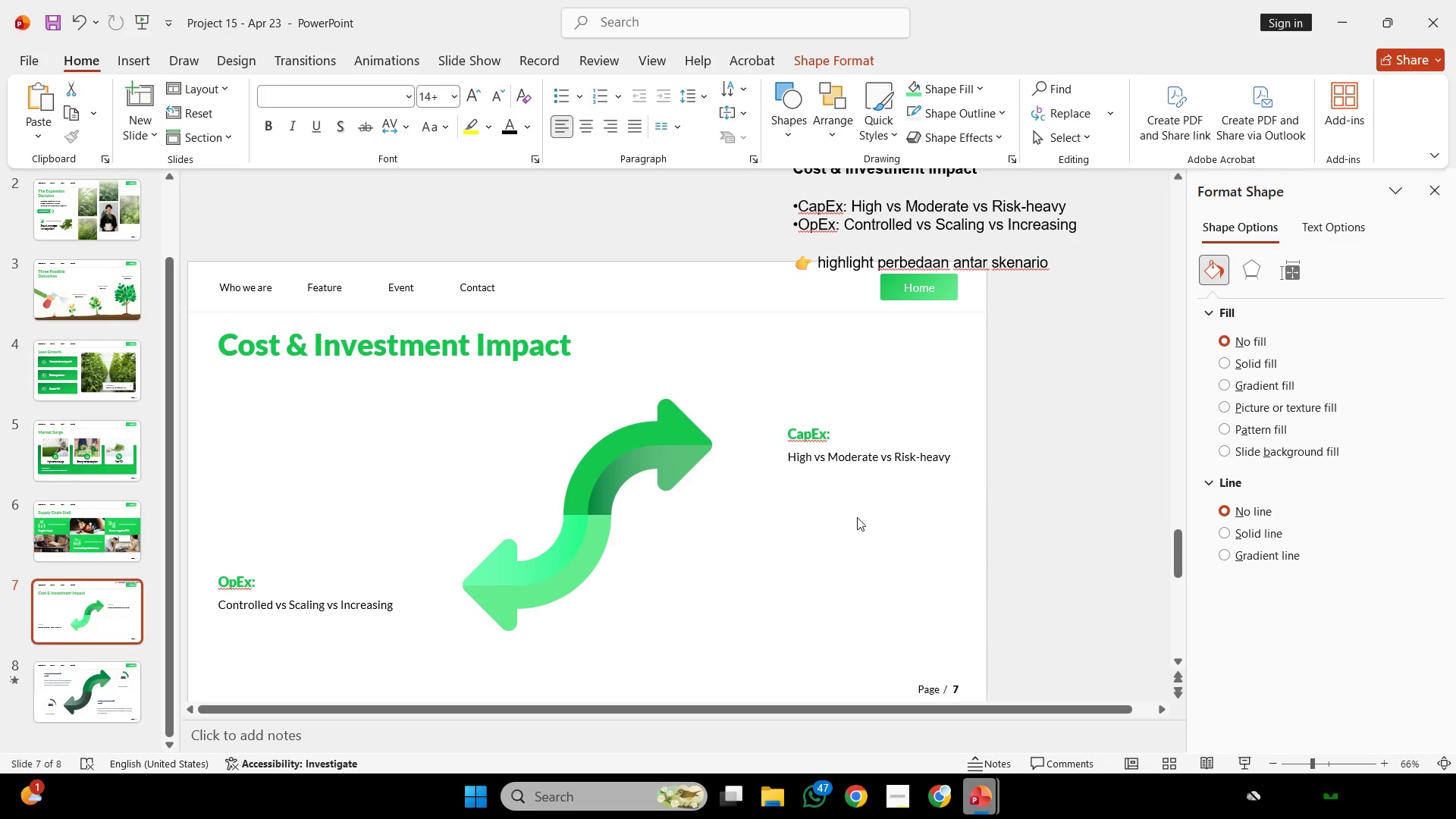 
left_click([857, 517])
 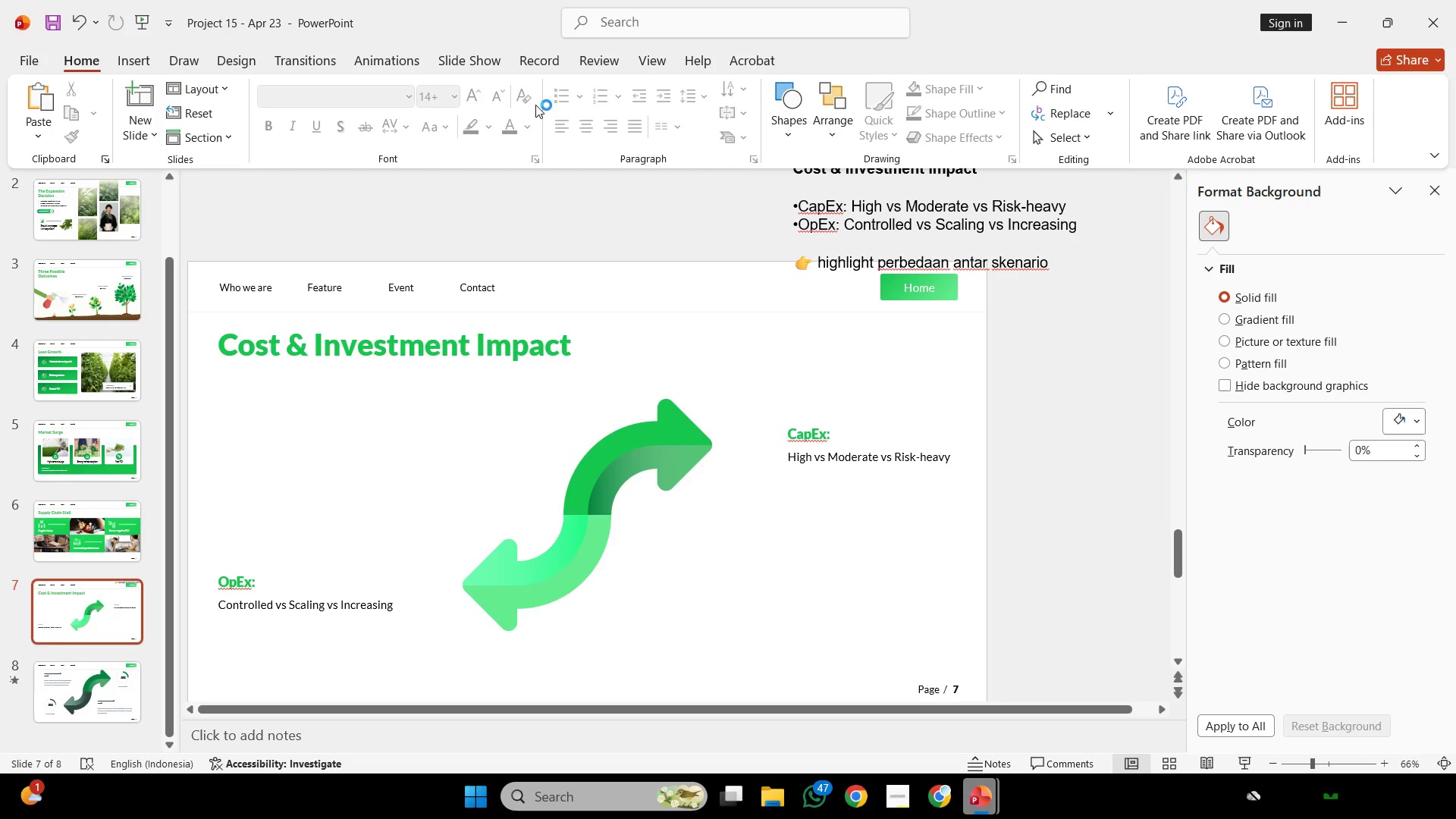 
wait(65.19)
 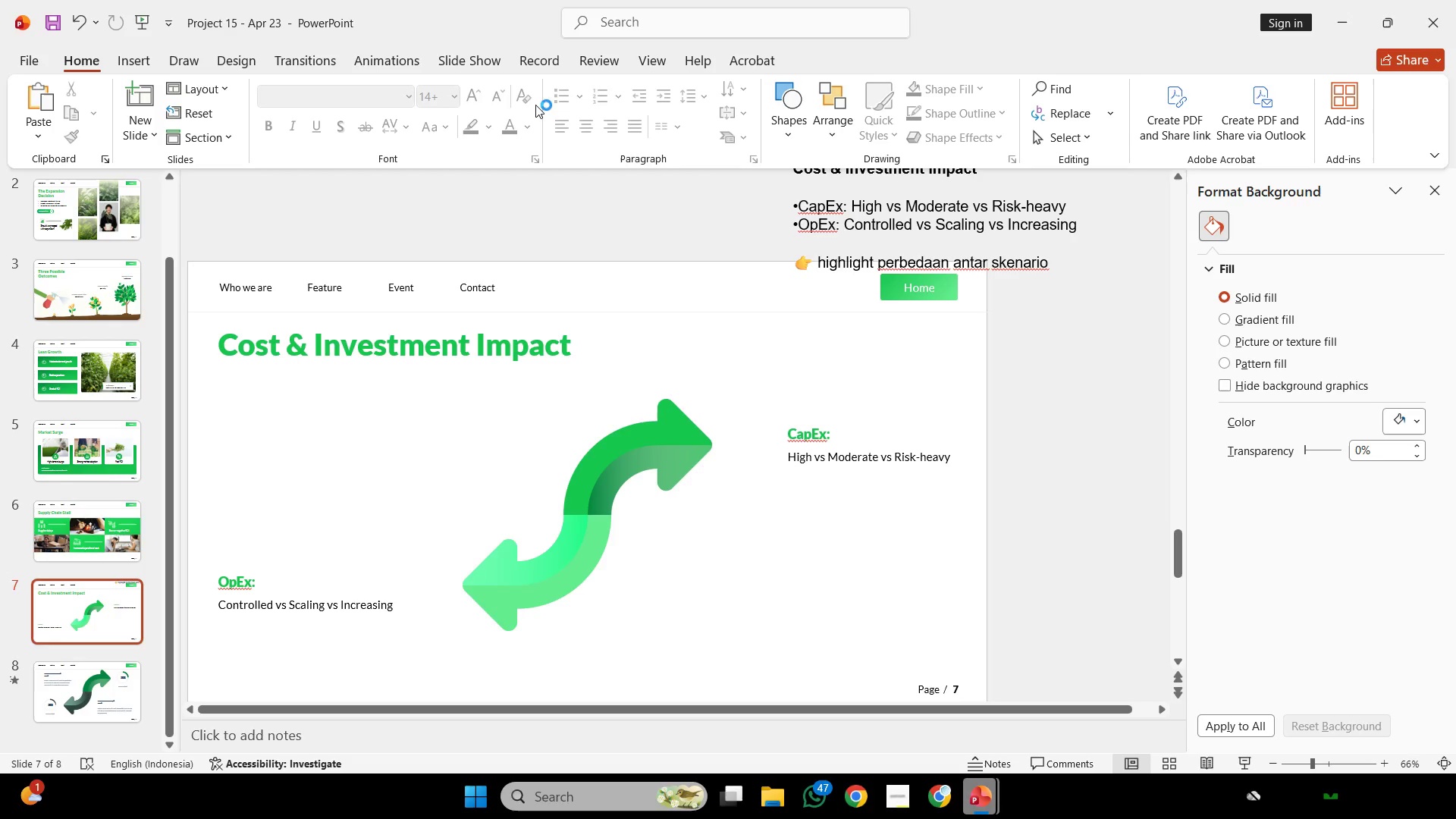 
left_click([689, 339])
 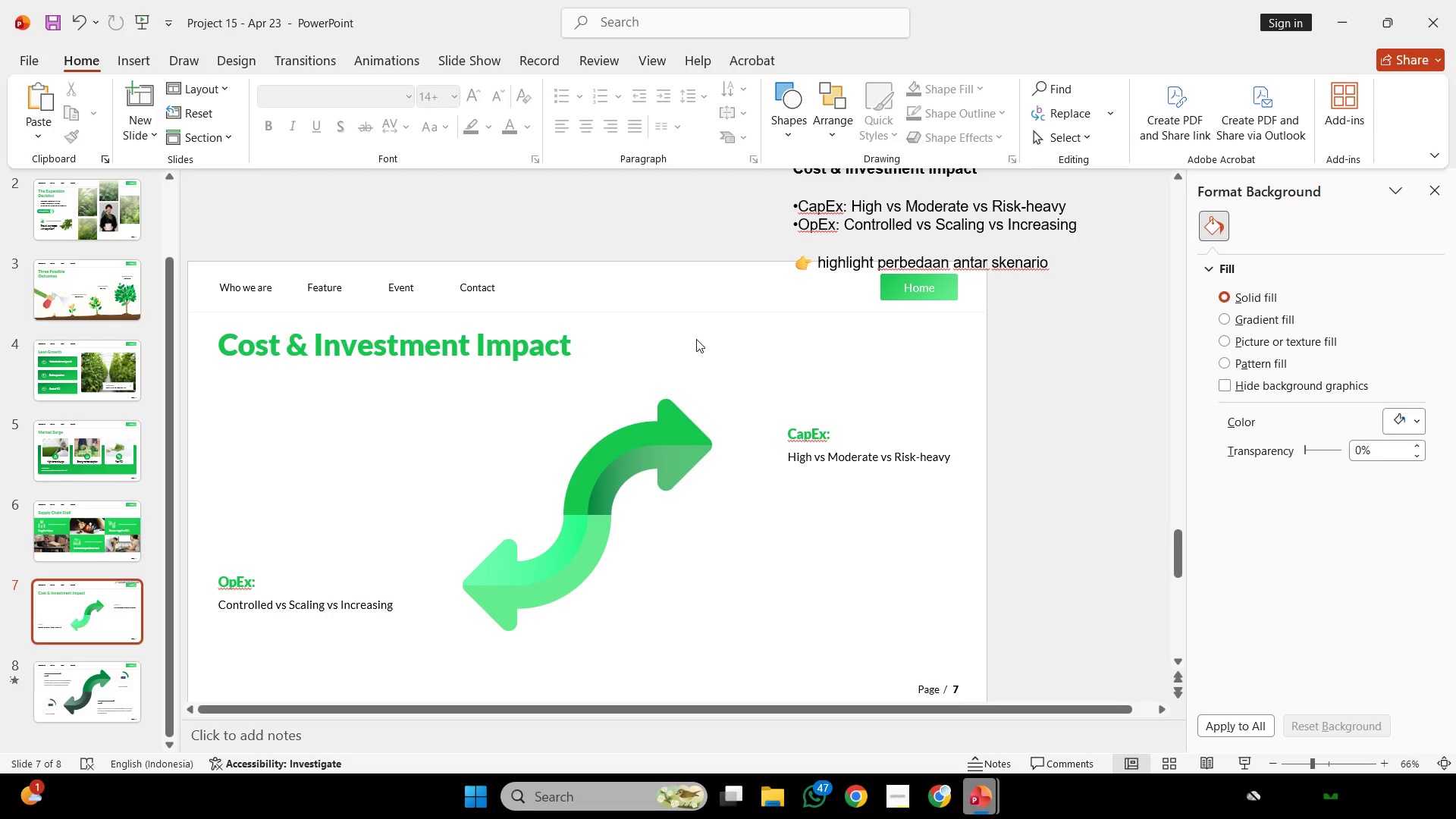 
scroll: coordinate [696, 339], scroll_direction: down, amount: 1.0
 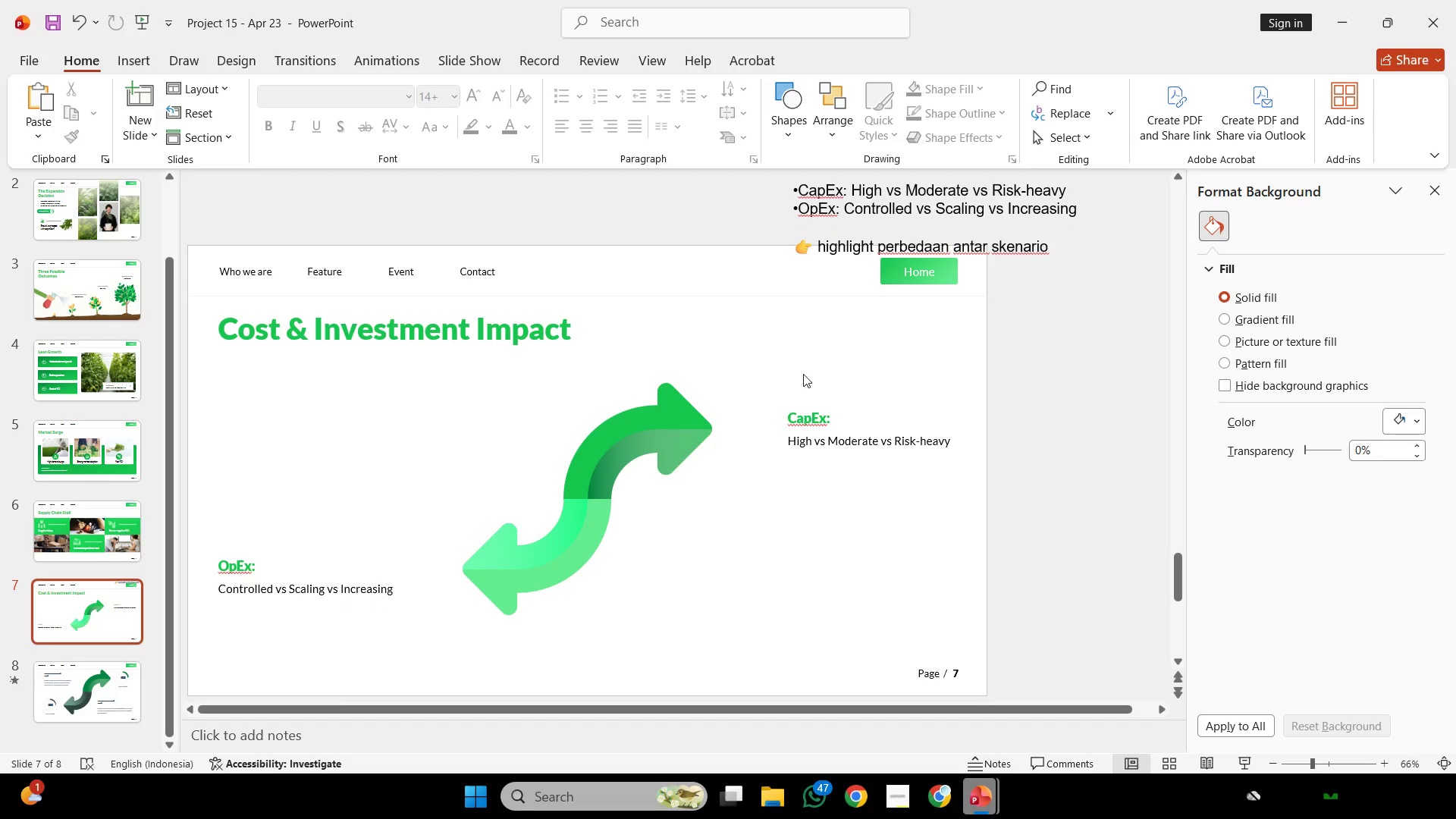 
left_click([822, 422])
 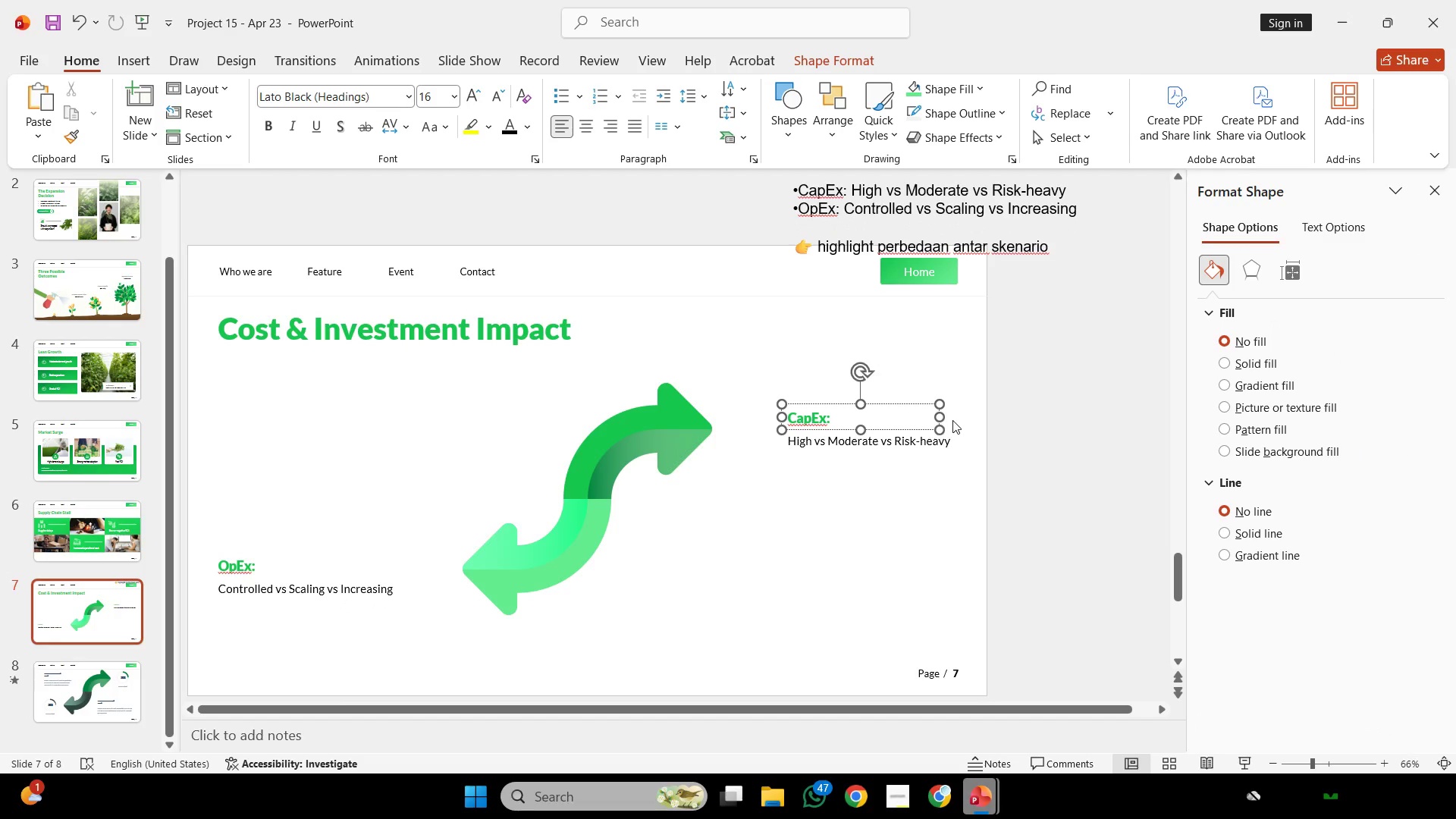 
left_click_drag(start_coordinate=[942, 420], to_coordinate=[953, 413])
 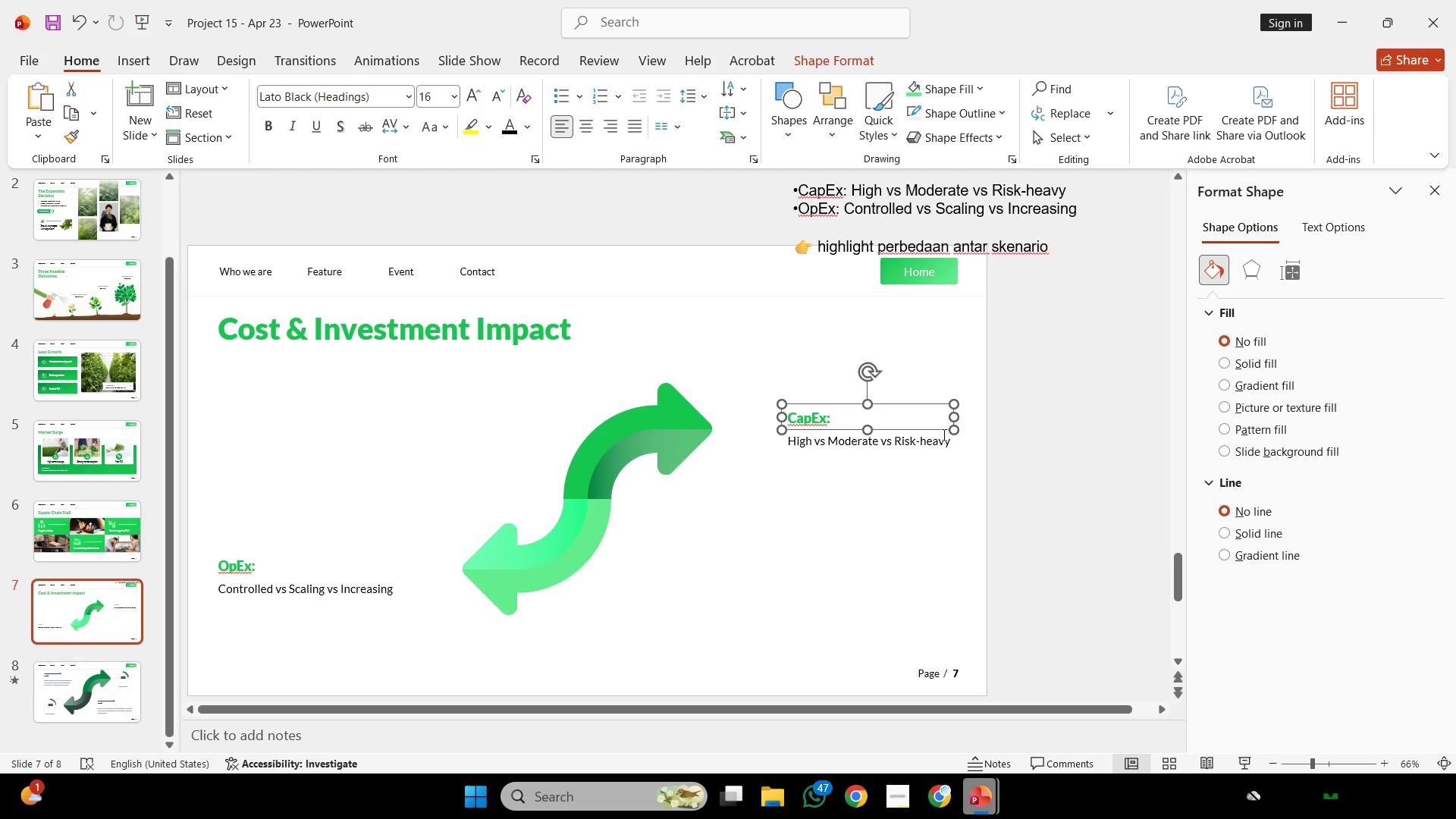 
hold_key(key=ShiftLeft, duration=0.36)
left_click([943, 435])
 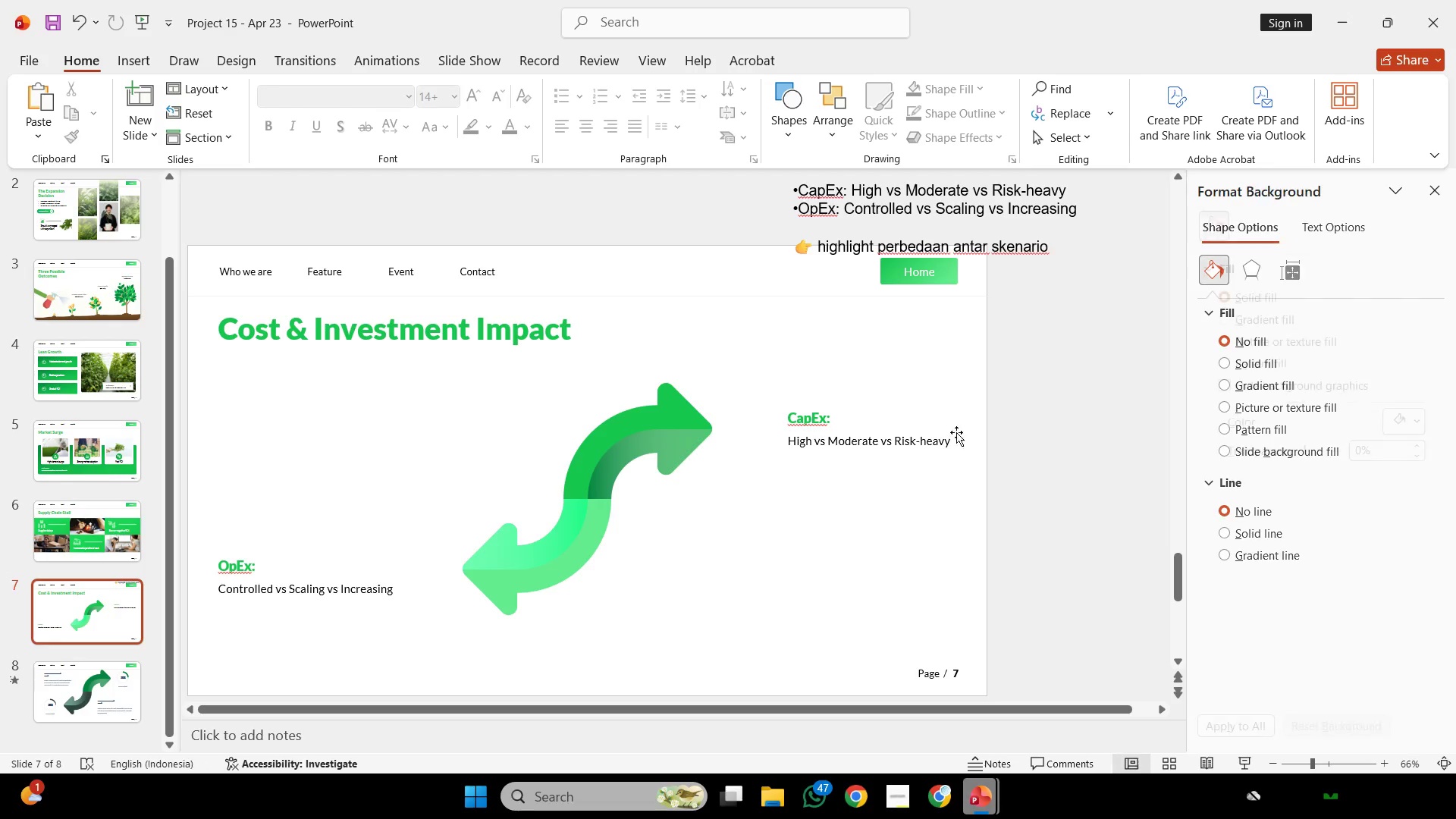 
double_click([942, 443])
 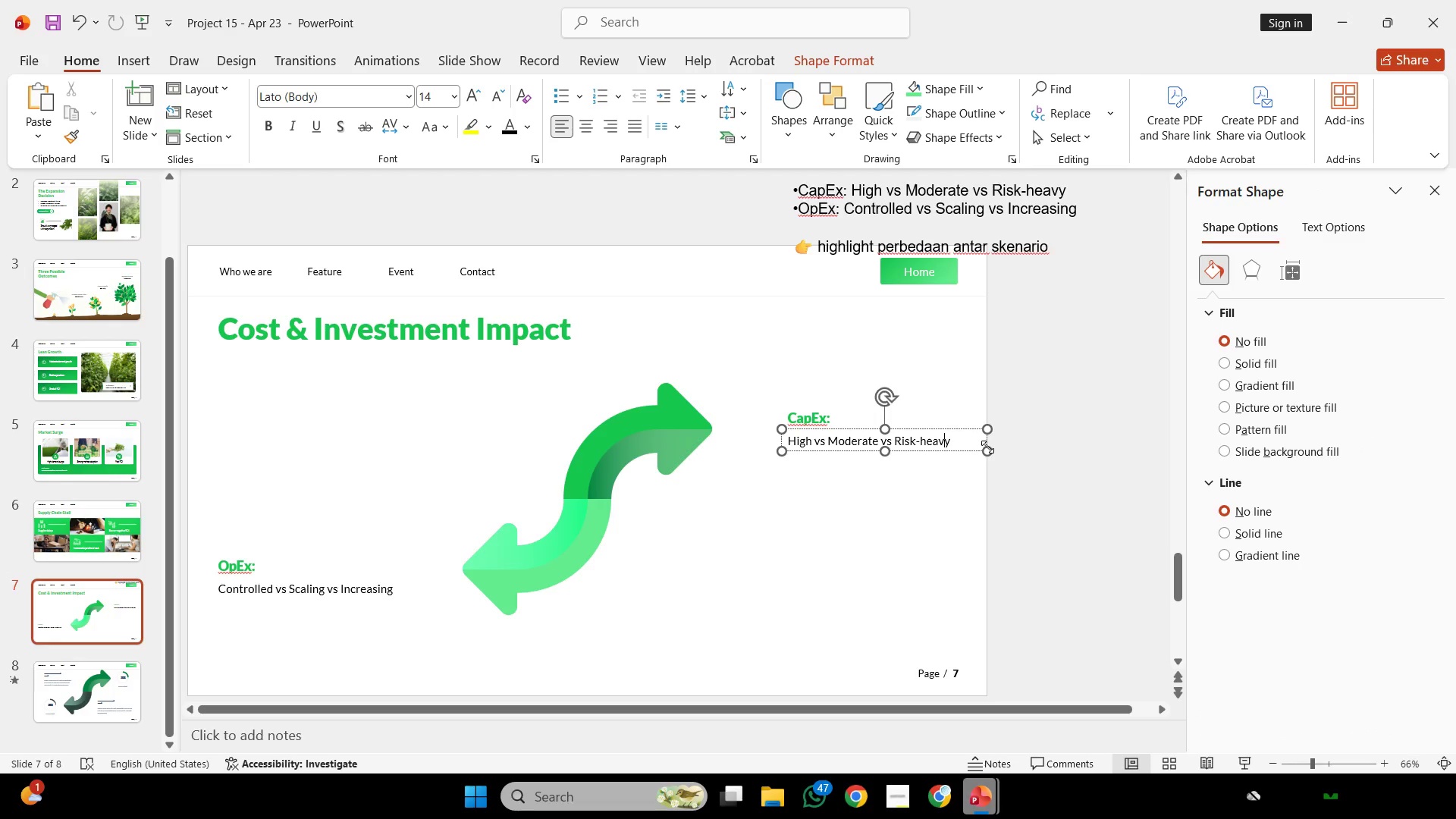 
left_click_drag(start_coordinate=[987, 447], to_coordinate=[965, 448])
 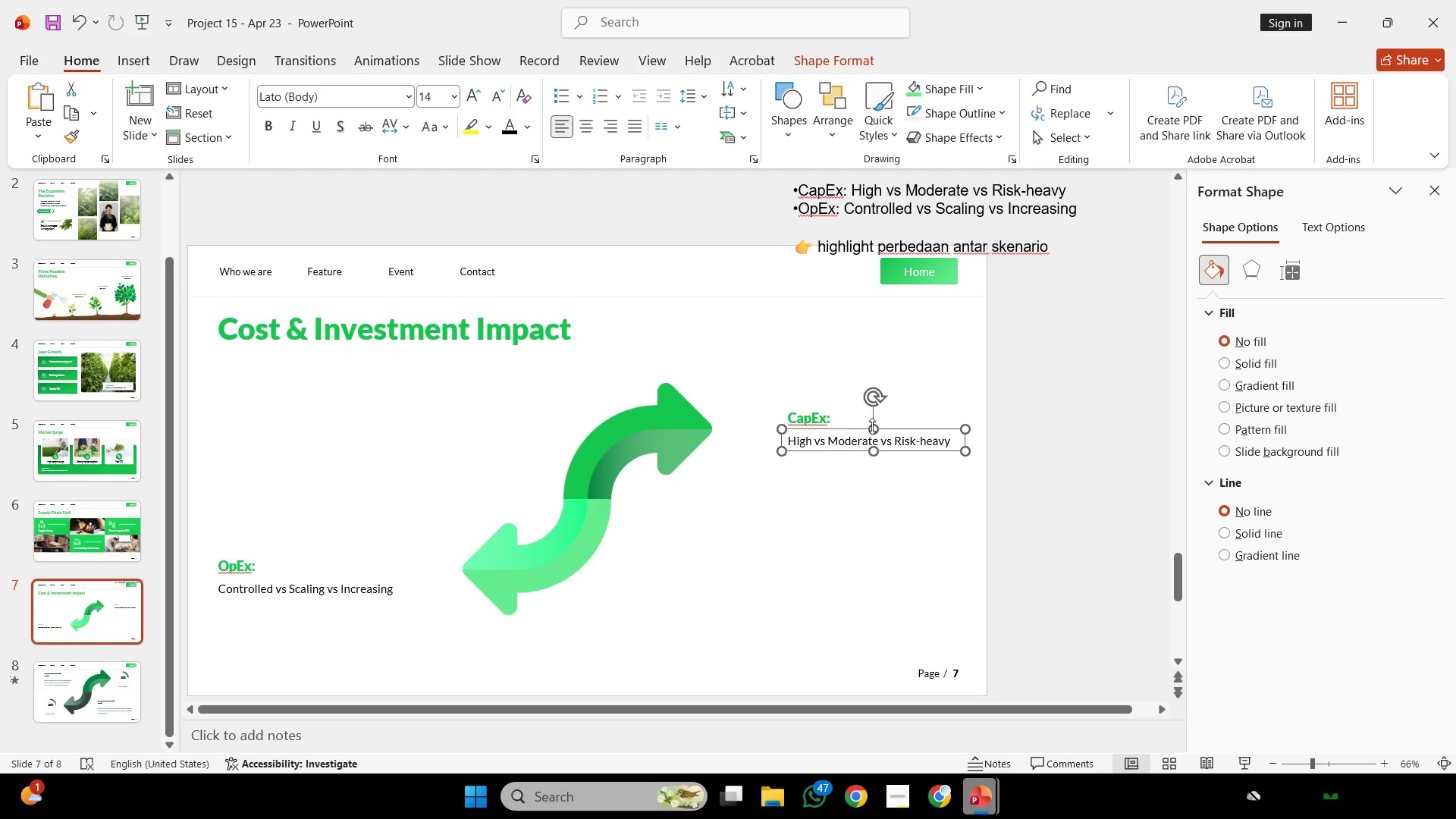 
hold_key(key=ShiftLeft, duration=0.62)
 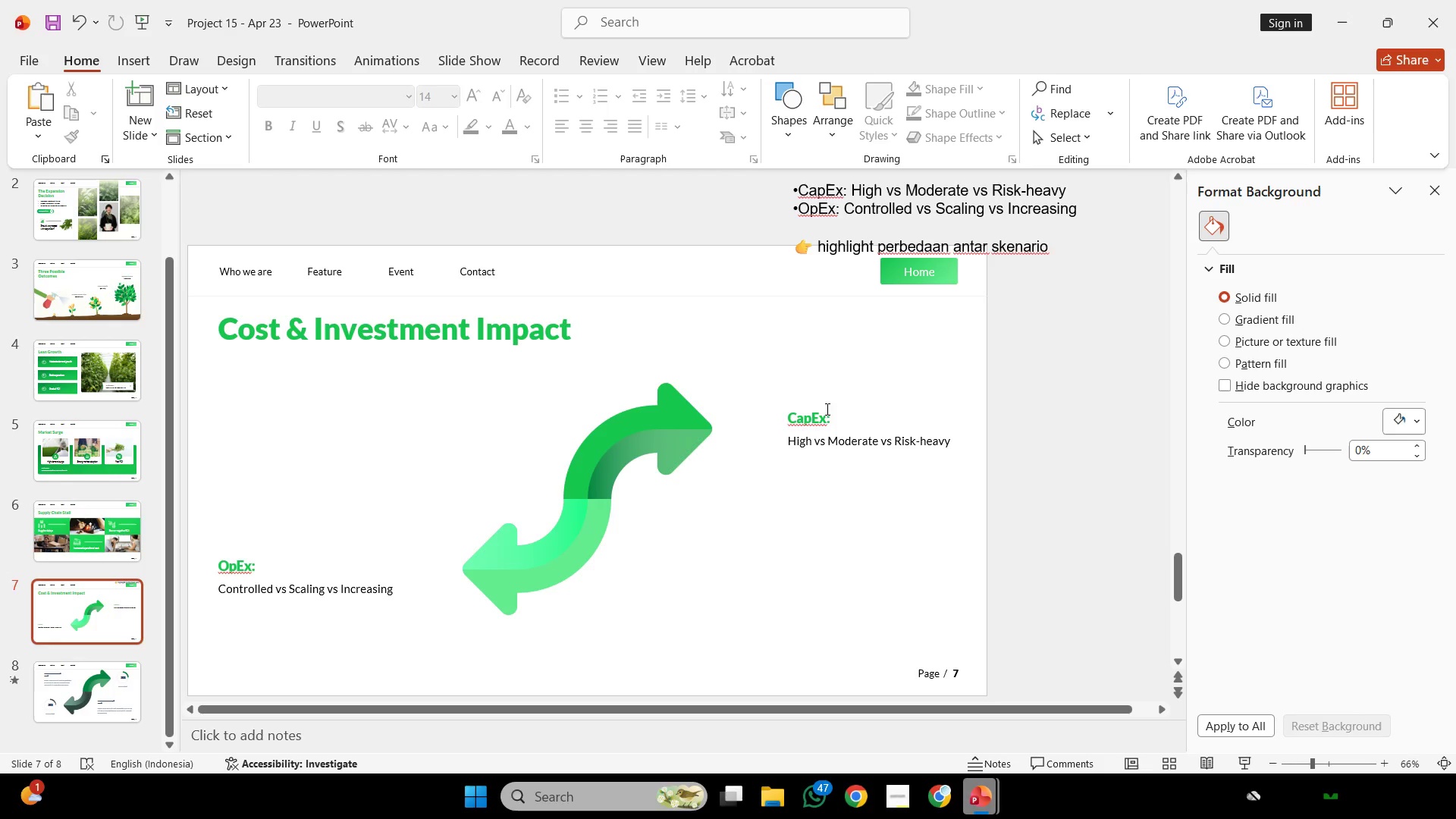 
hold_key(key=ShiftLeft, duration=0.64)
double_click([838, 440])
 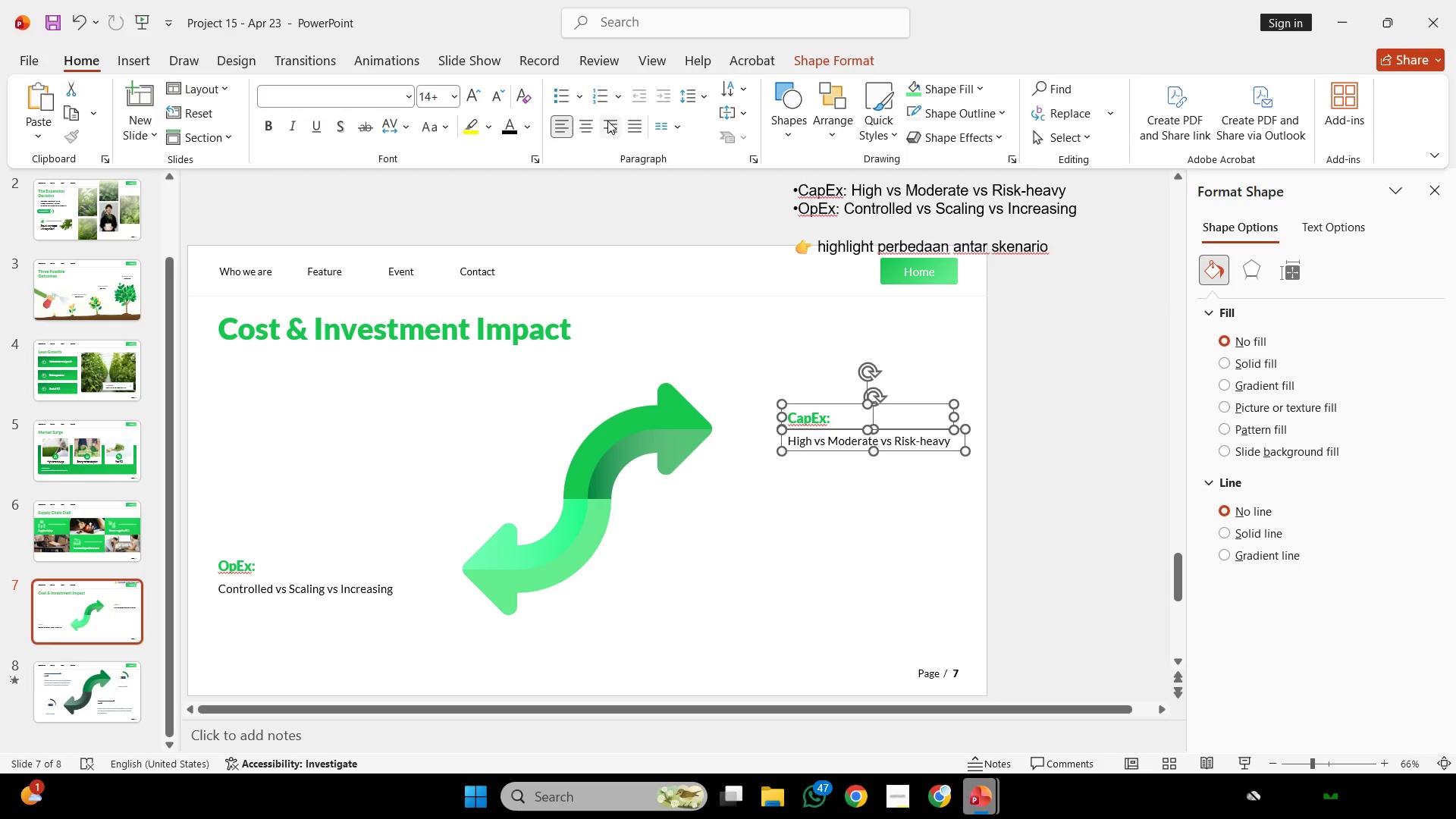 
left_click([608, 118])
 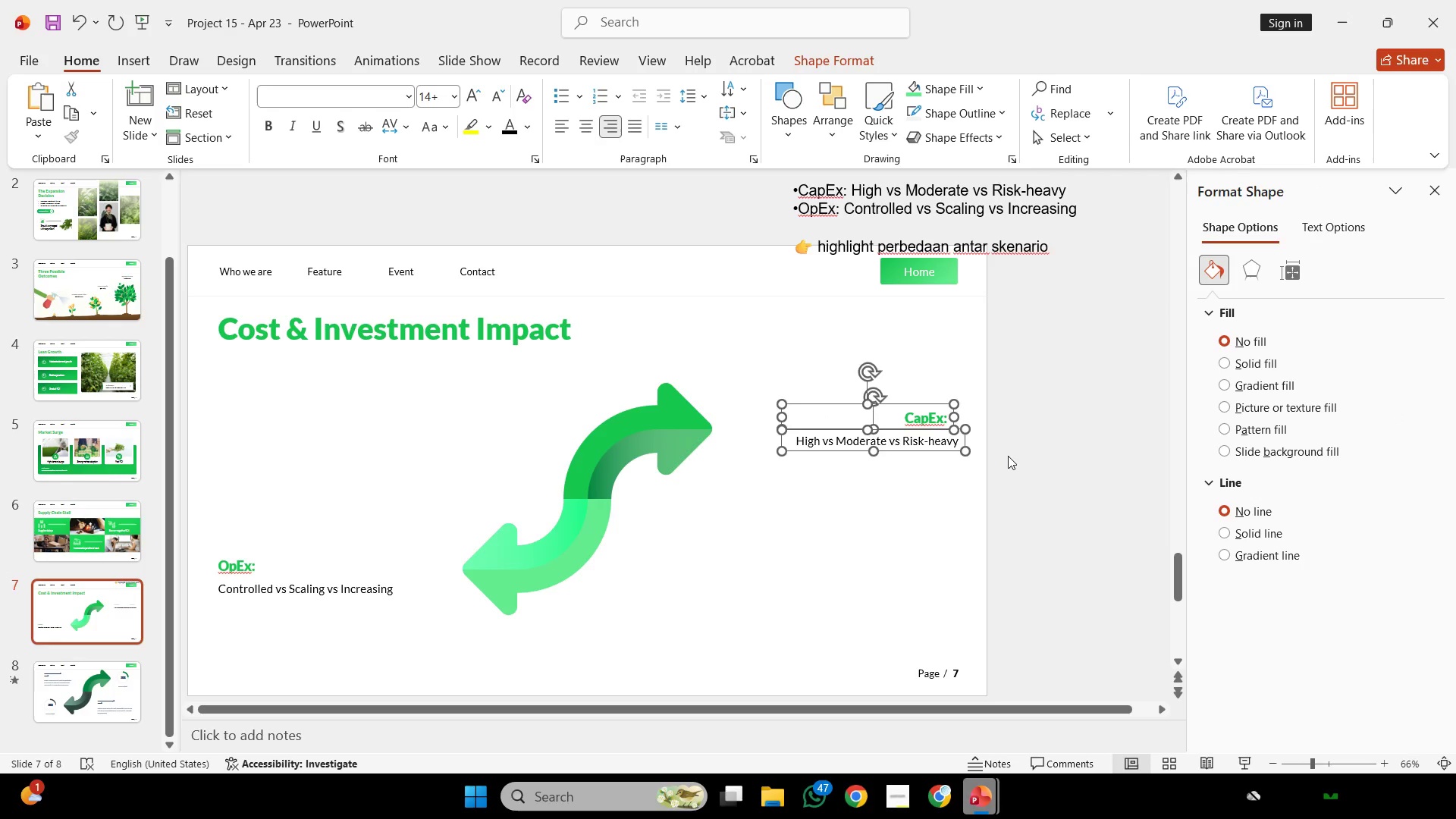 
left_click([1008, 457])
 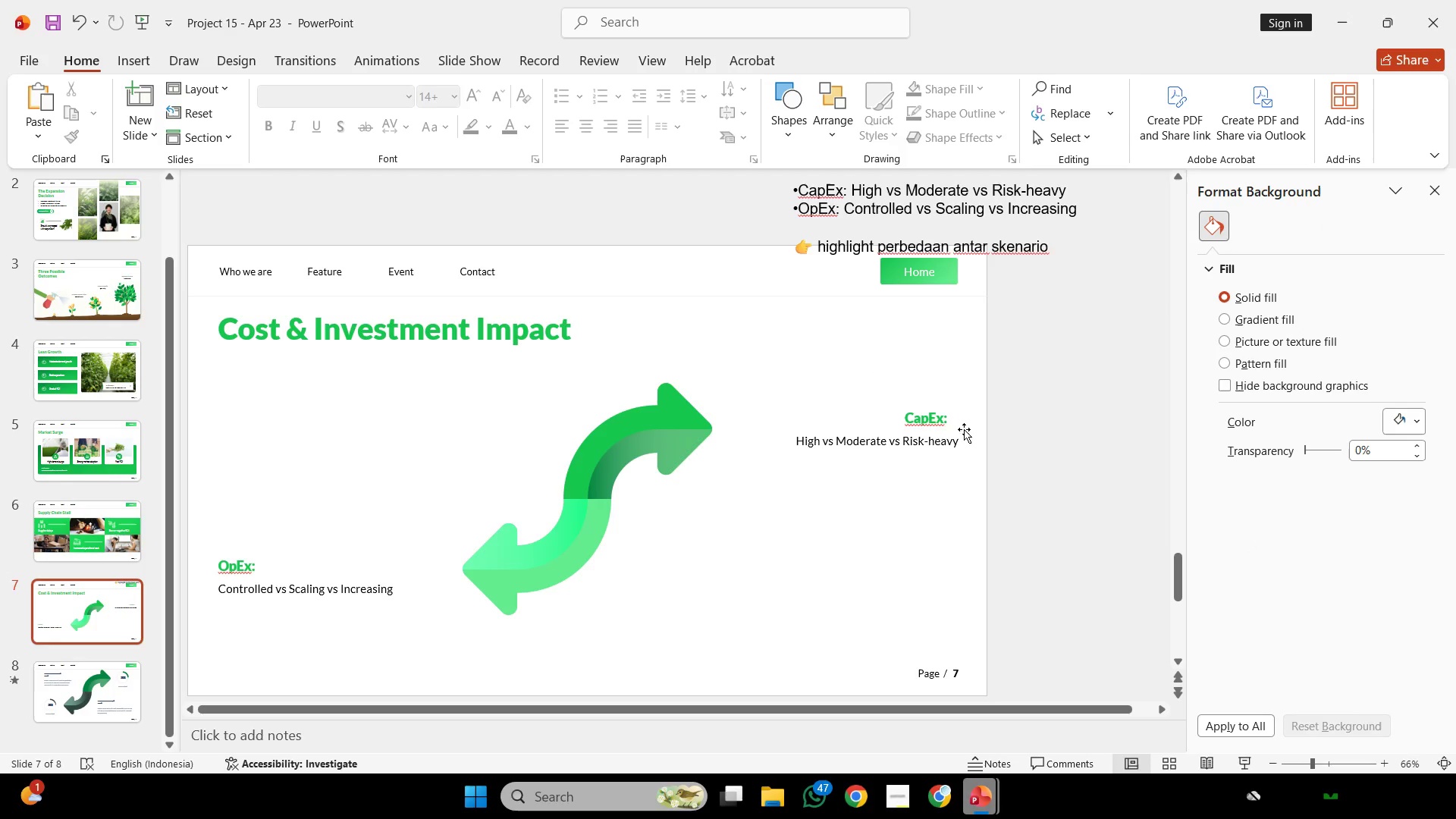 
left_click([934, 414])
 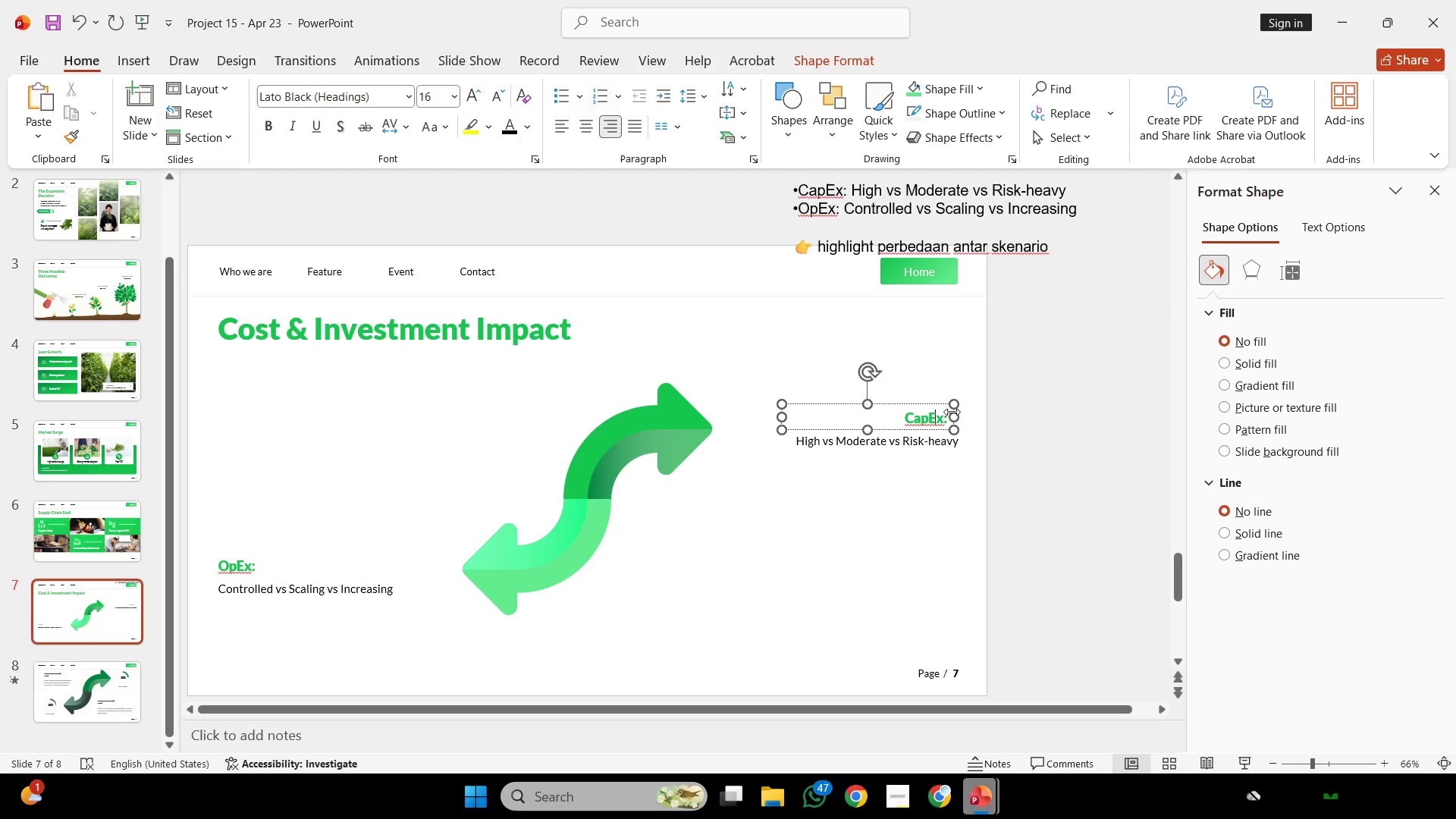 
left_click([952, 412])
 